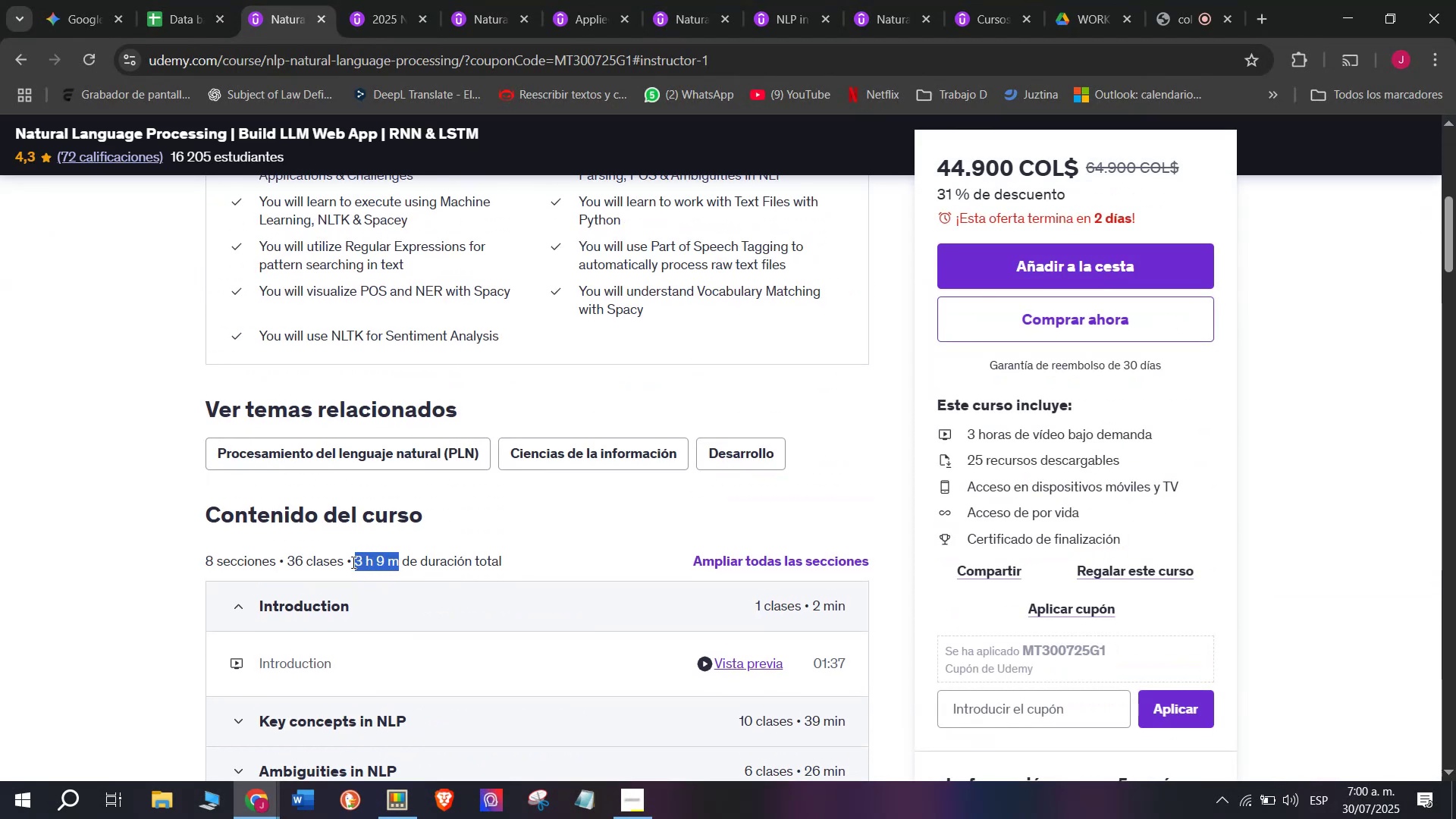 
key(Control+C)
 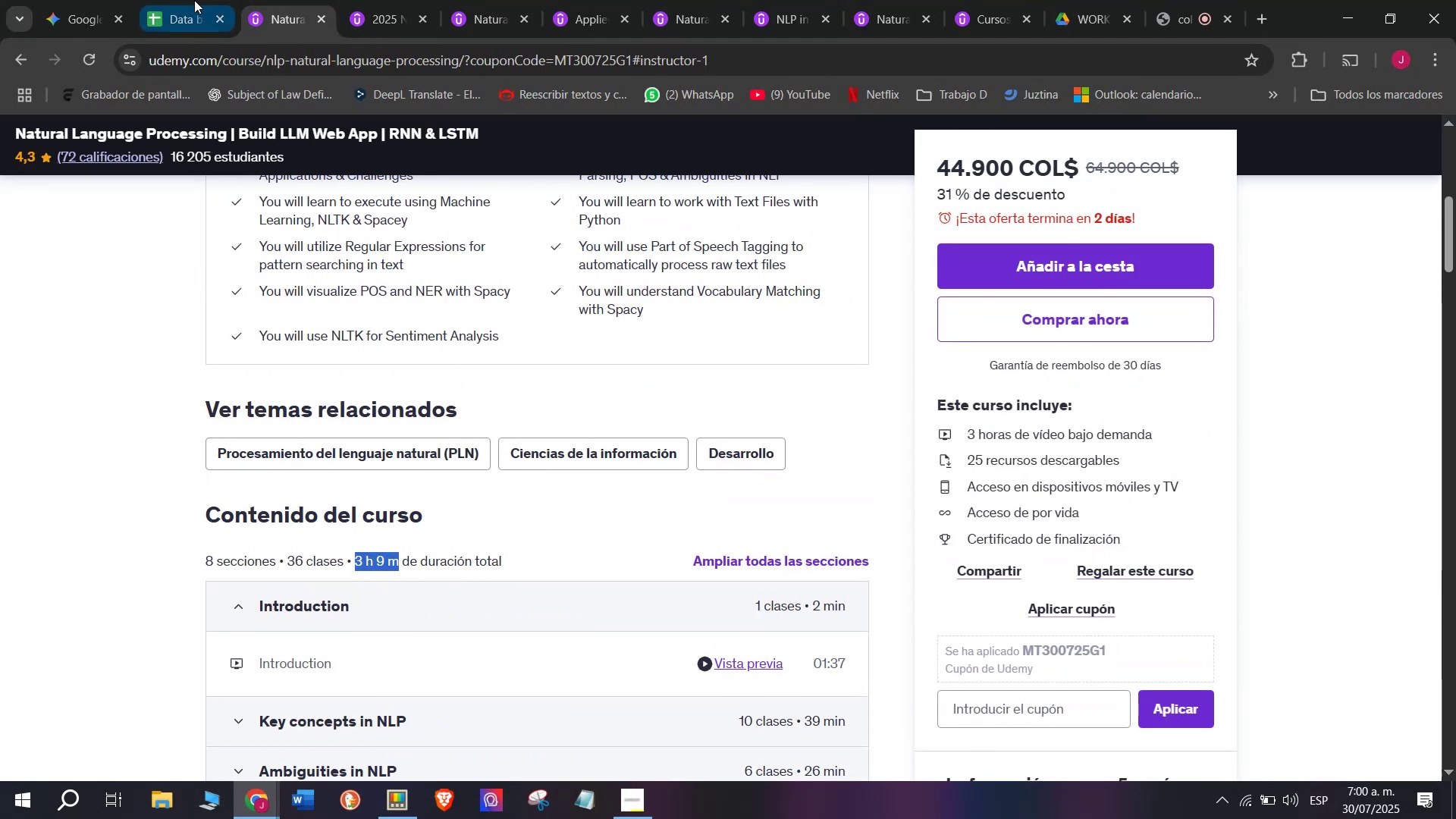 
left_click([194, 0])
 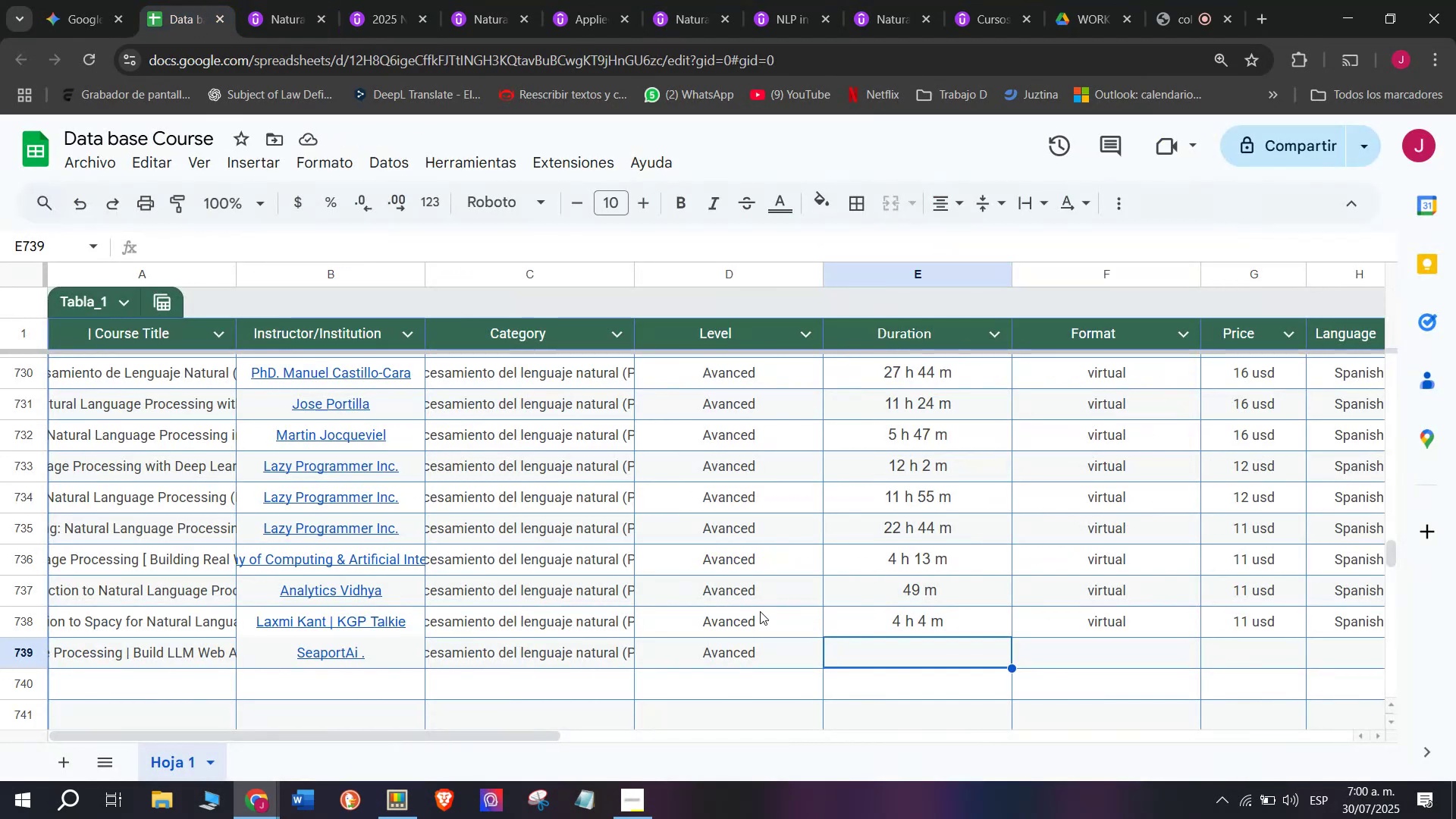 
key(Z)
 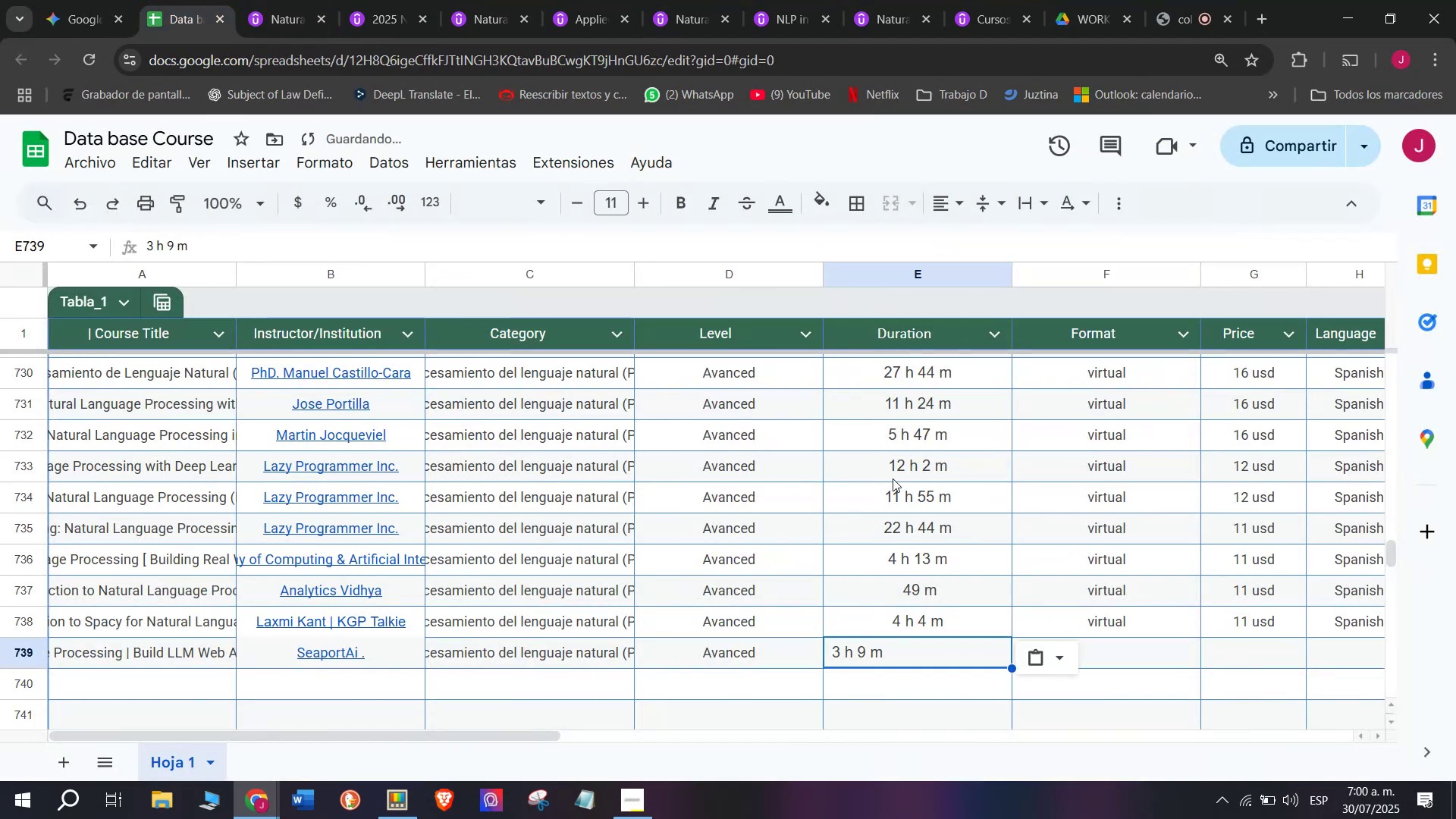 
key(Control+ControlLeft)
 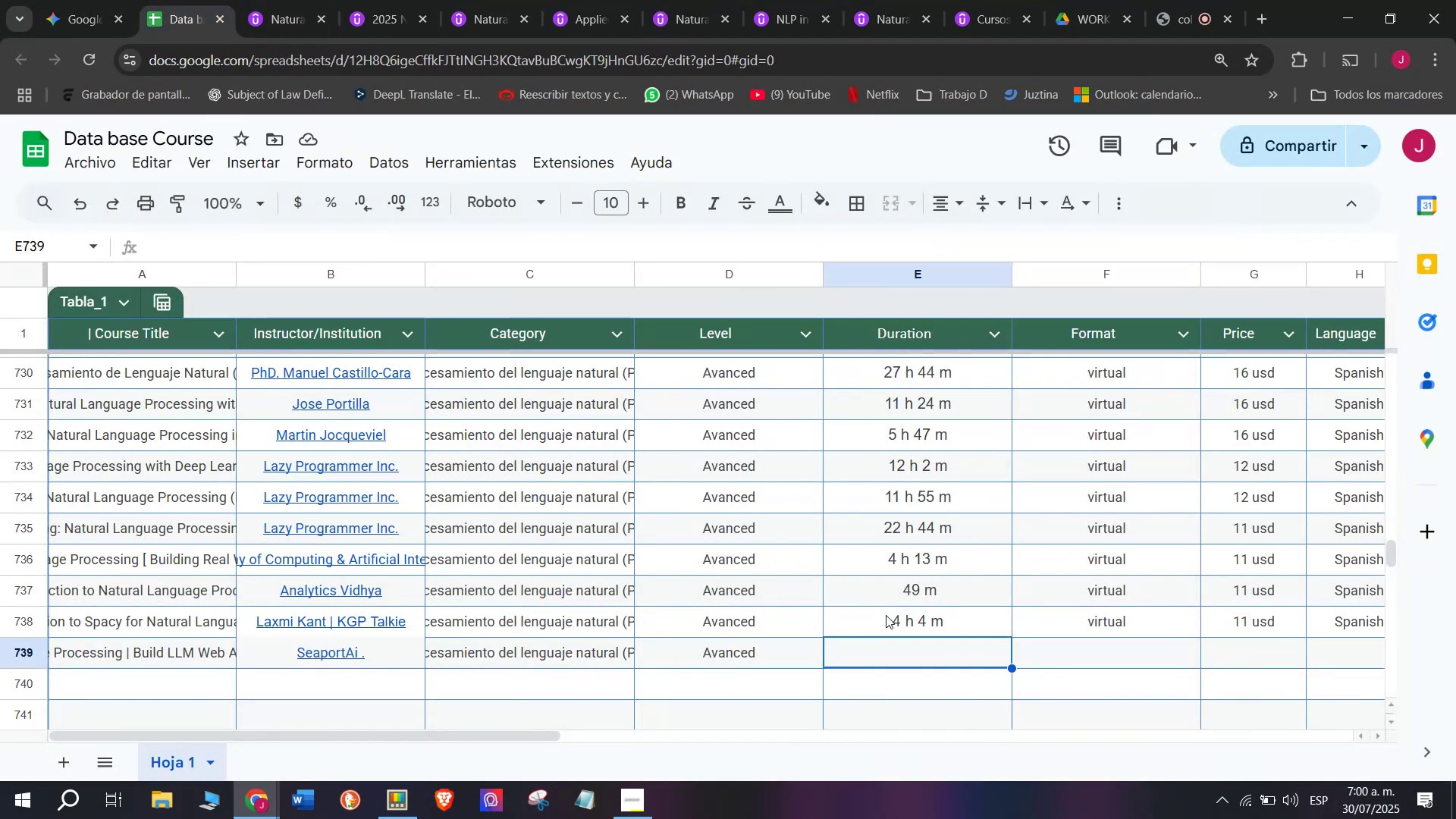 
key(Control+V)
 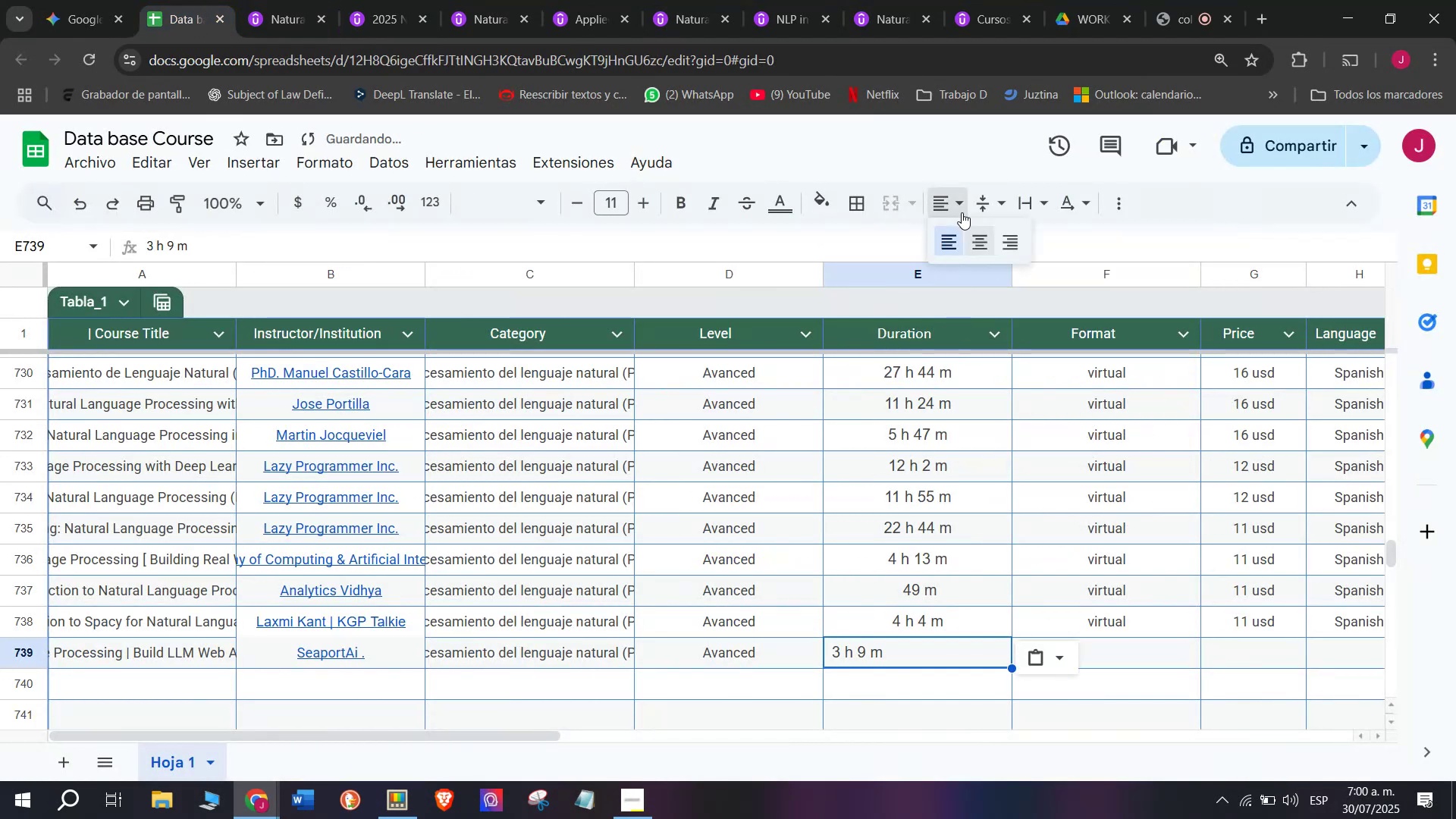 
left_click([987, 246])
 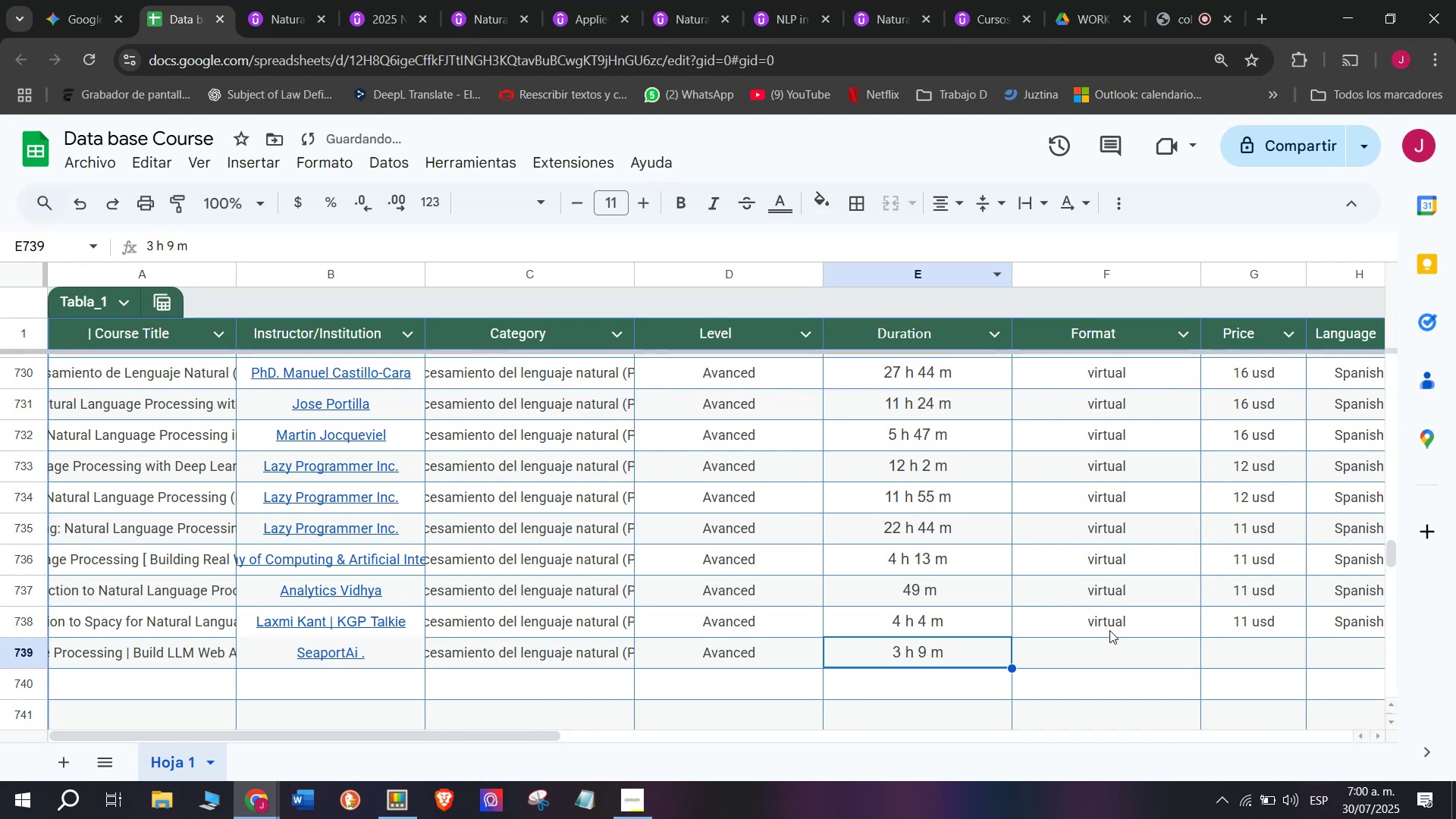 
left_click([1116, 610])
 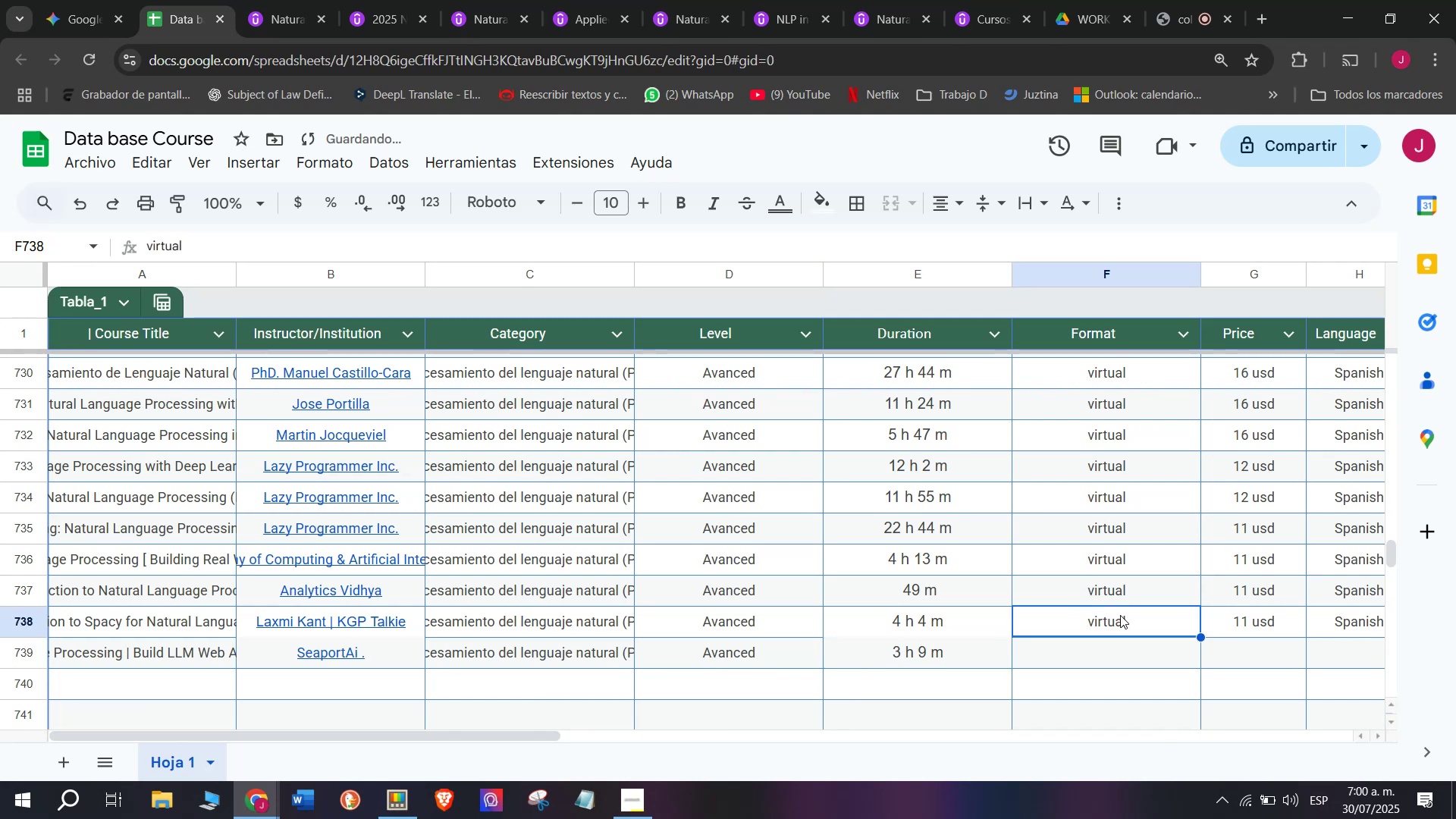 
key(Break)
 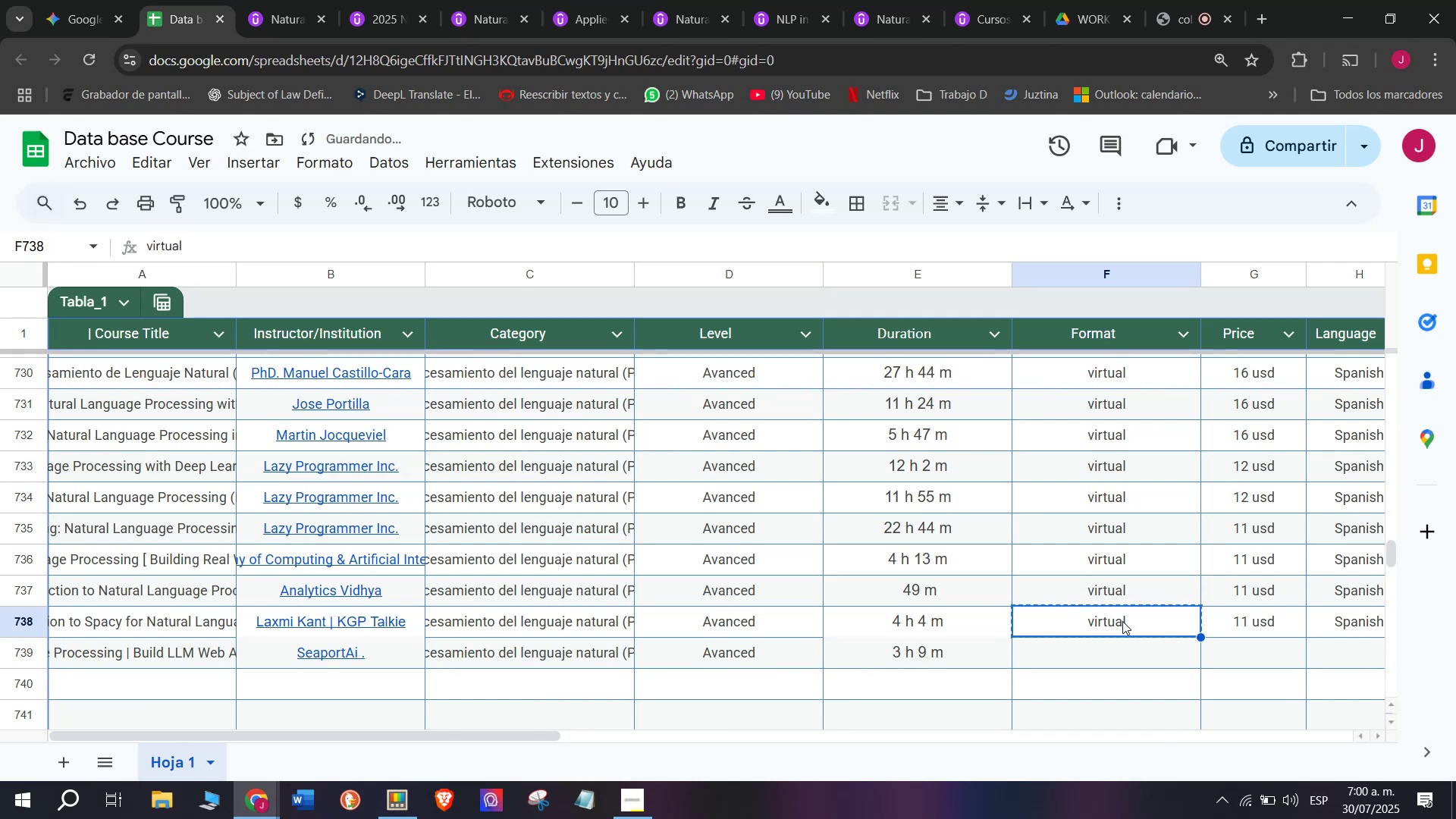 
key(Control+ControlLeft)
 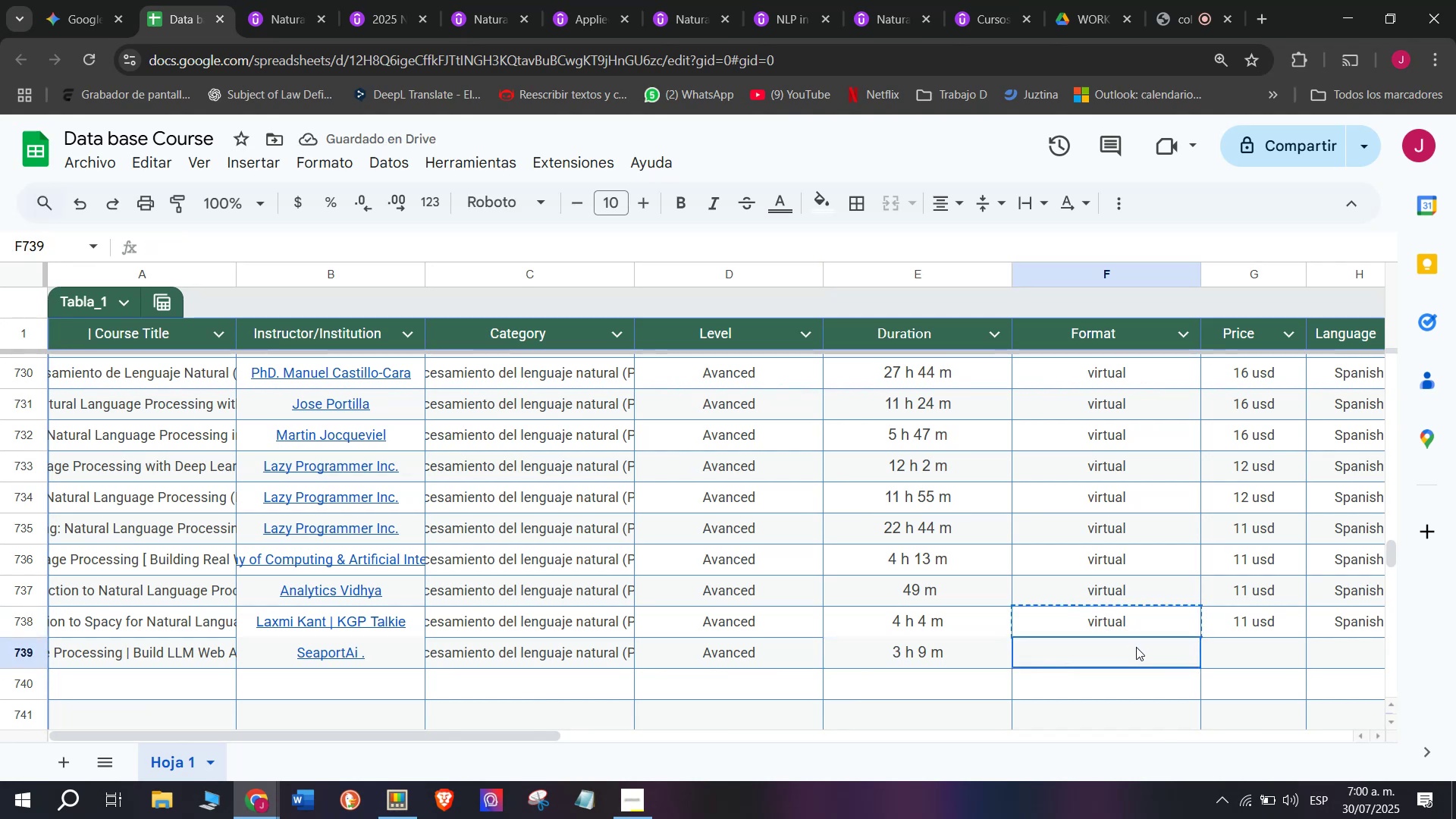 
key(Control+C)
 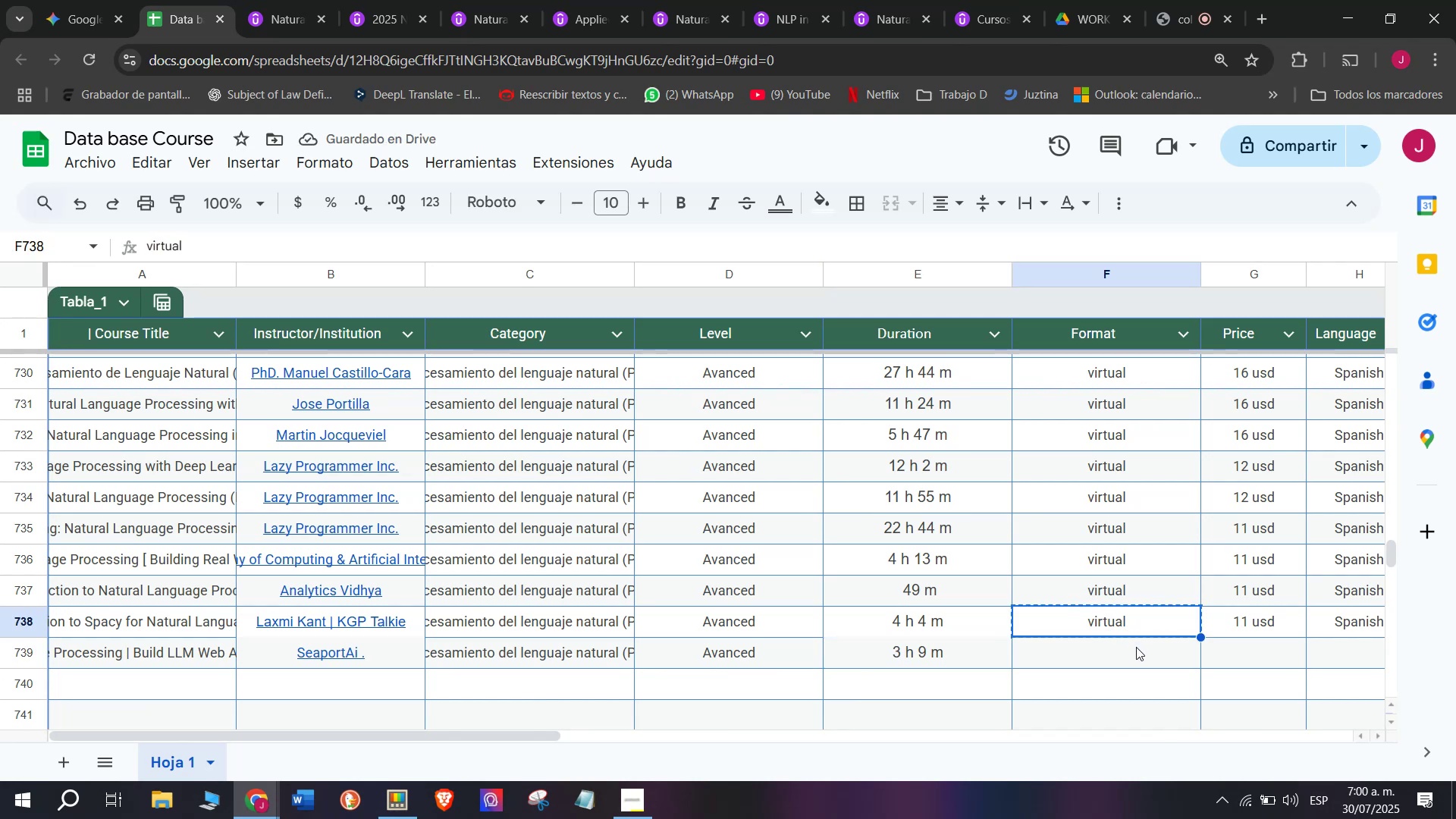 
left_click([1136, 647])
 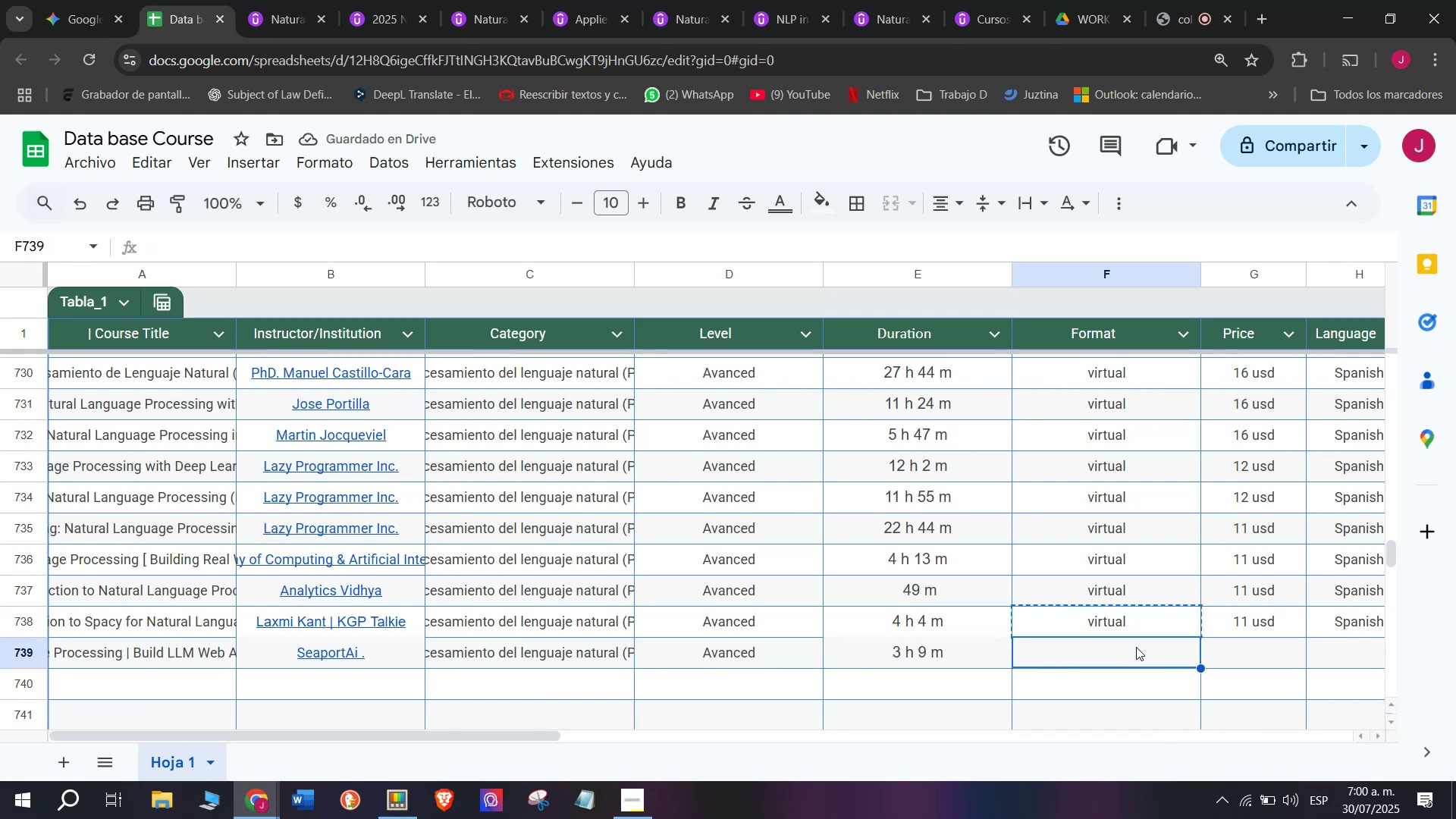 
key(Z)
 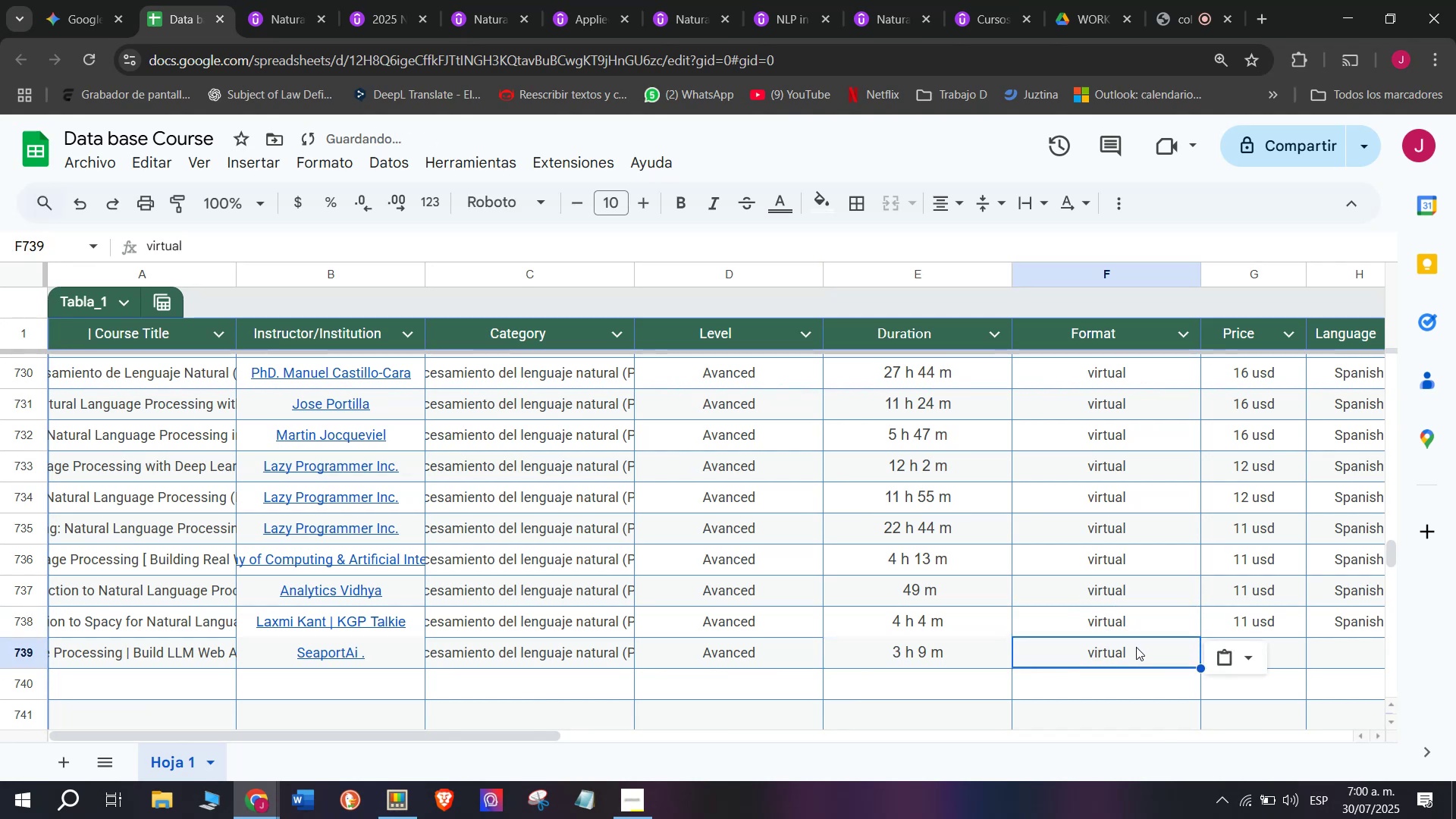 
key(Control+ControlLeft)
 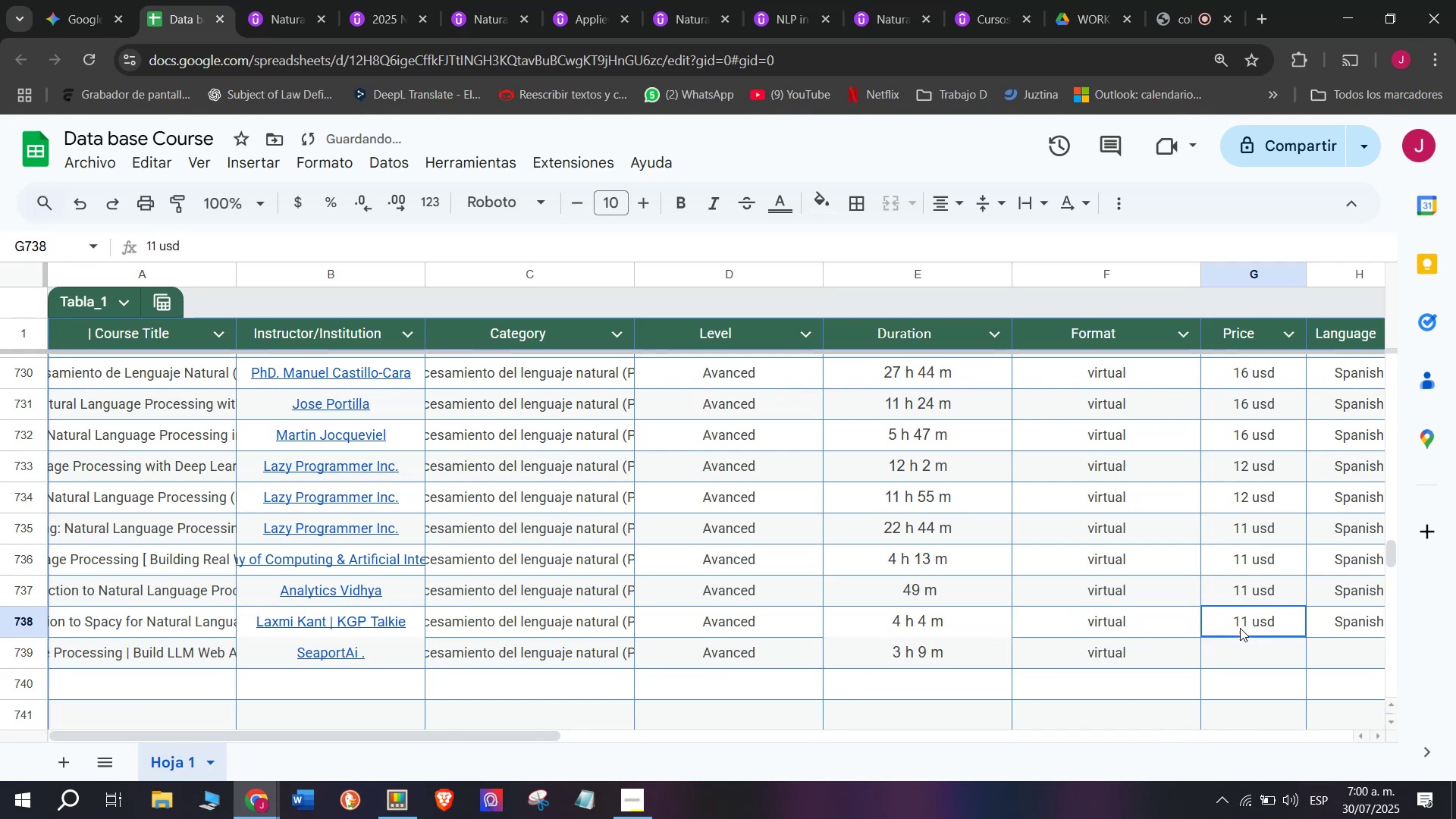 
key(Control+V)
 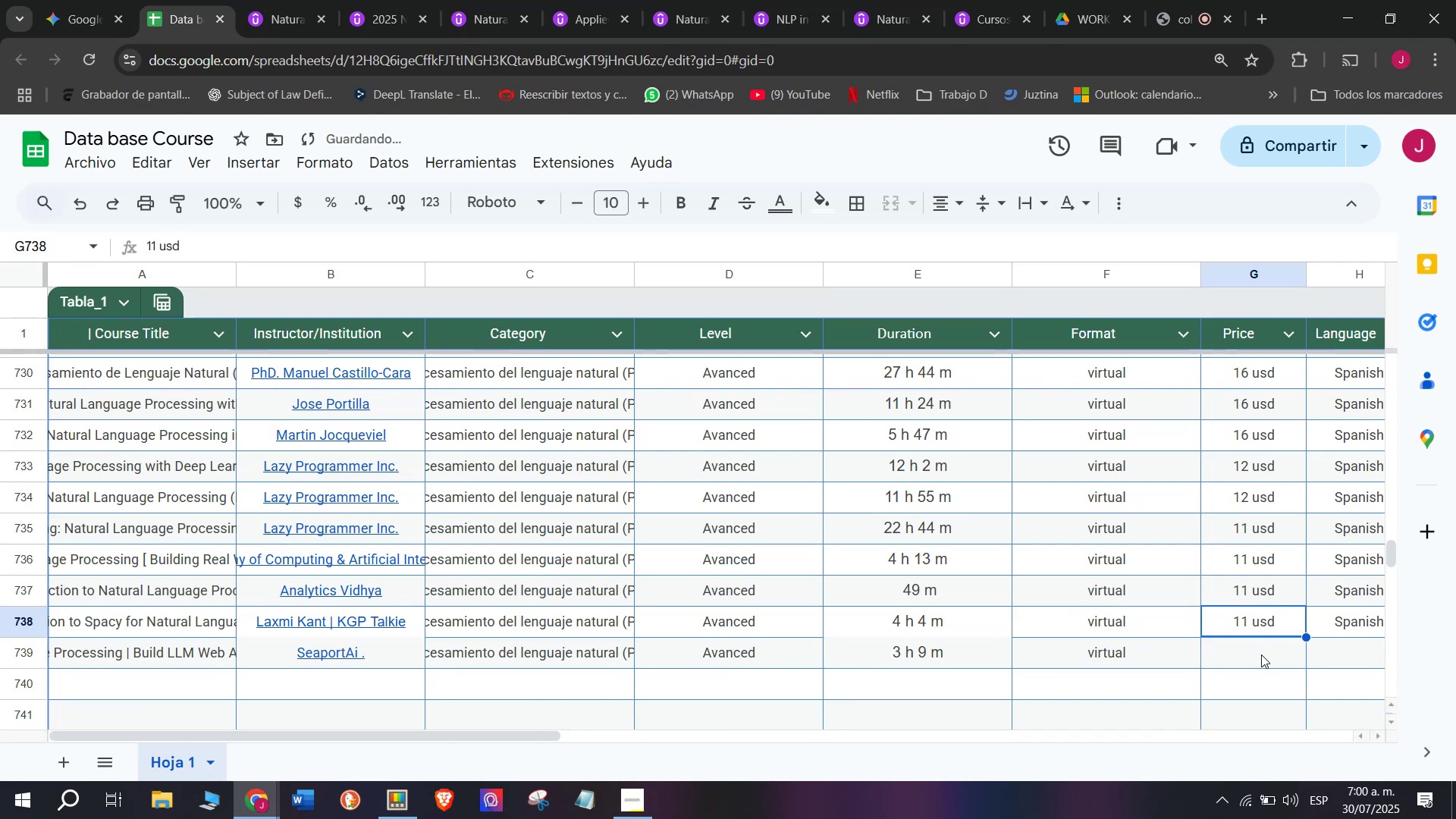 
key(Control+ControlLeft)
 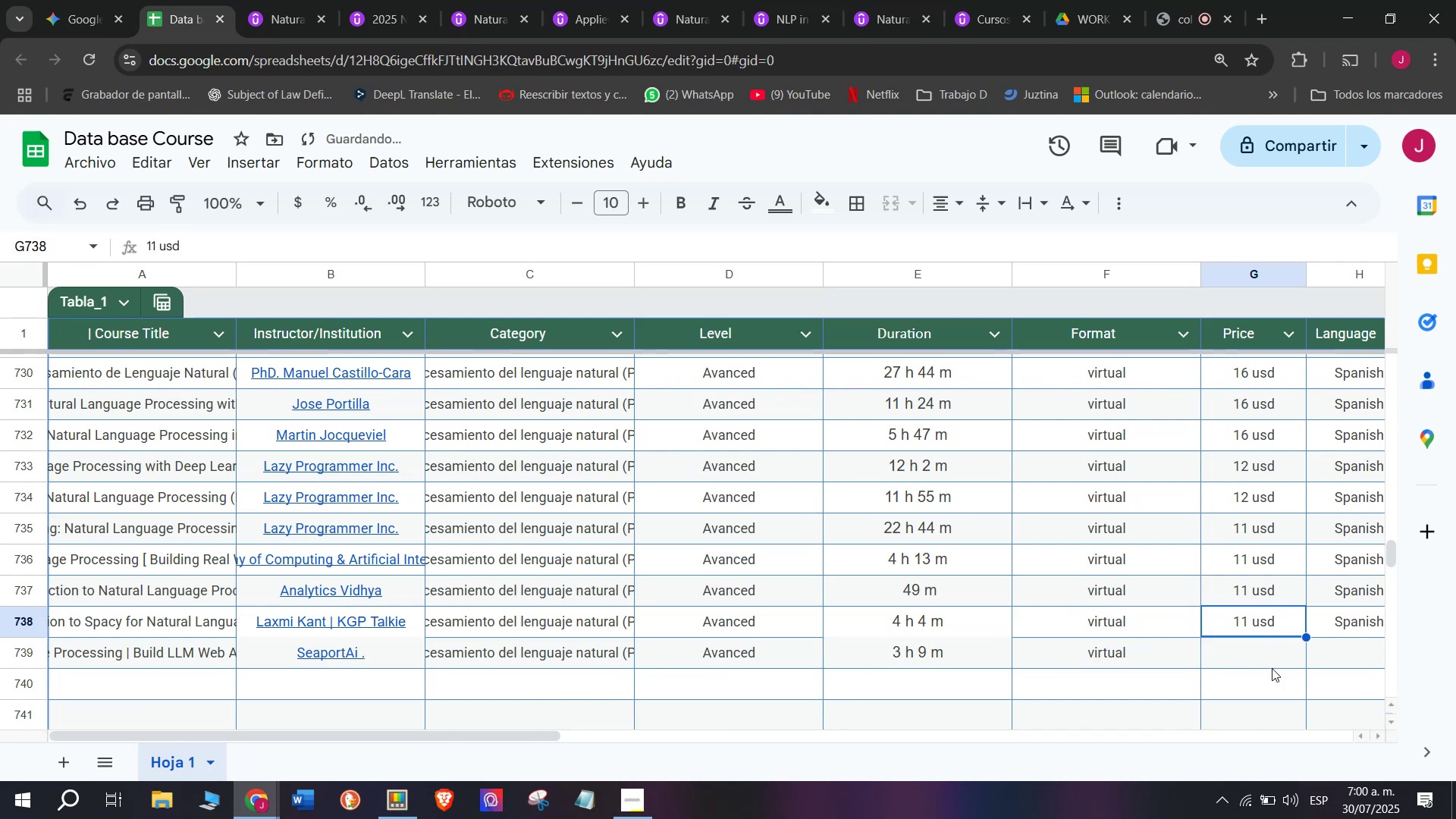 
key(Break)
 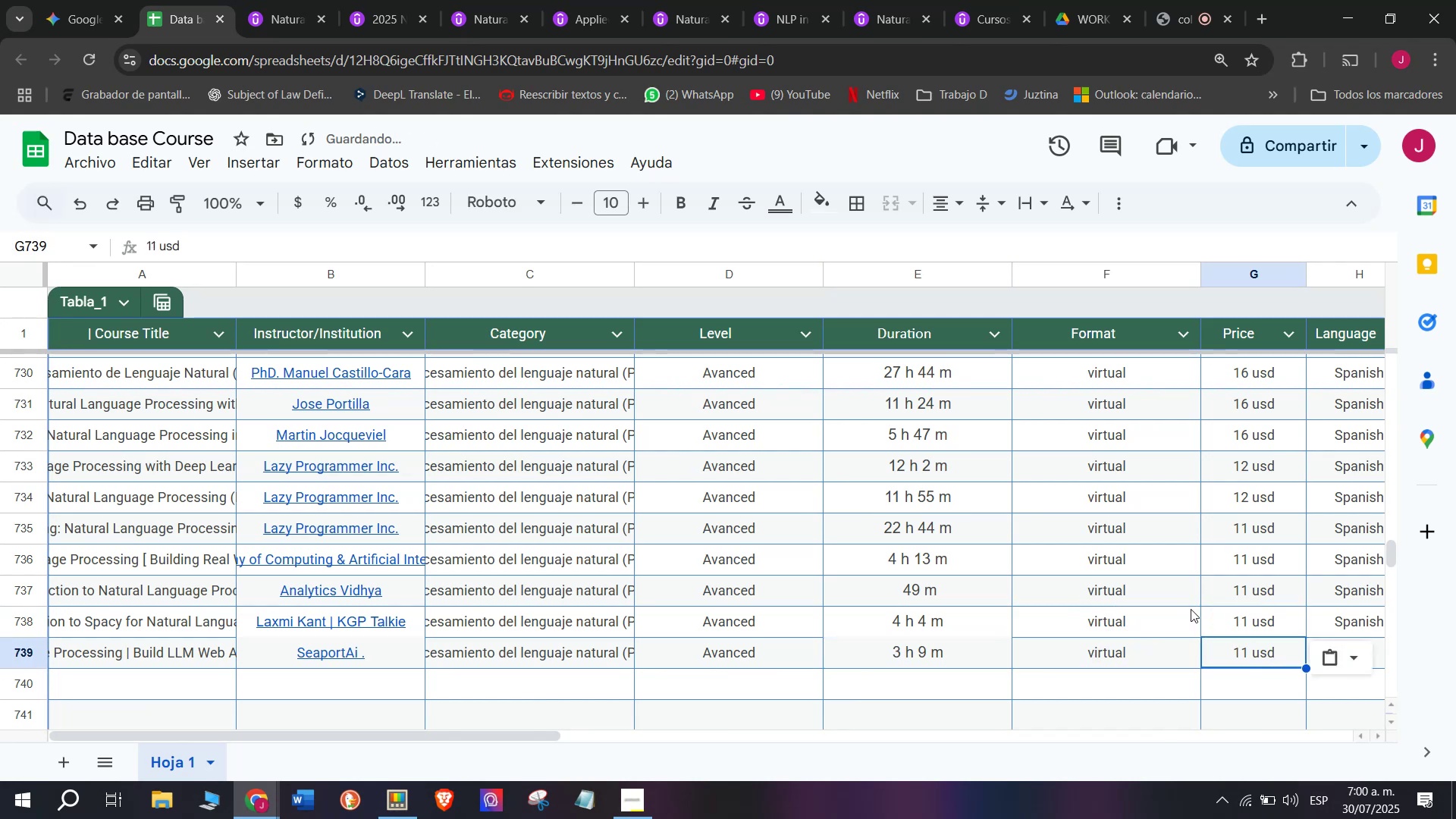 
key(Control+C)
 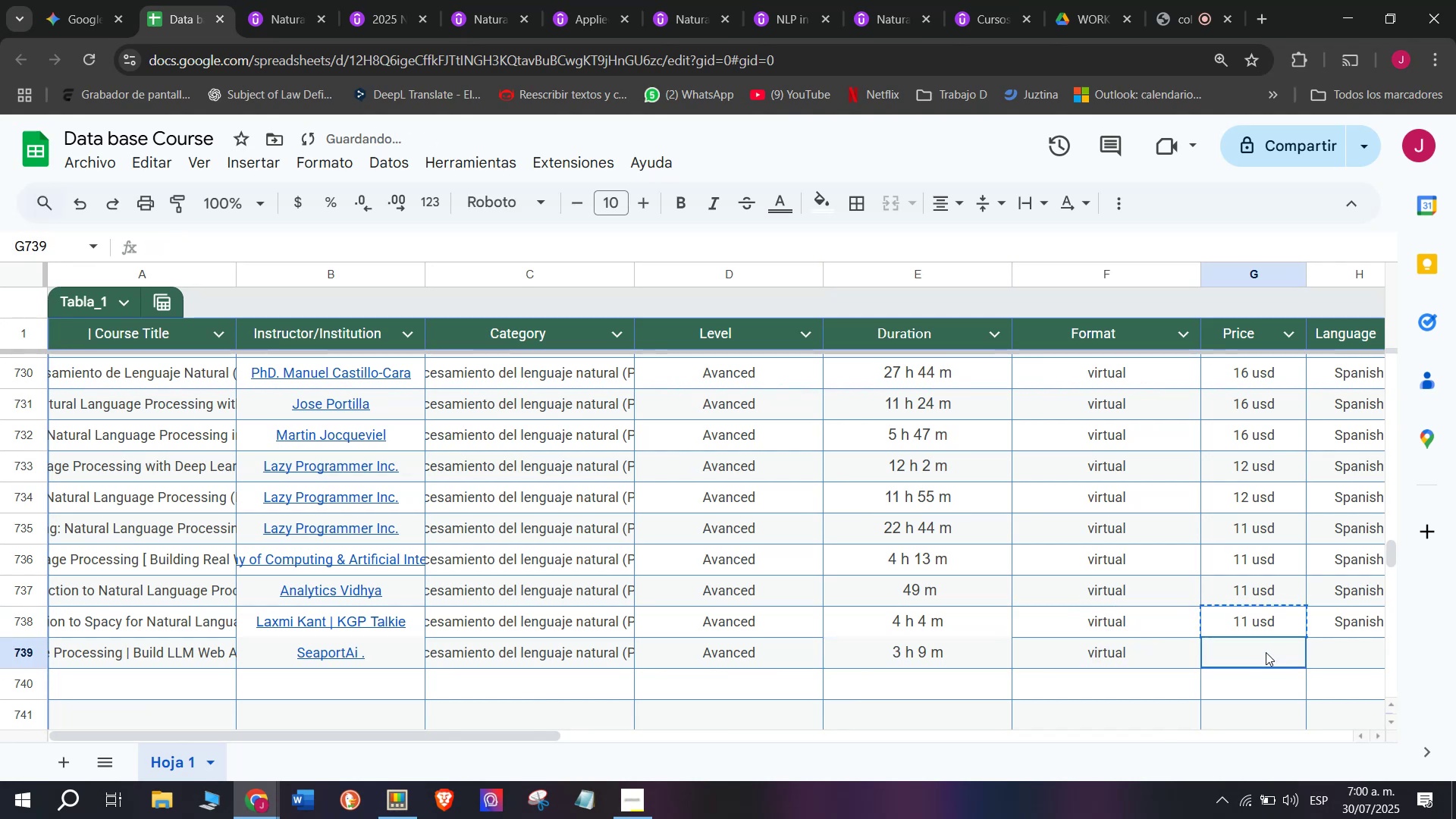 
left_click([1266, 652])
 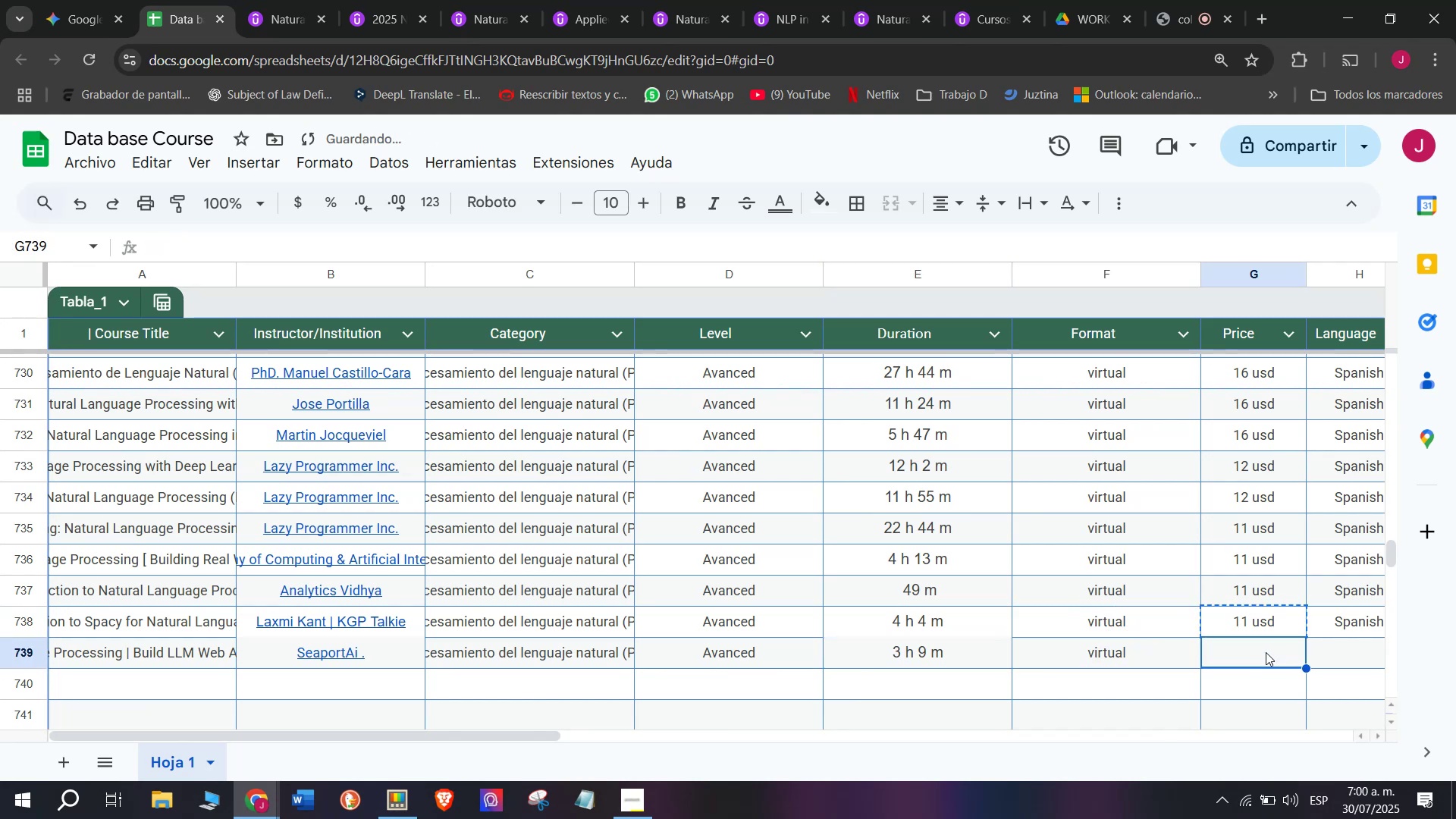 
key(Z)
 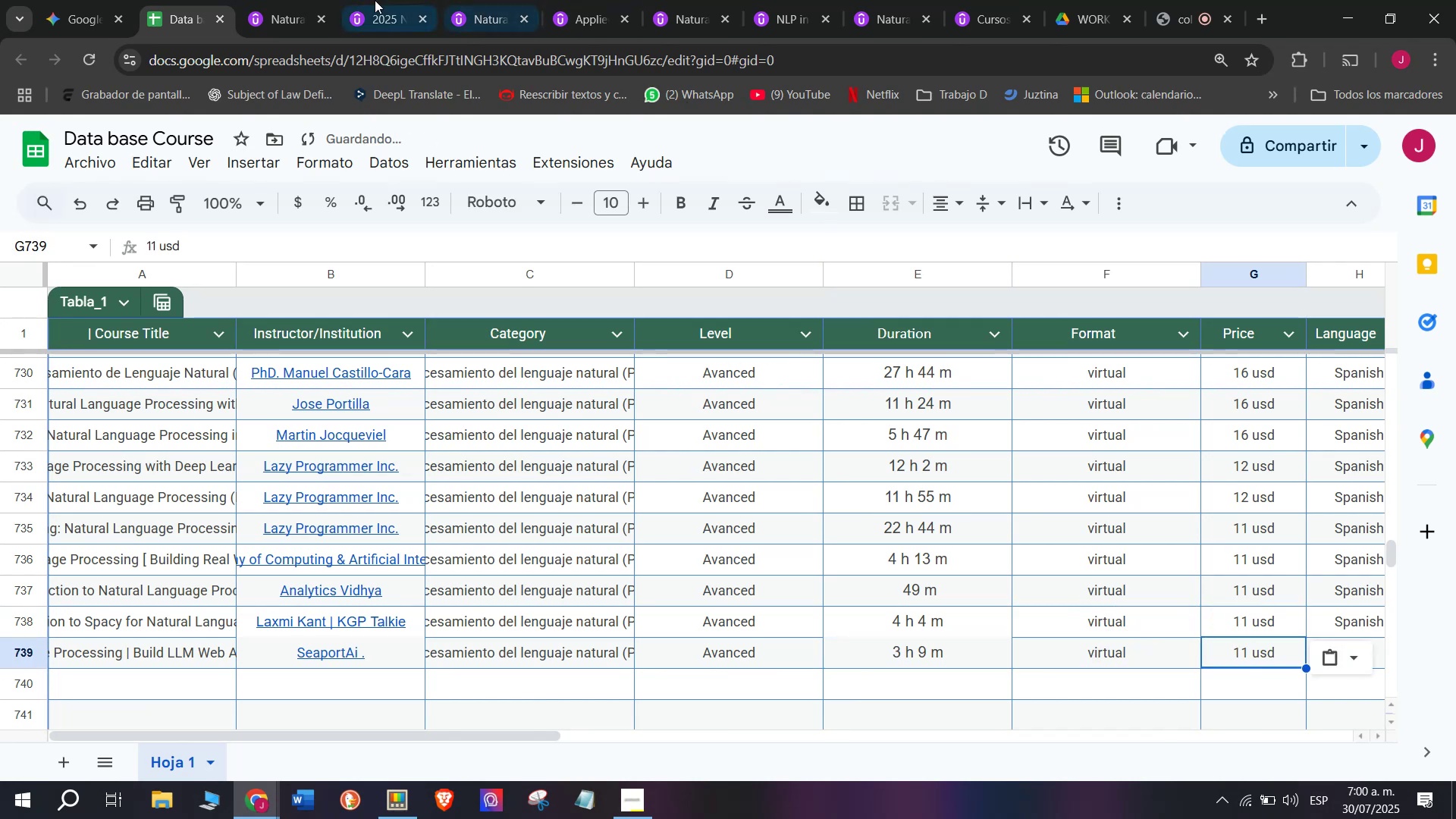 
key(Control+ControlLeft)
 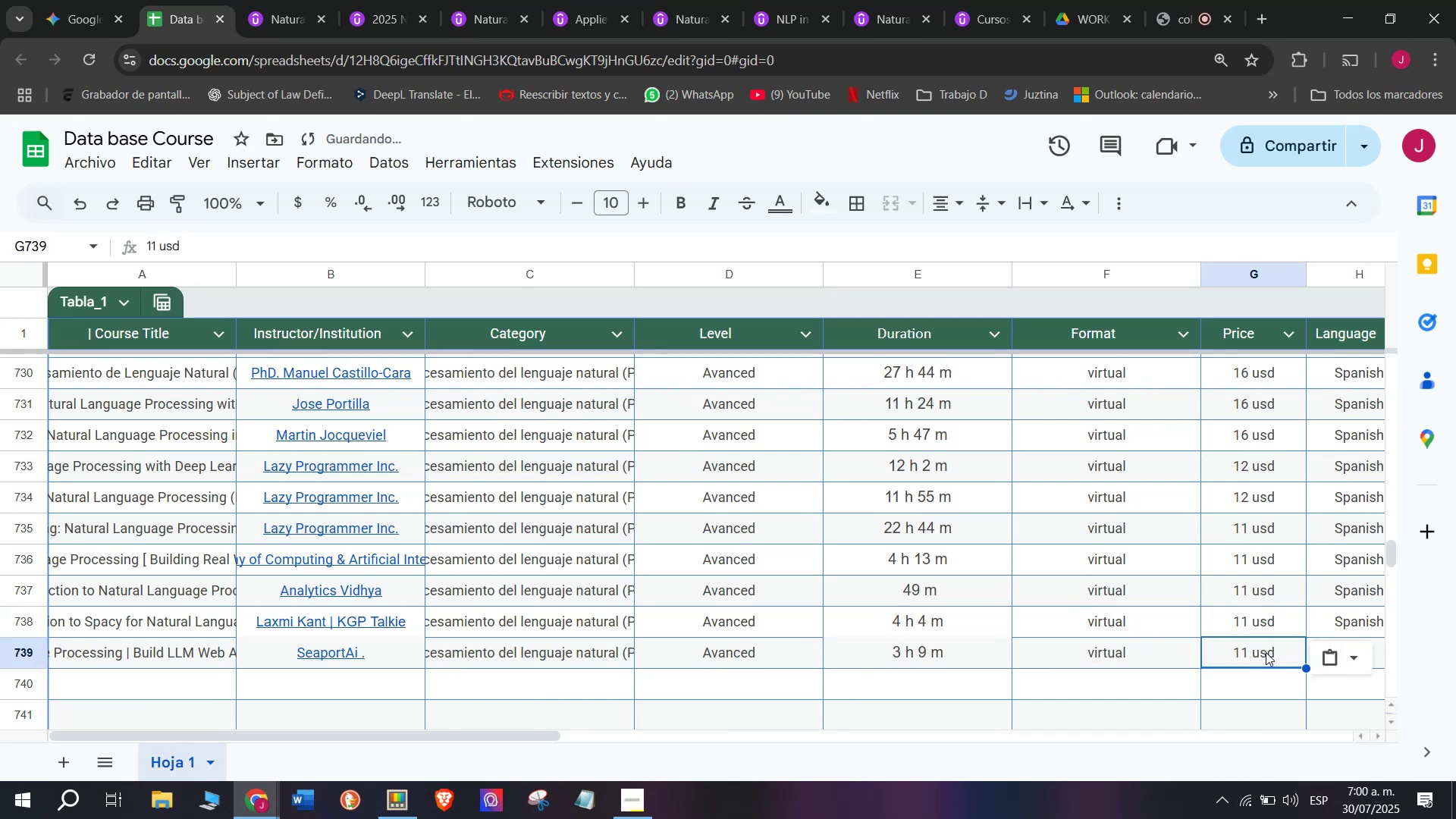 
key(Control+V)
 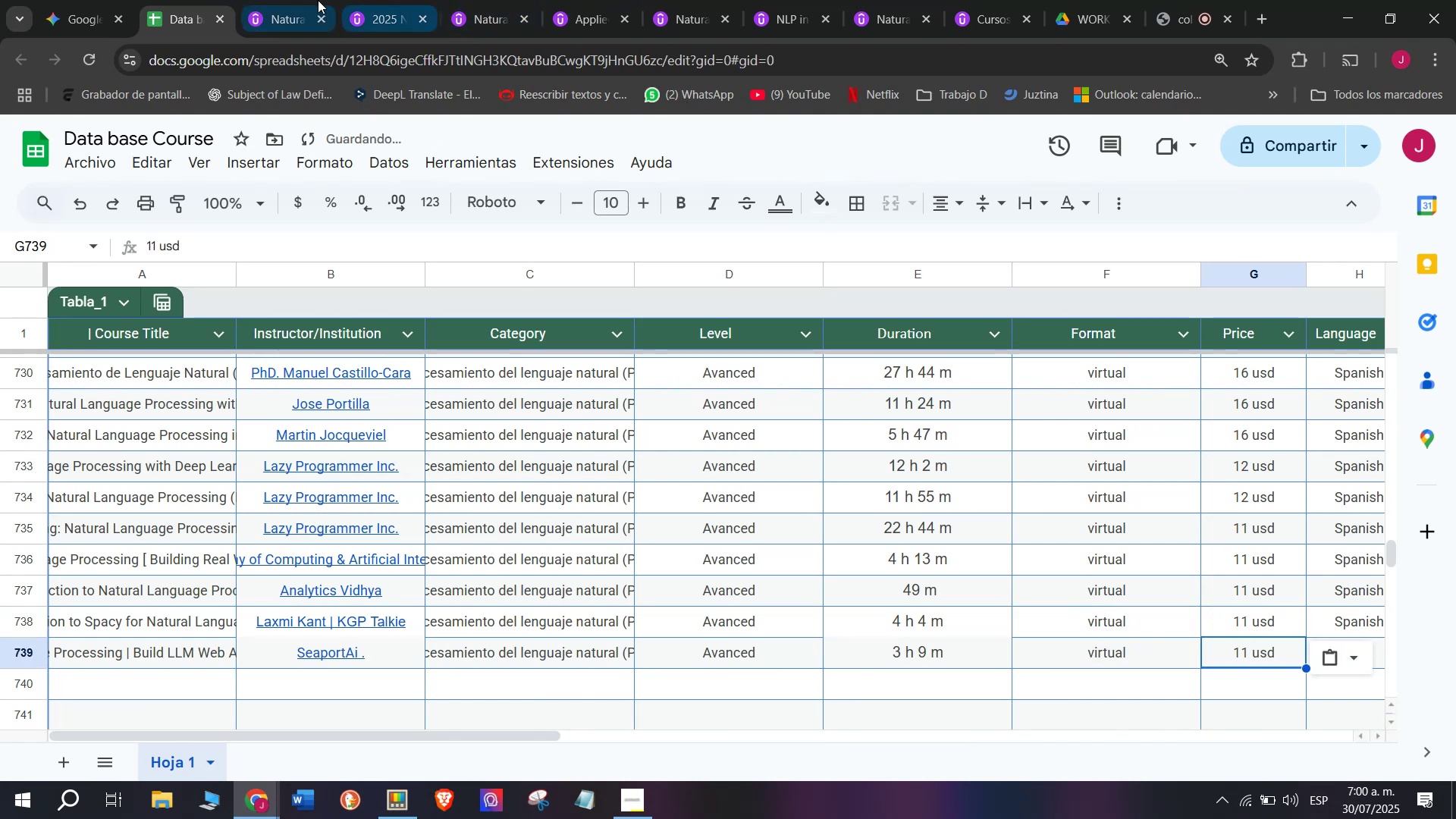 
left_click([312, 0])
 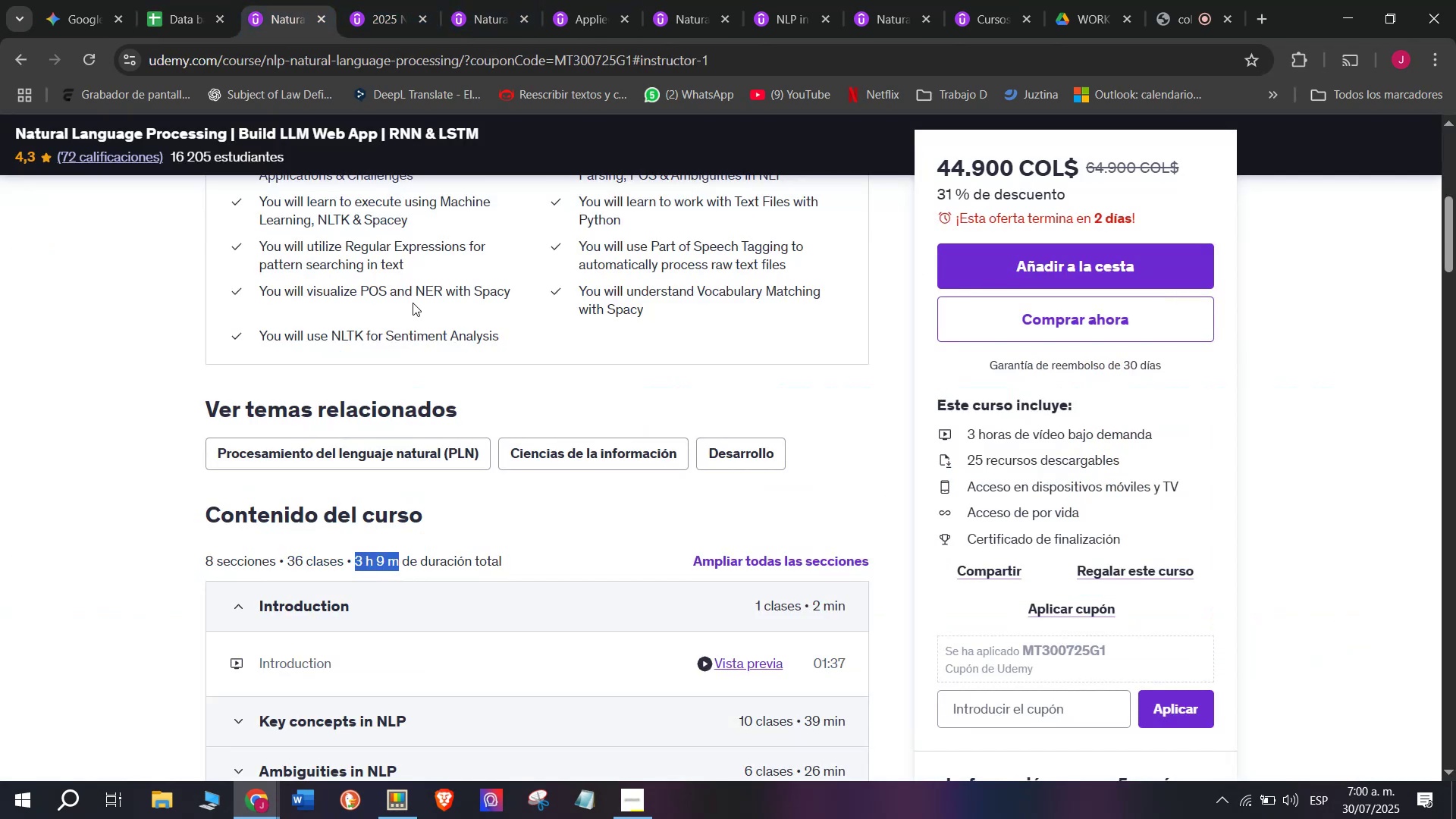 
scroll: coordinate [381, 325], scroll_direction: up, amount: 6.0
 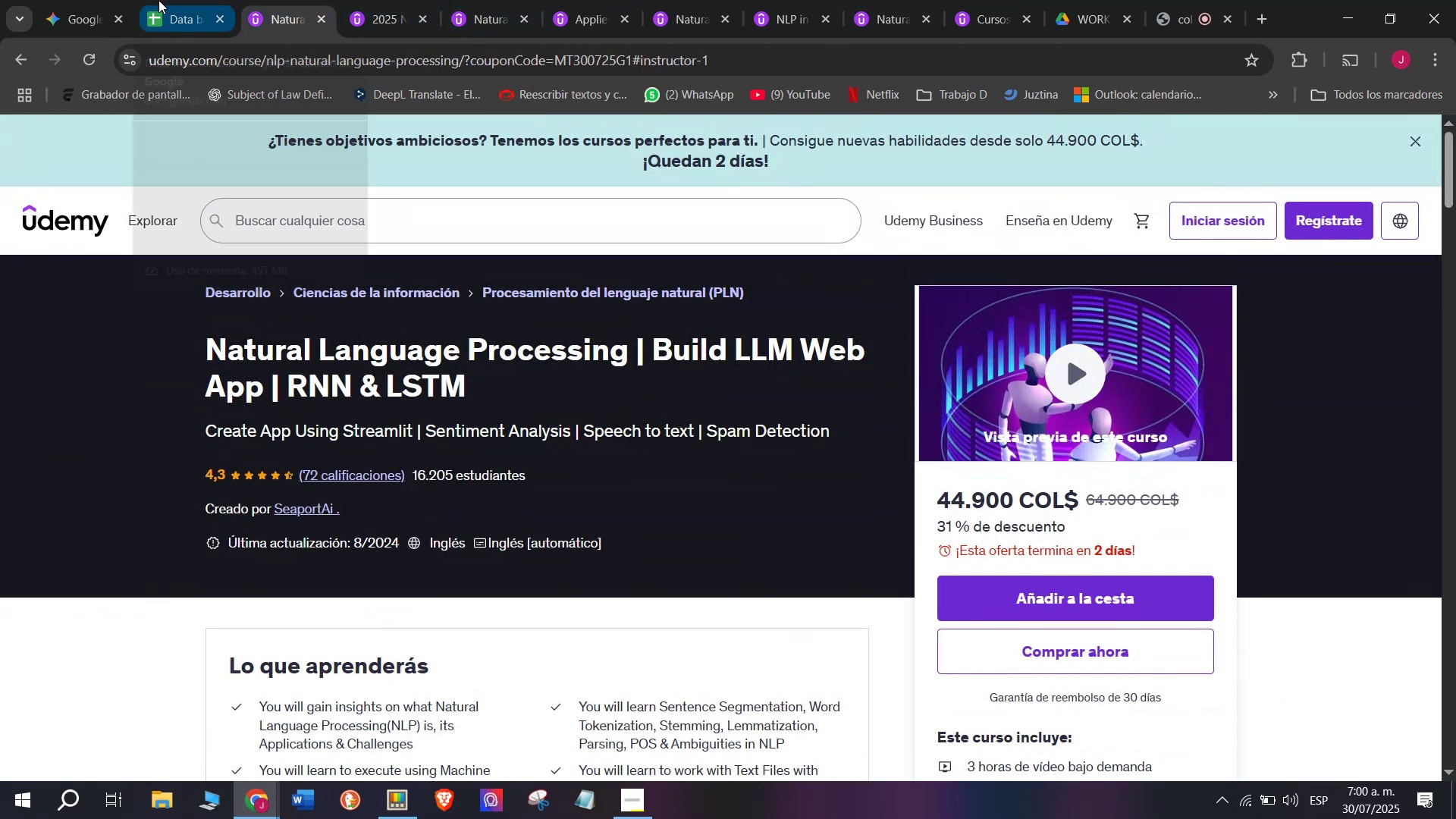 
left_click([158, 0])
 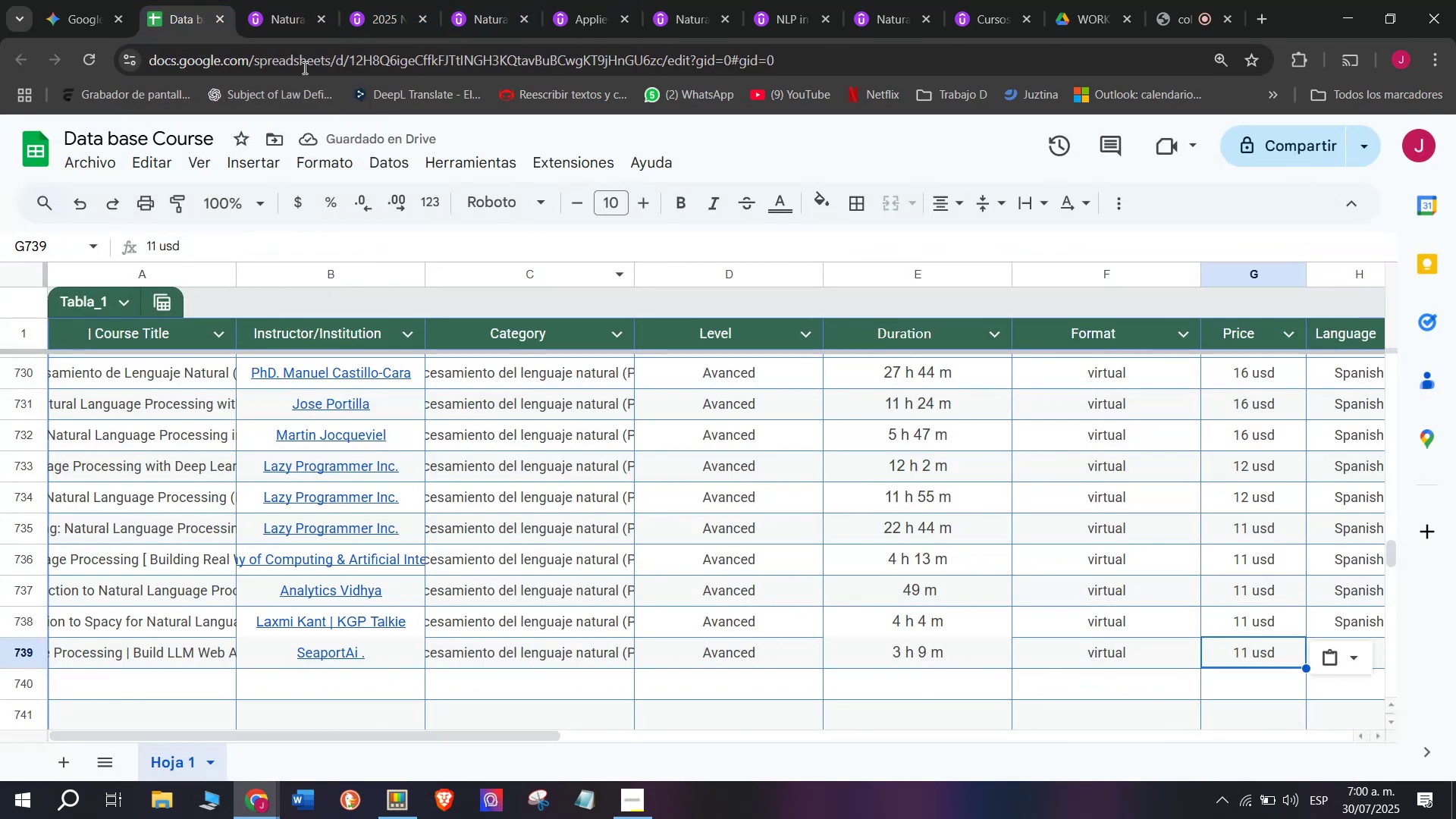 
left_click([253, 0])
 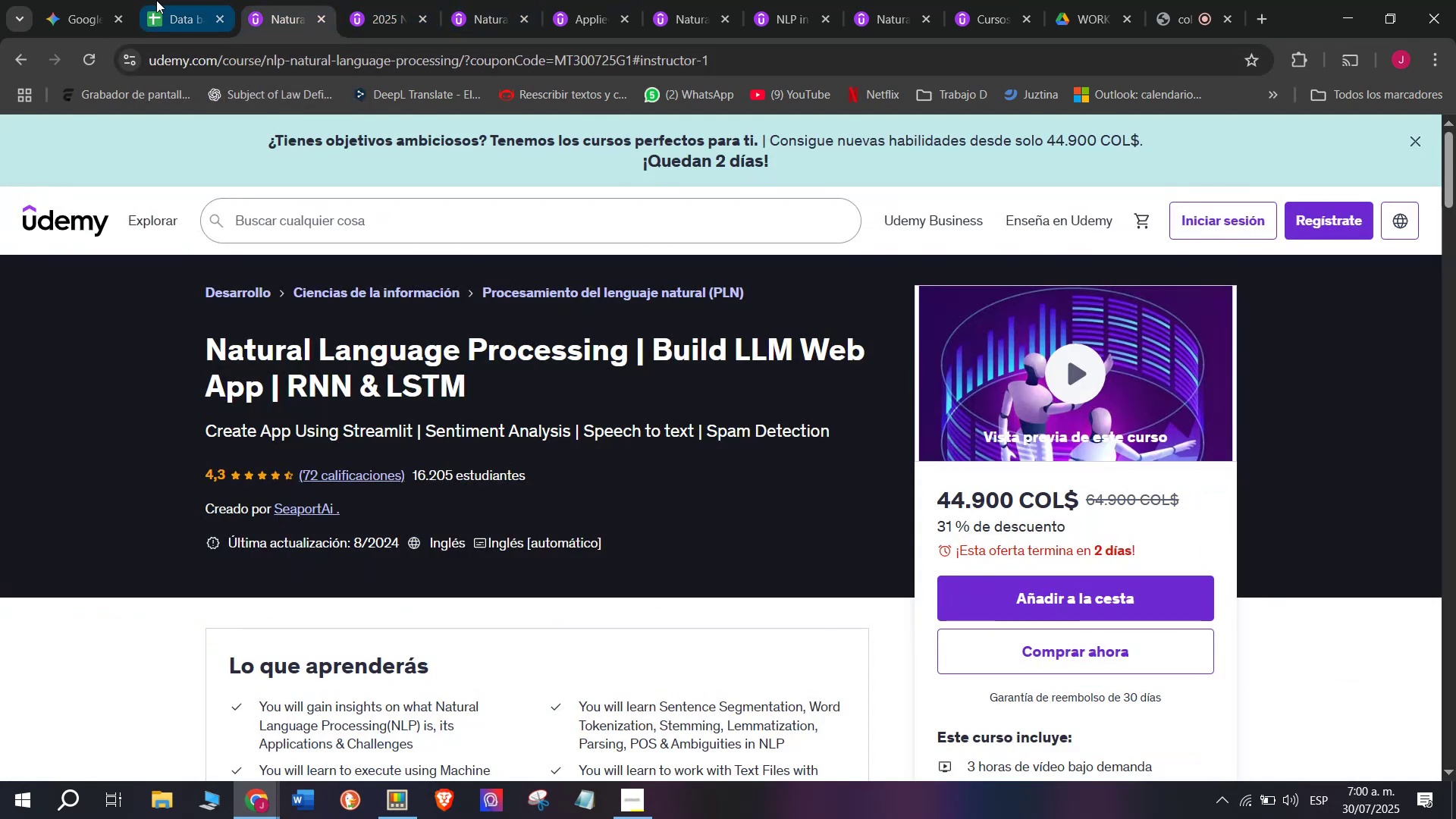 
left_click([156, 0])
 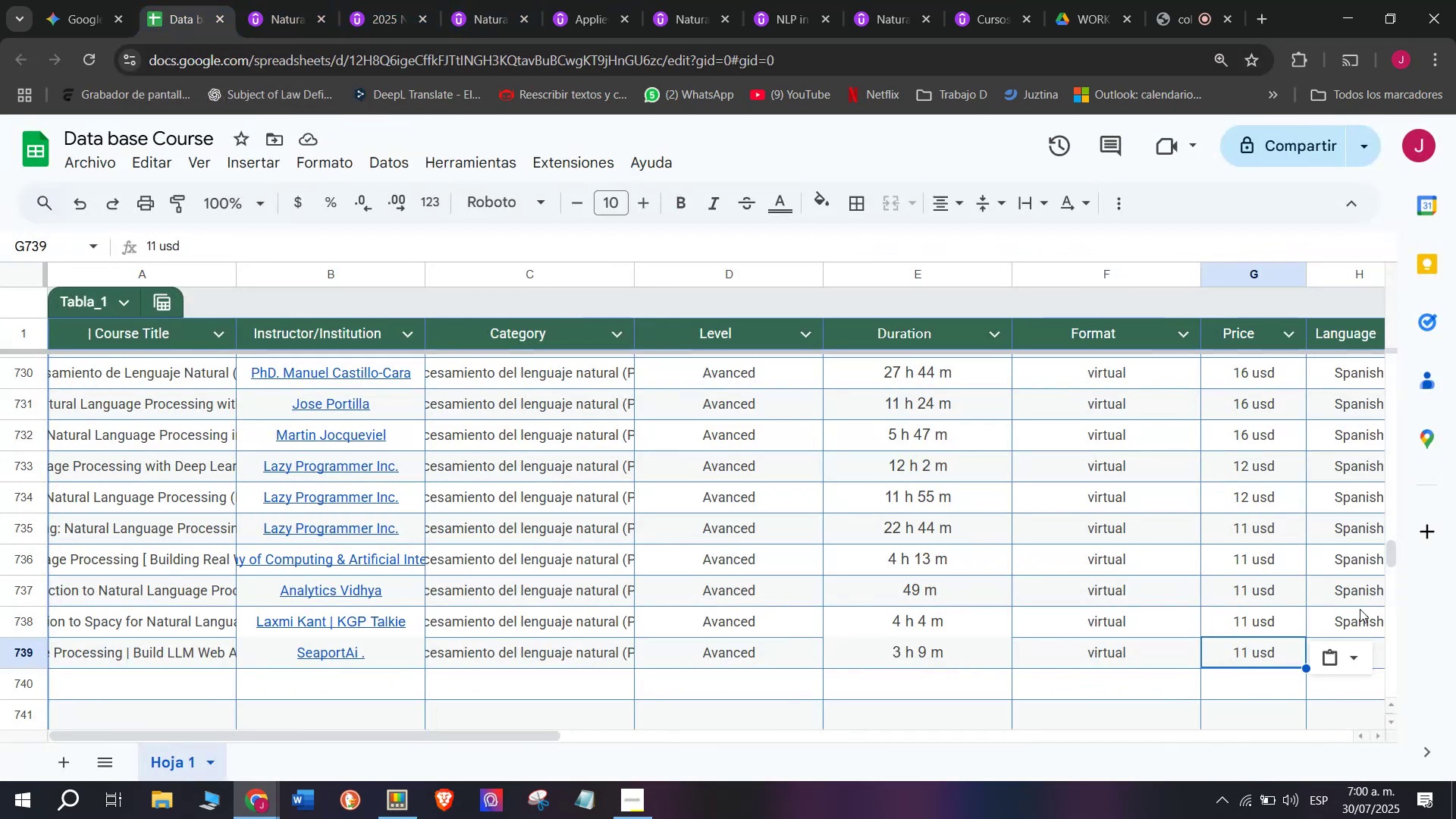 
left_click([1360, 615])
 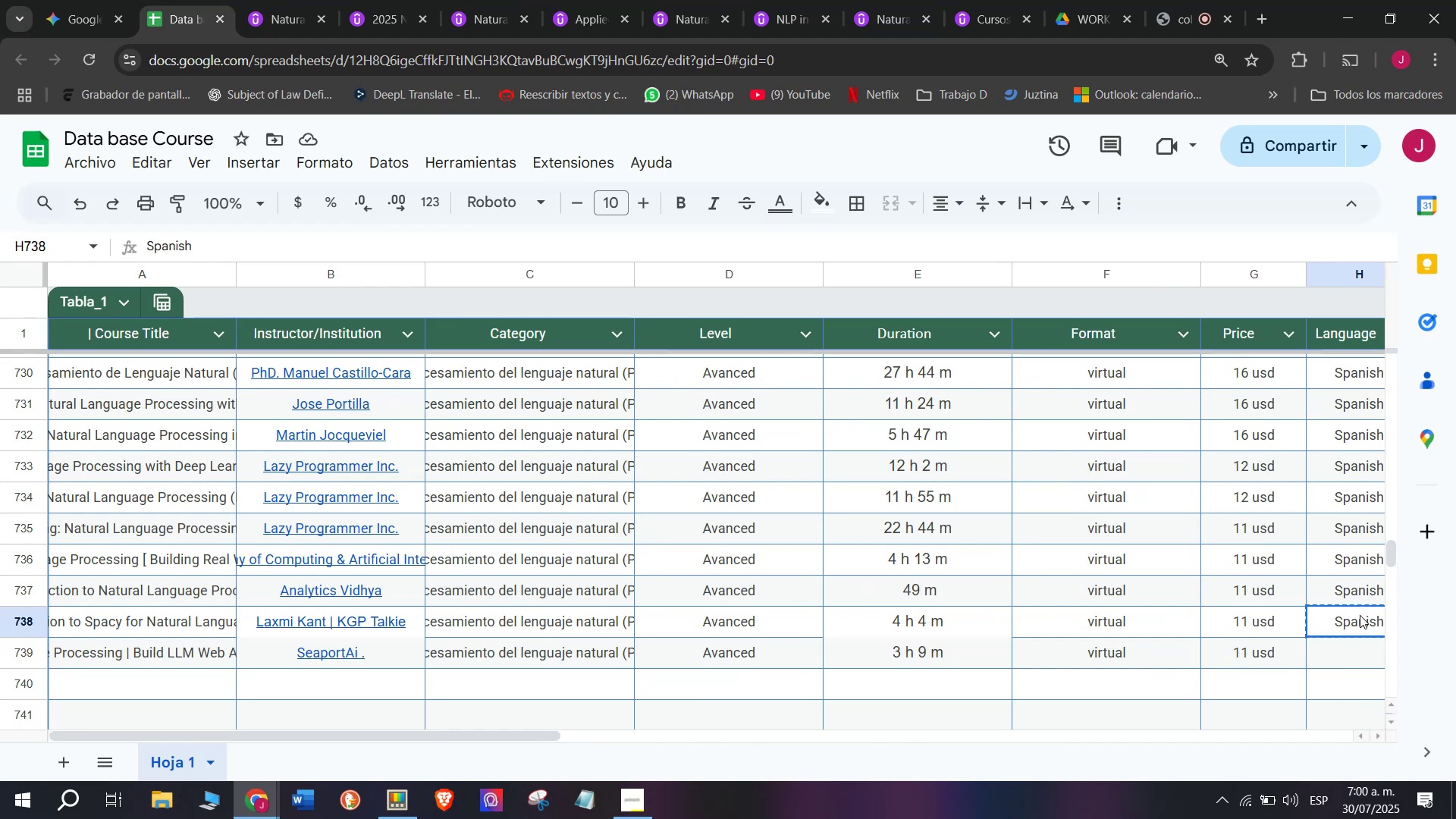 
key(Control+ControlLeft)
 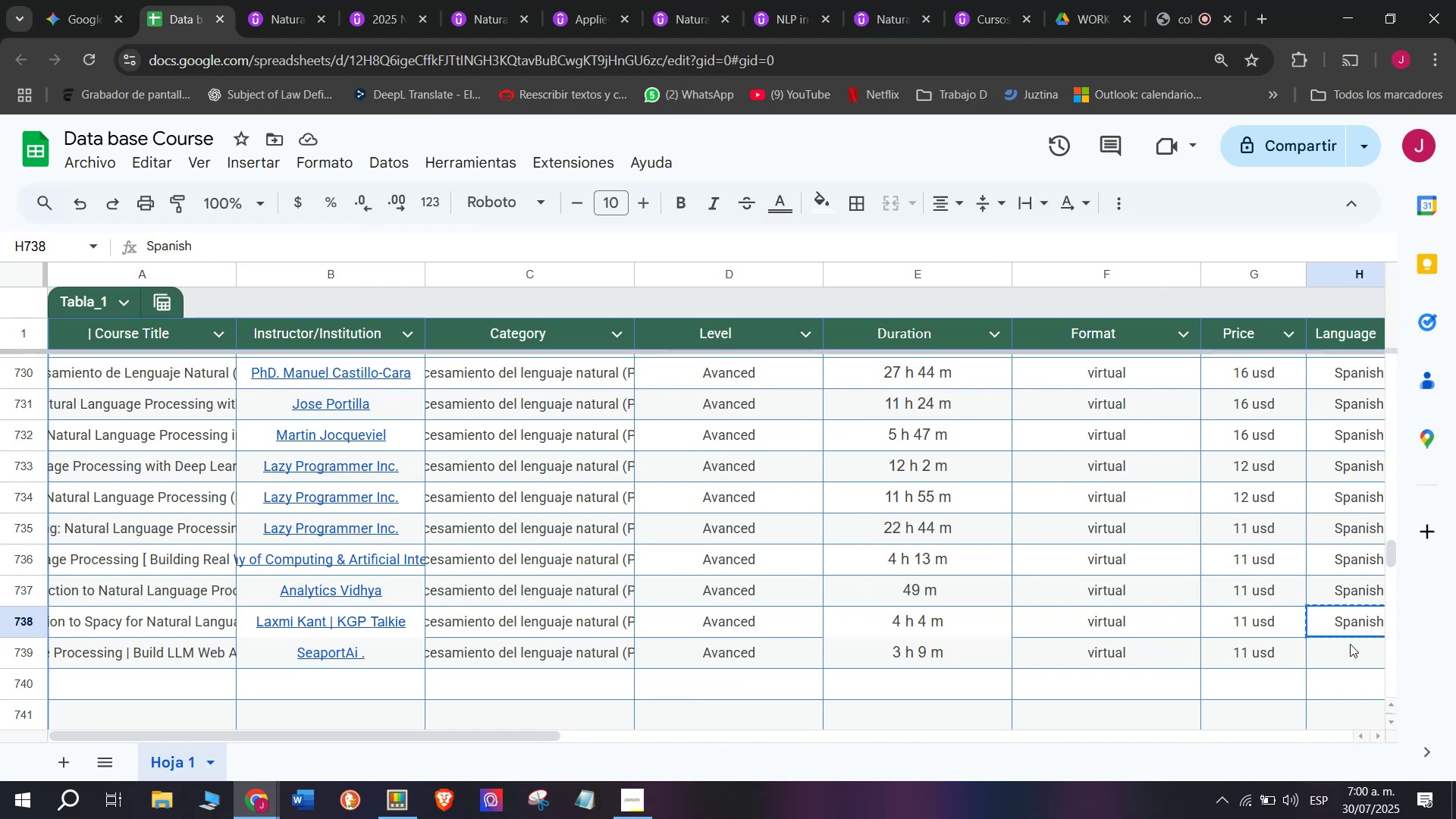 
key(Break)
 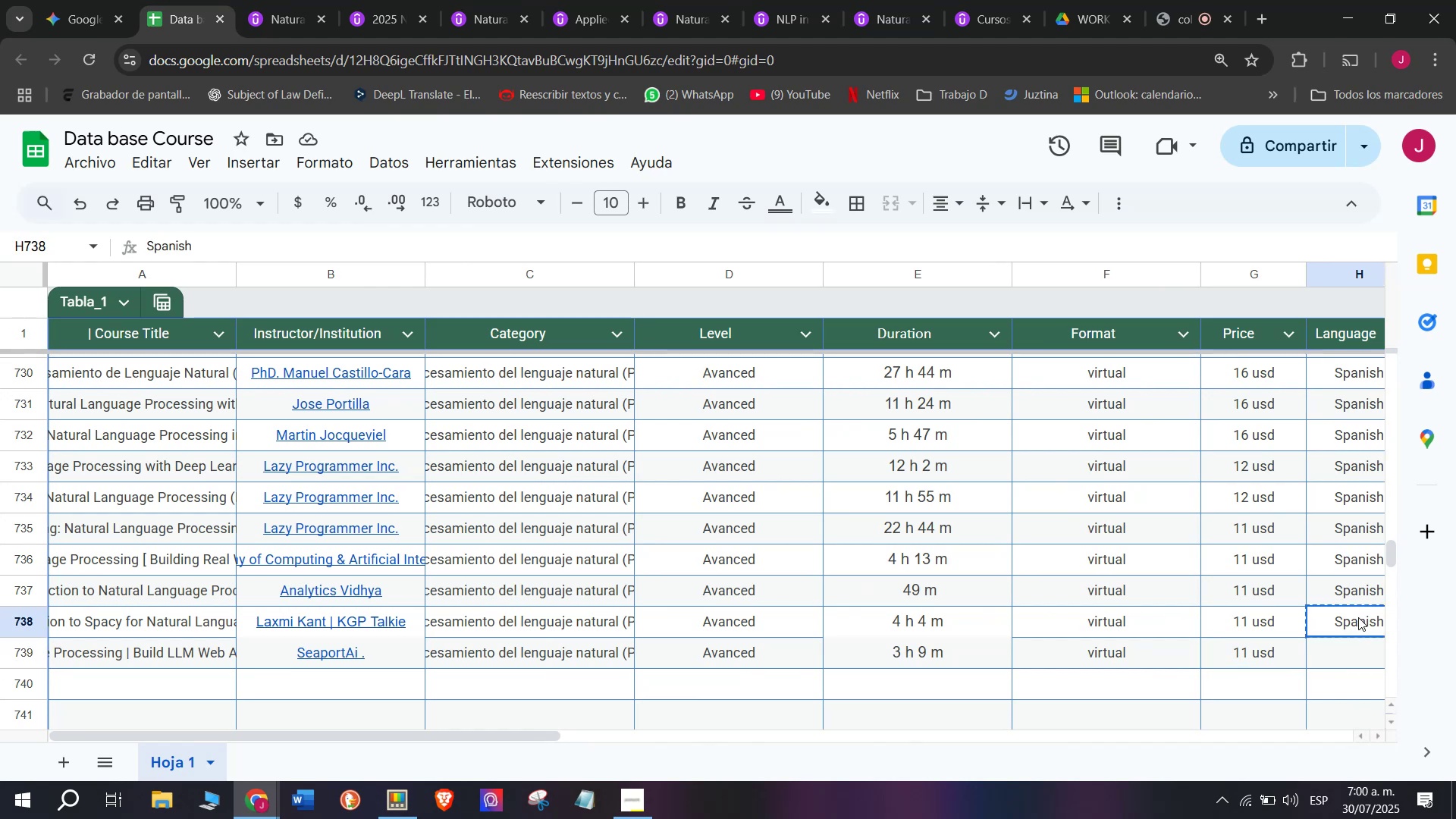 
key(Control+C)
 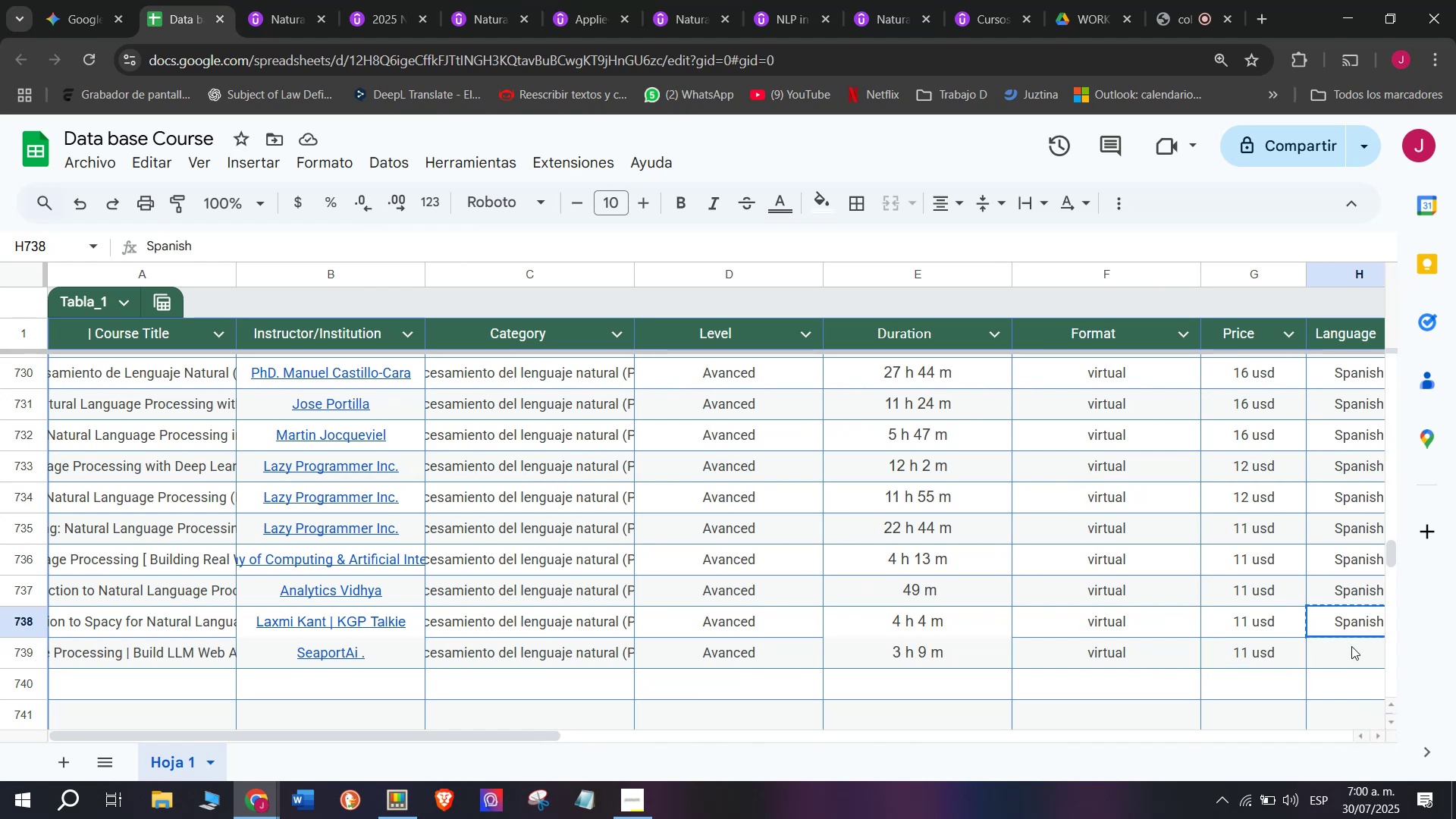 
key(Z)
 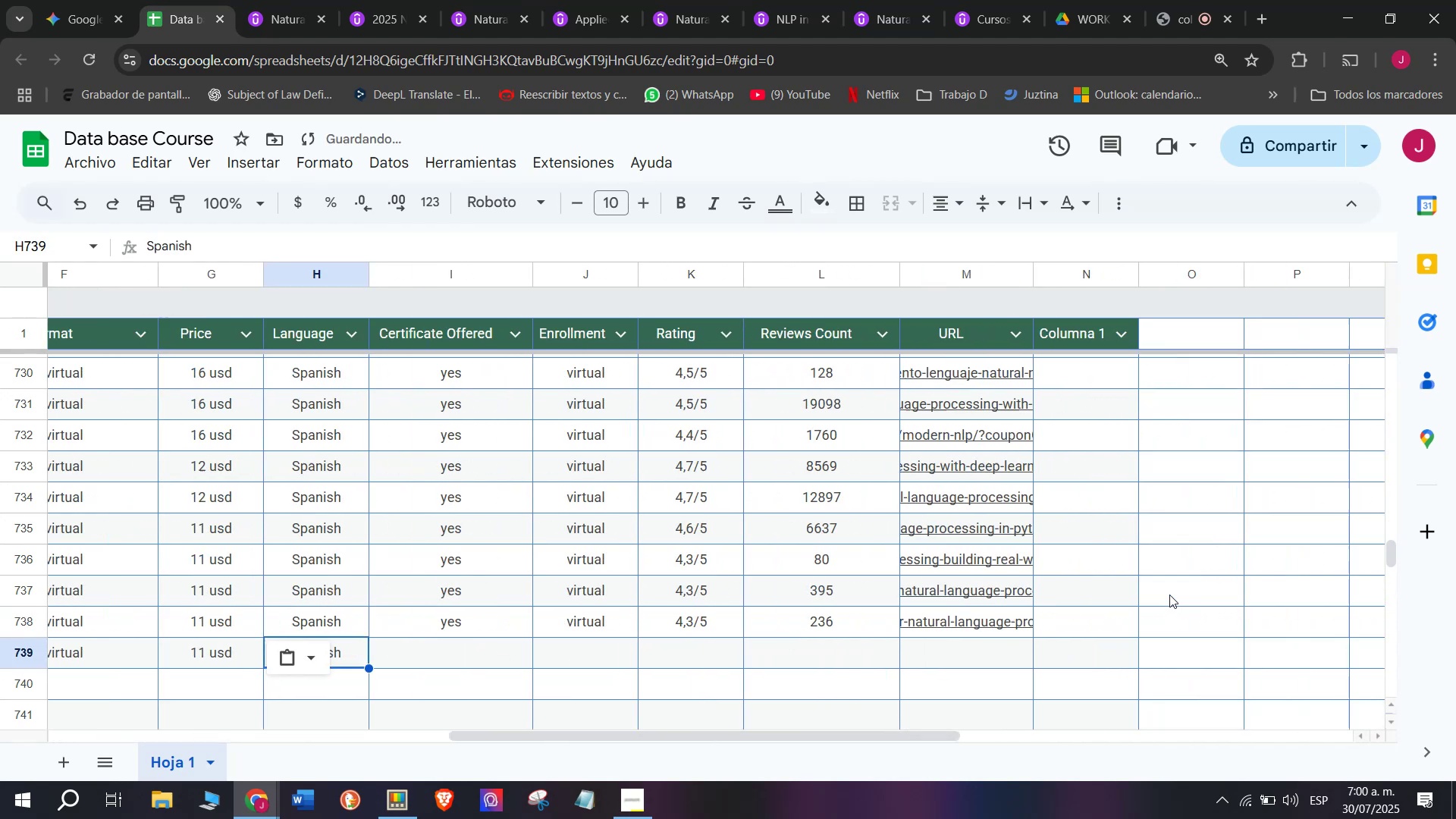 
key(Control+ControlLeft)
 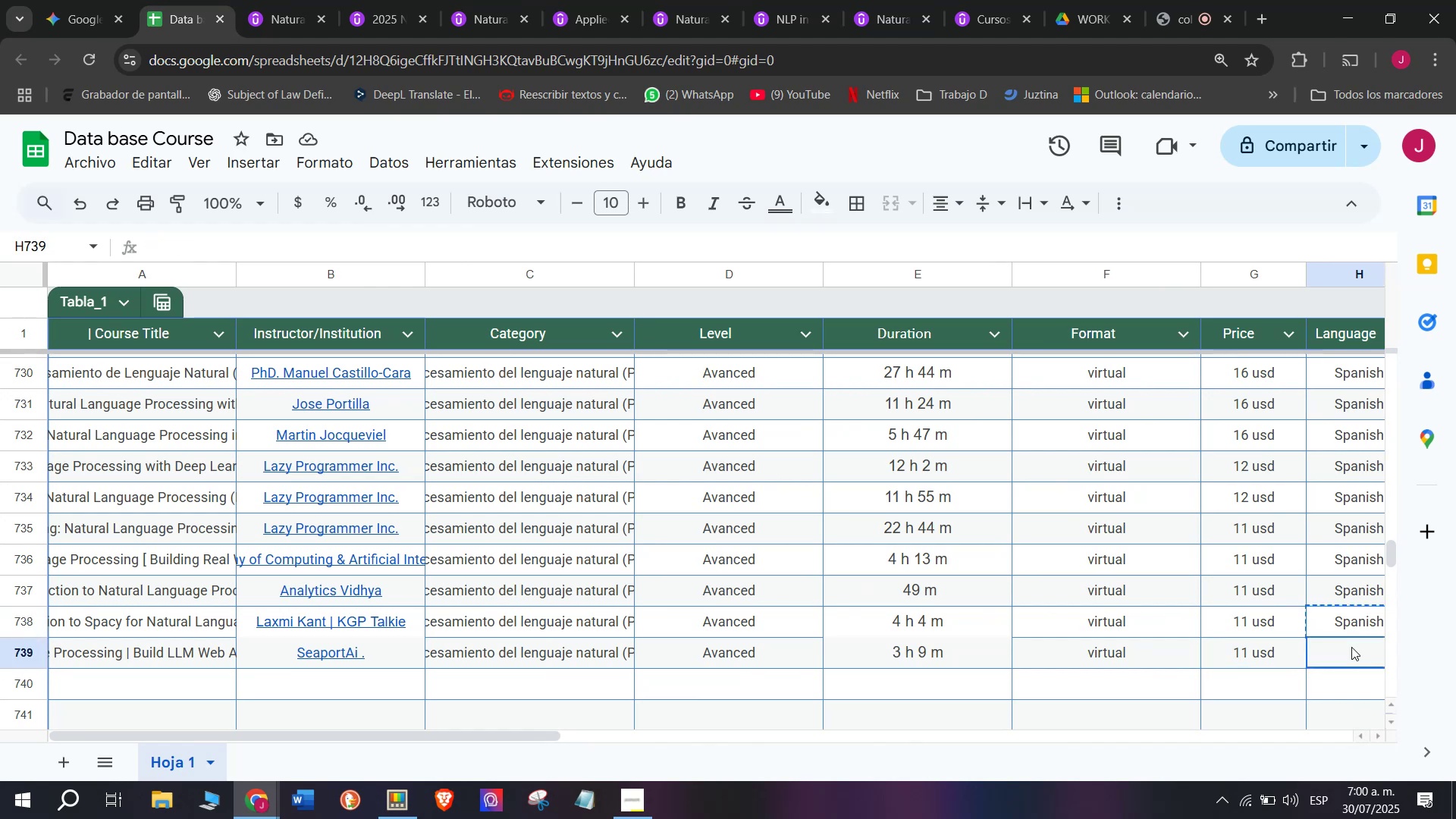 
key(Control+V)
 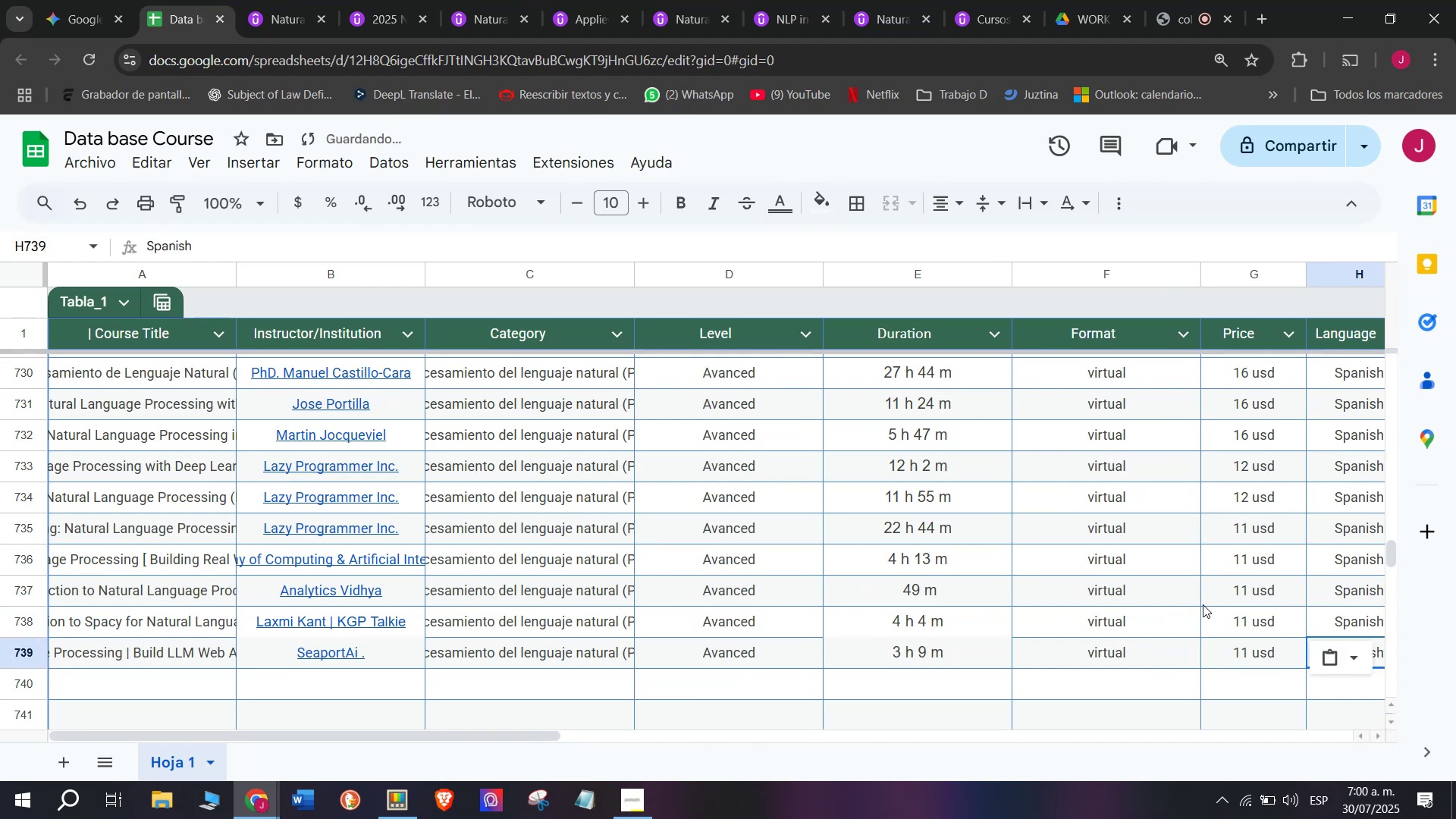 
scroll: coordinate [274, 615], scroll_direction: down, amount: 3.0
 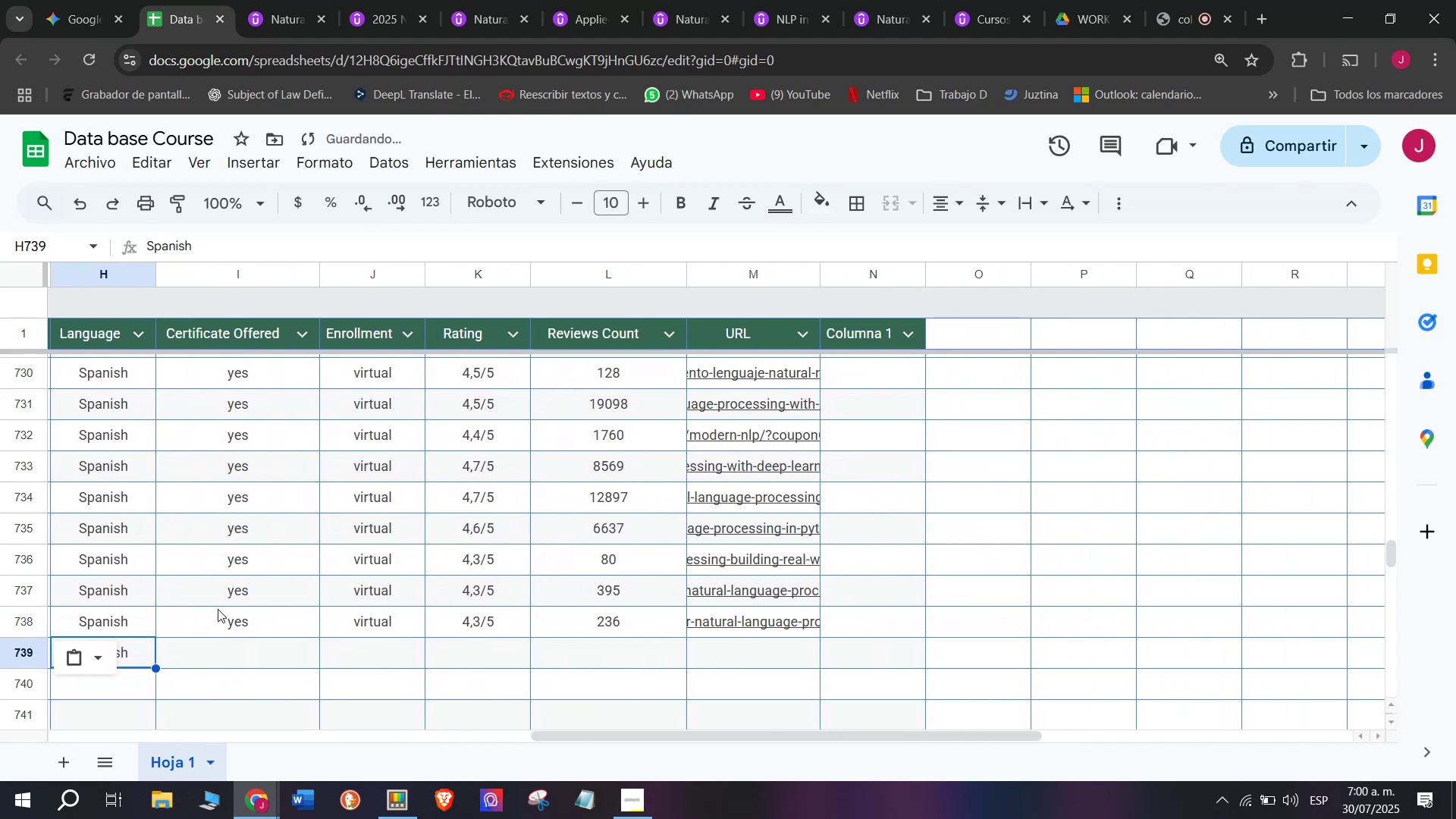 
left_click([218, 609])
 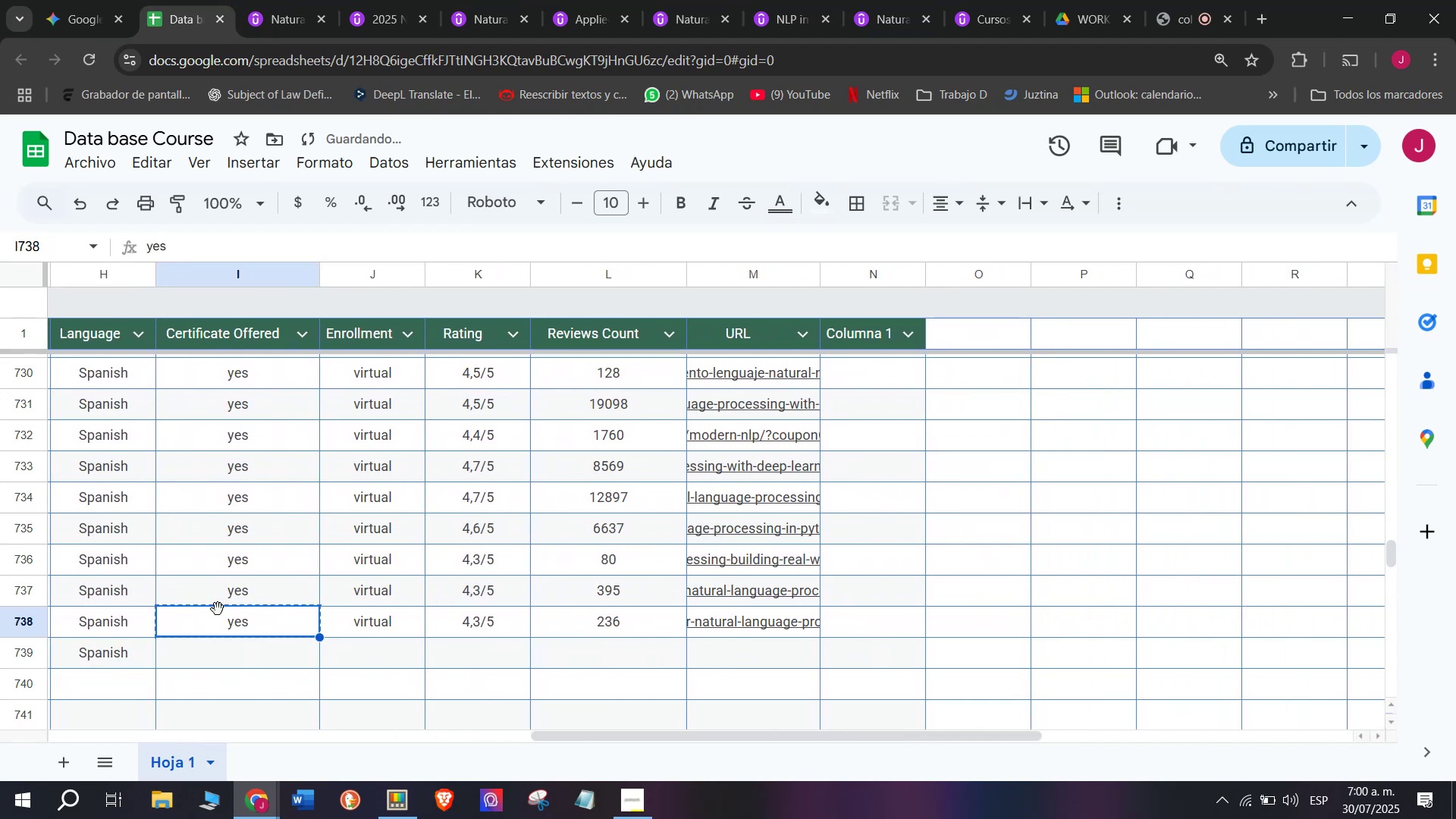 
key(Control+ControlLeft)
 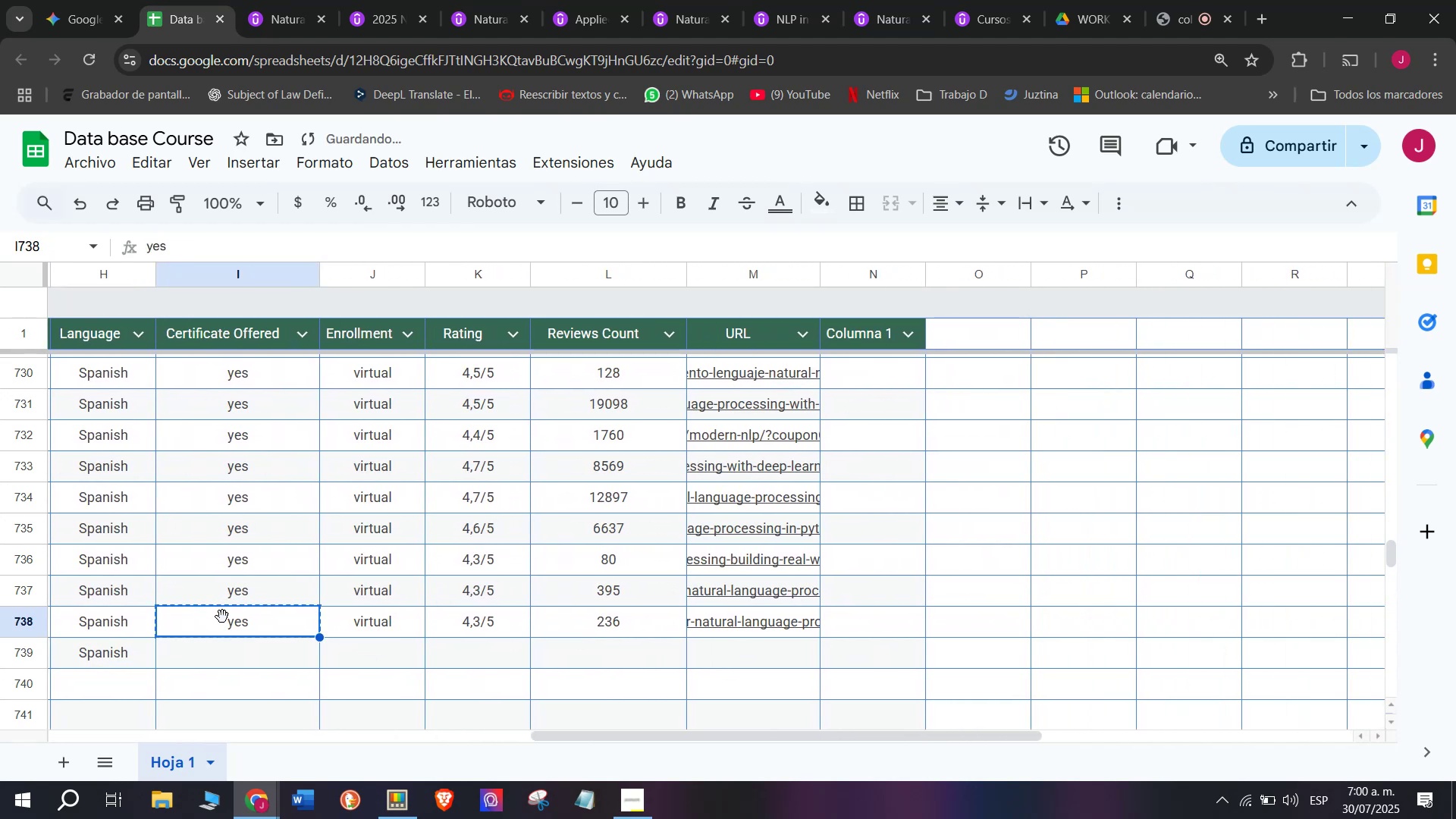 
key(Break)
 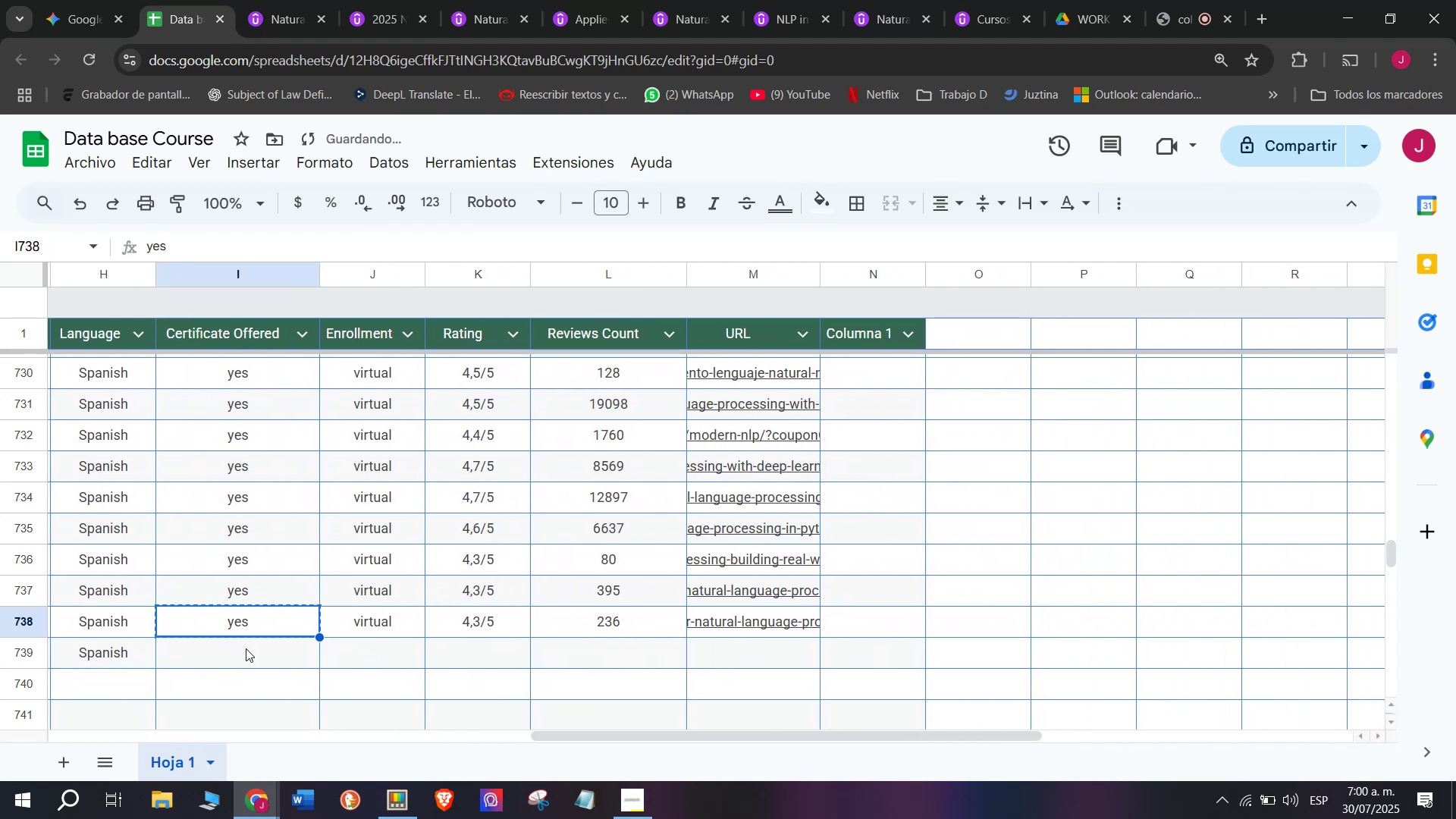 
key(Control+C)
 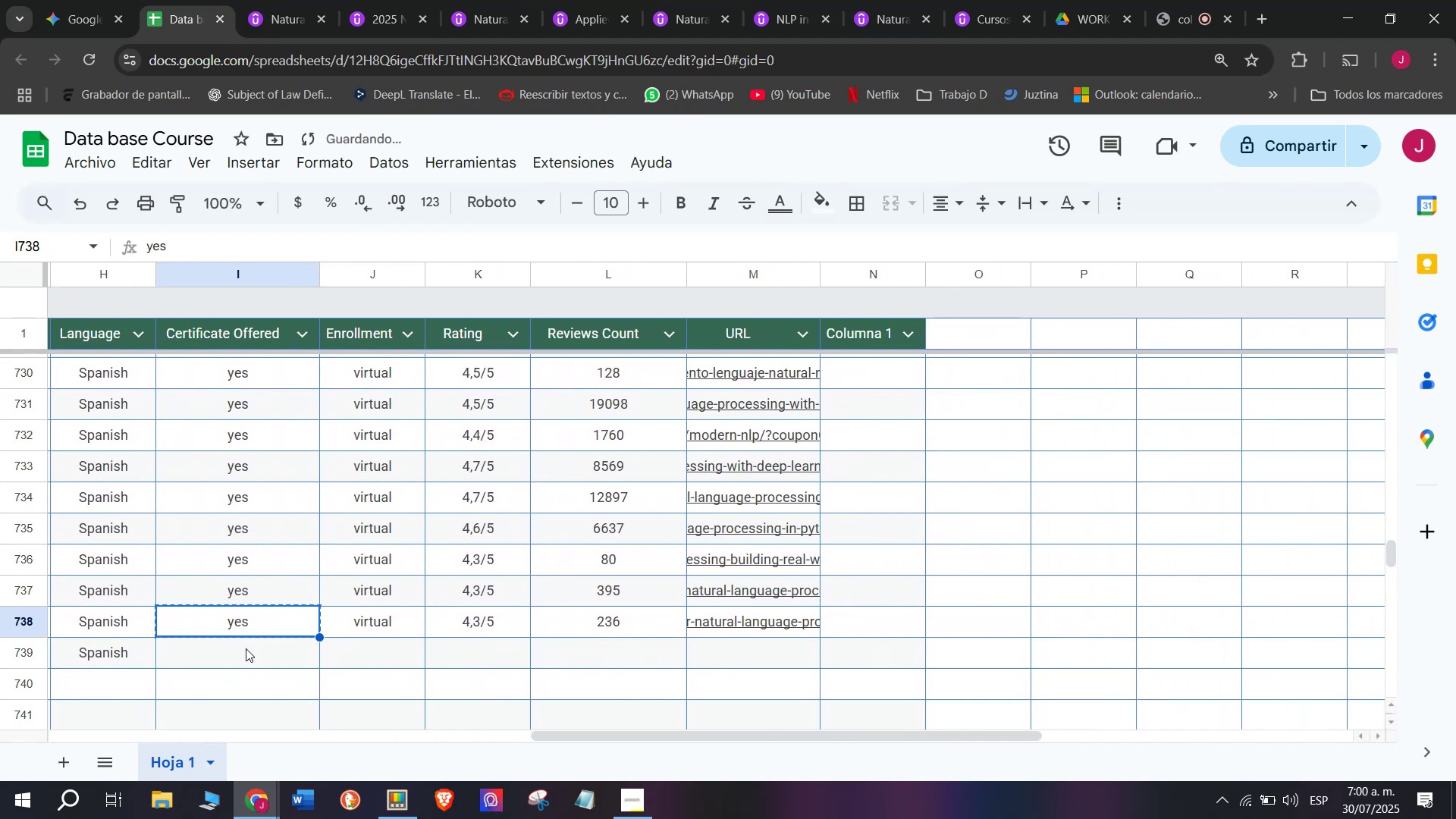 
left_click([246, 648])
 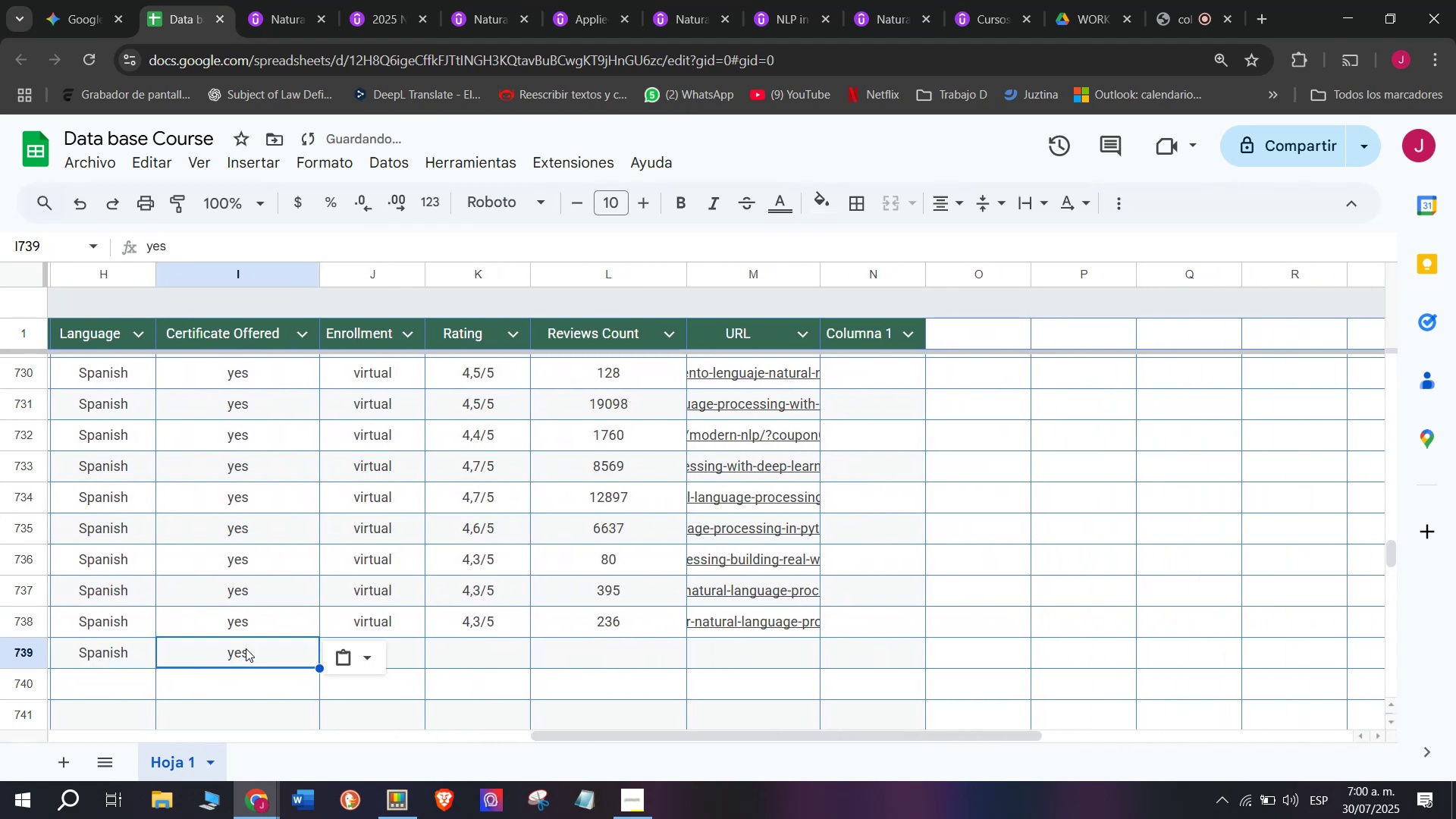 
key(Control+ControlLeft)
 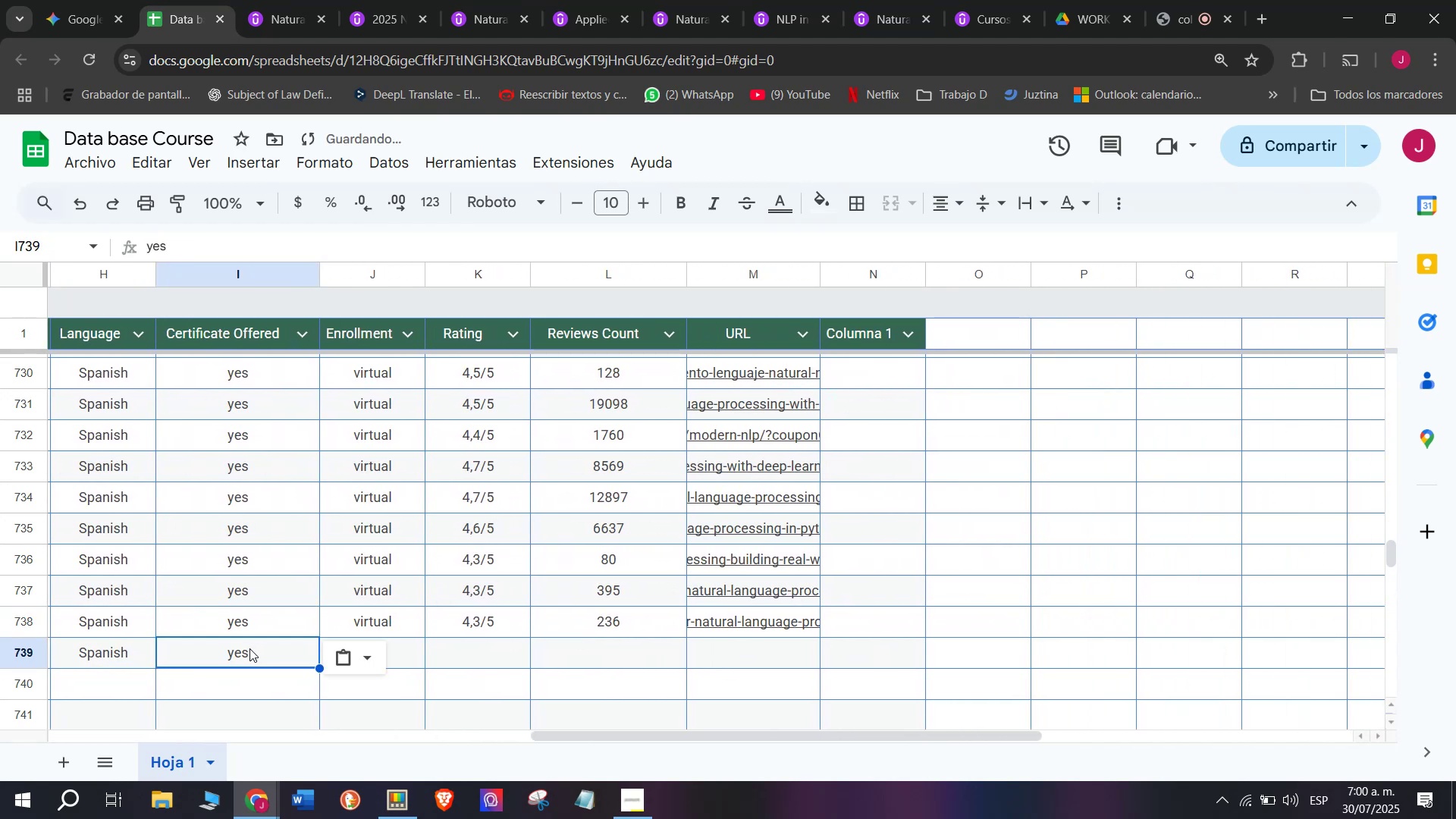 
key(Z)
 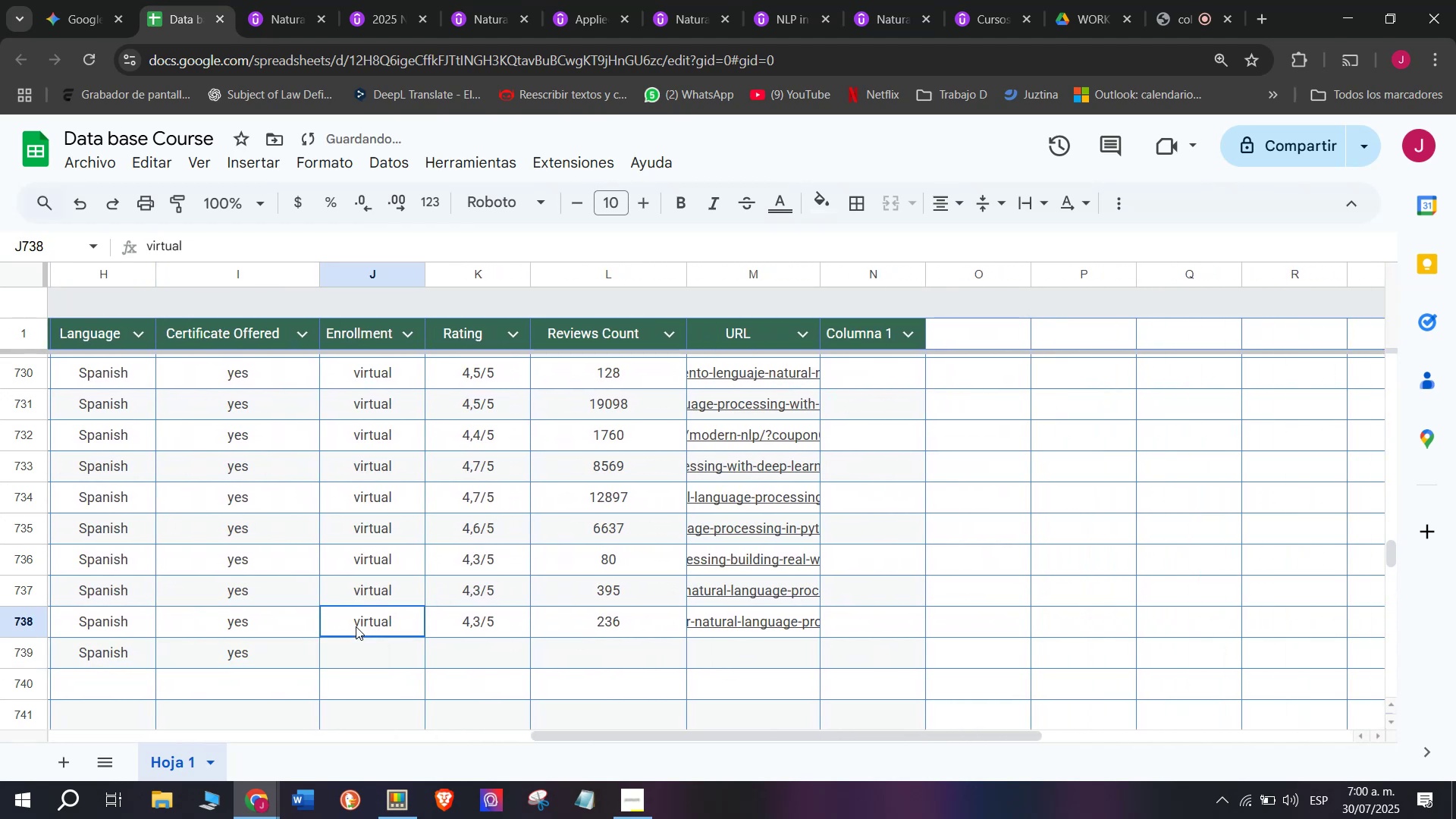 
key(Control+V)
 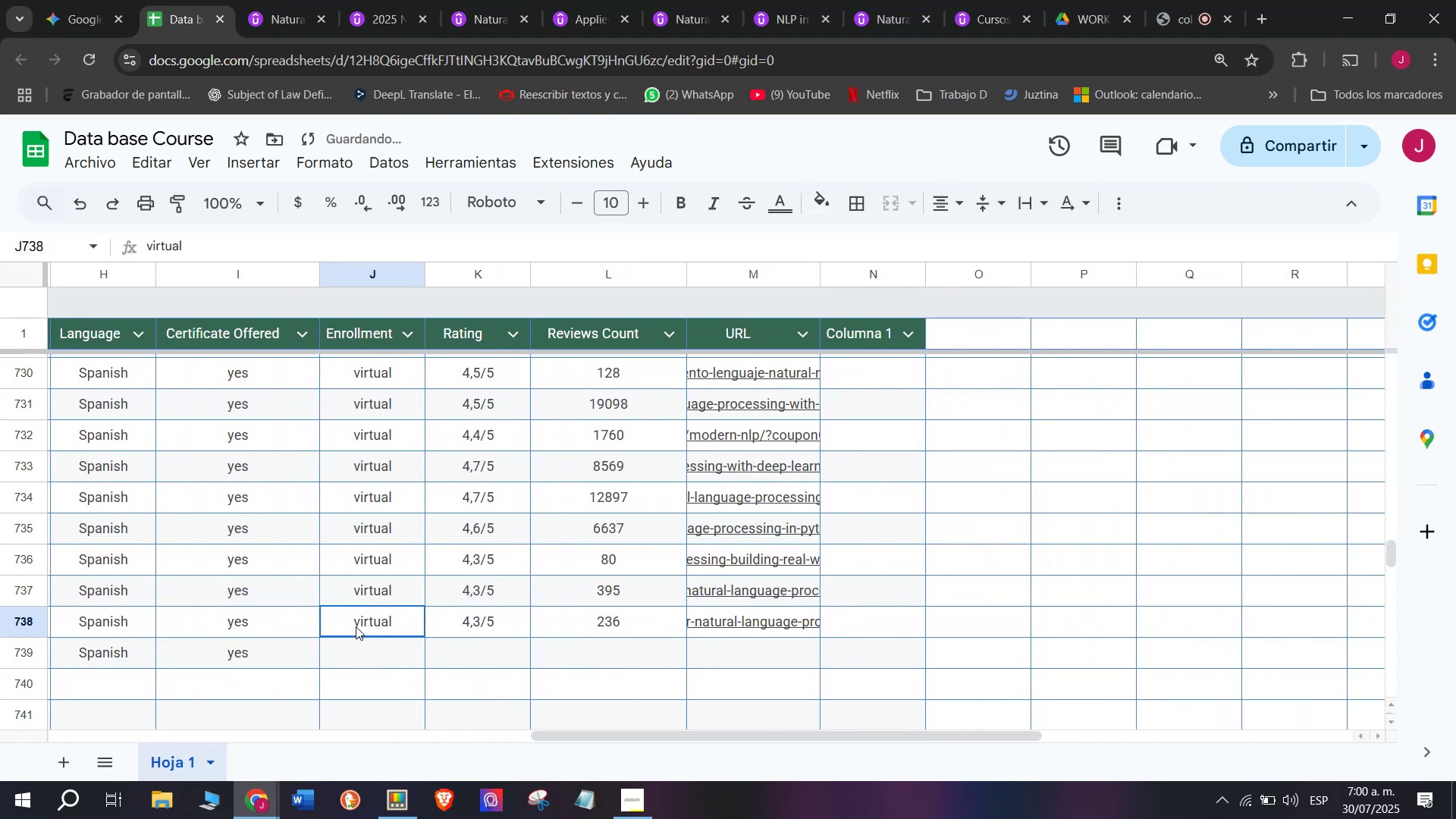 
left_click([356, 626])
 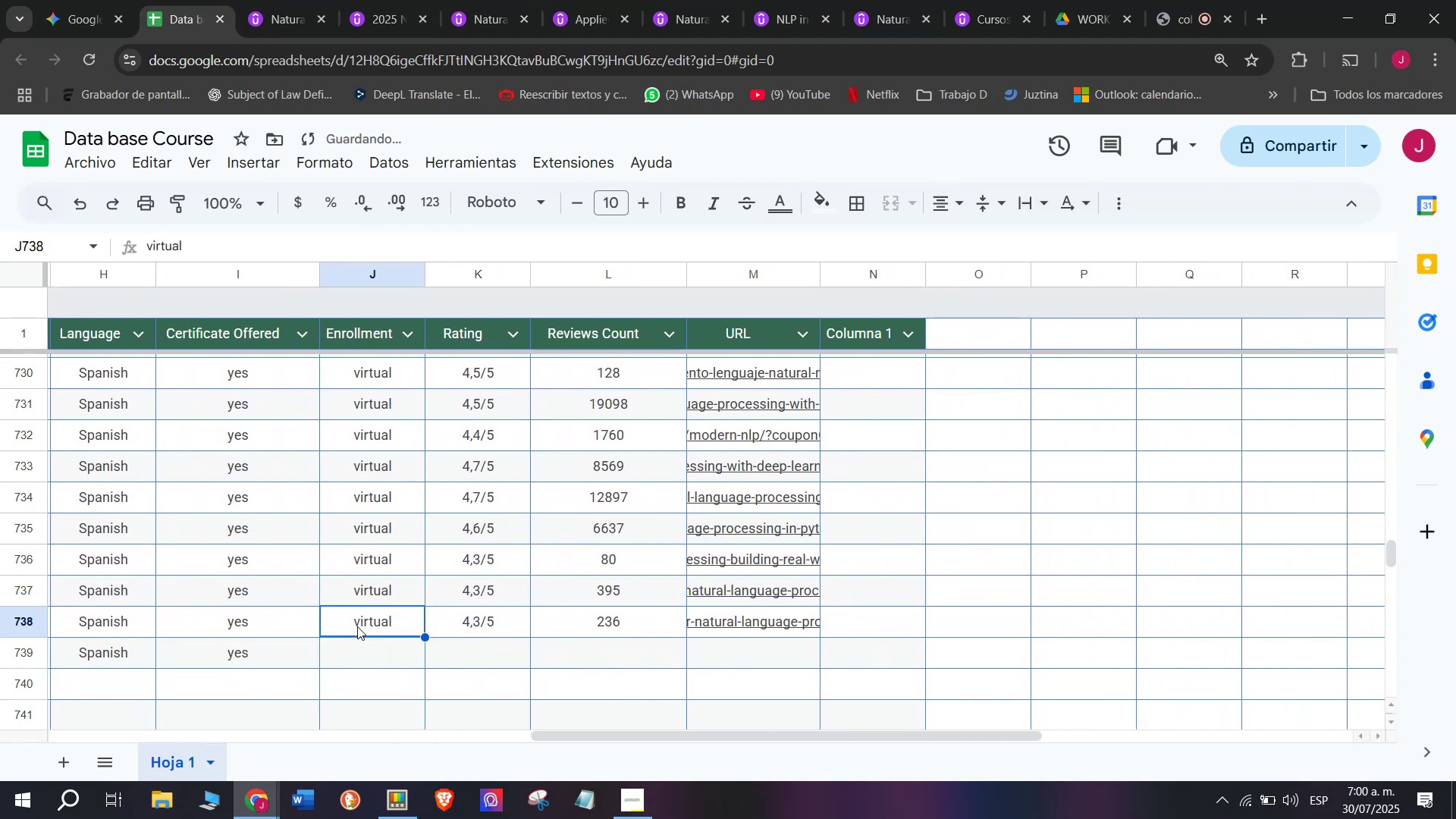 
key(Break)
 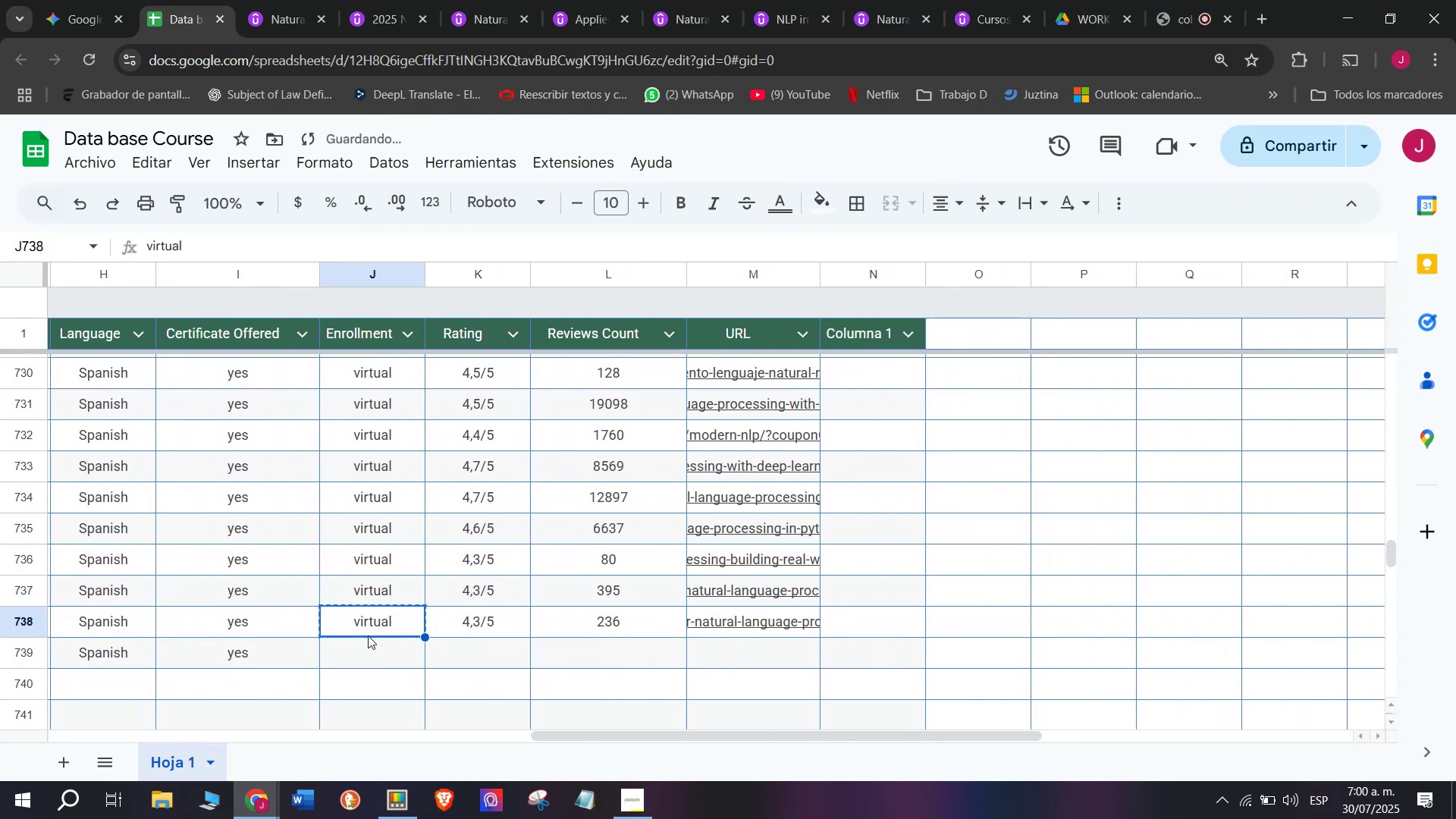 
key(Control+ControlLeft)
 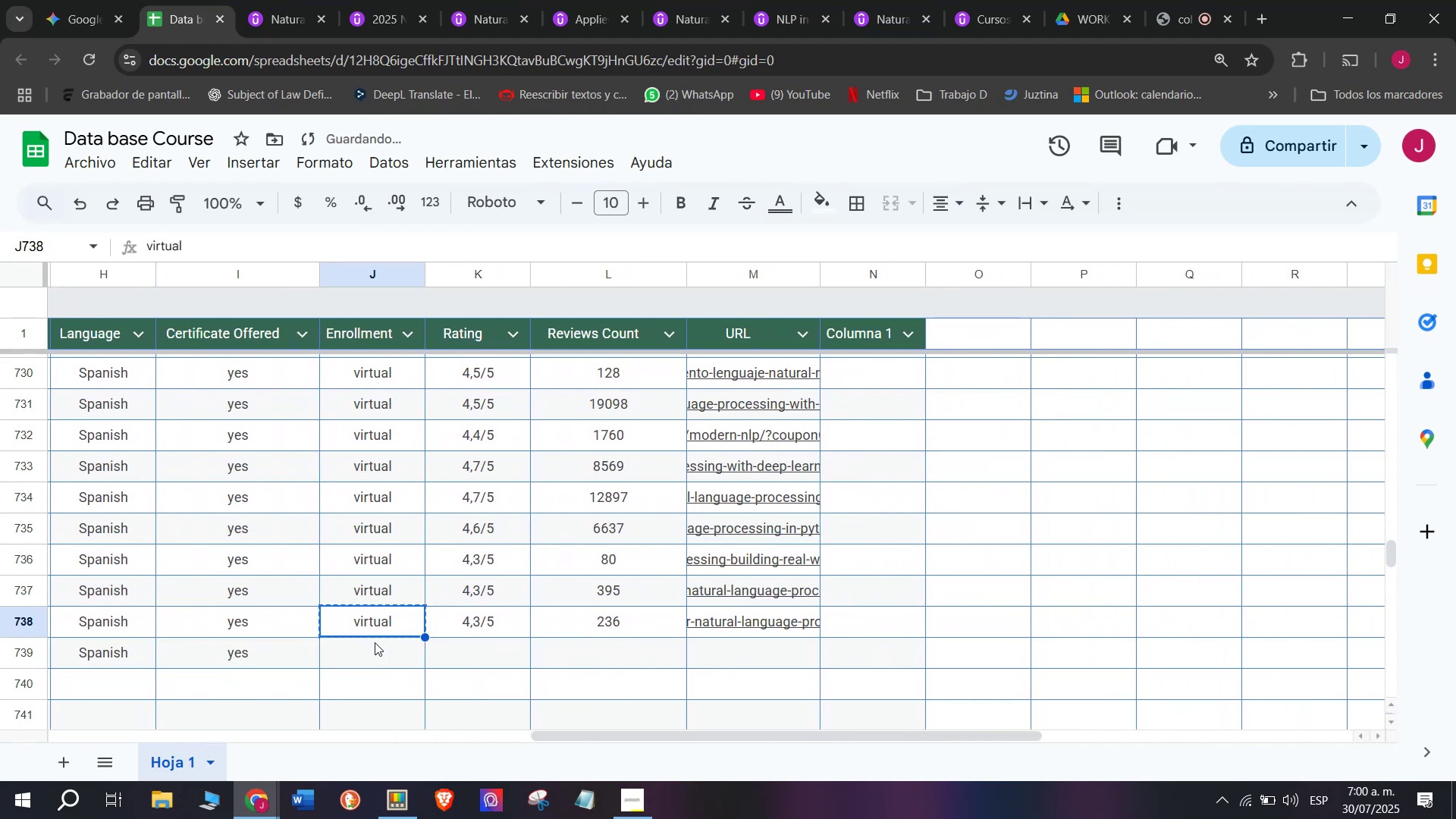 
key(Control+C)
 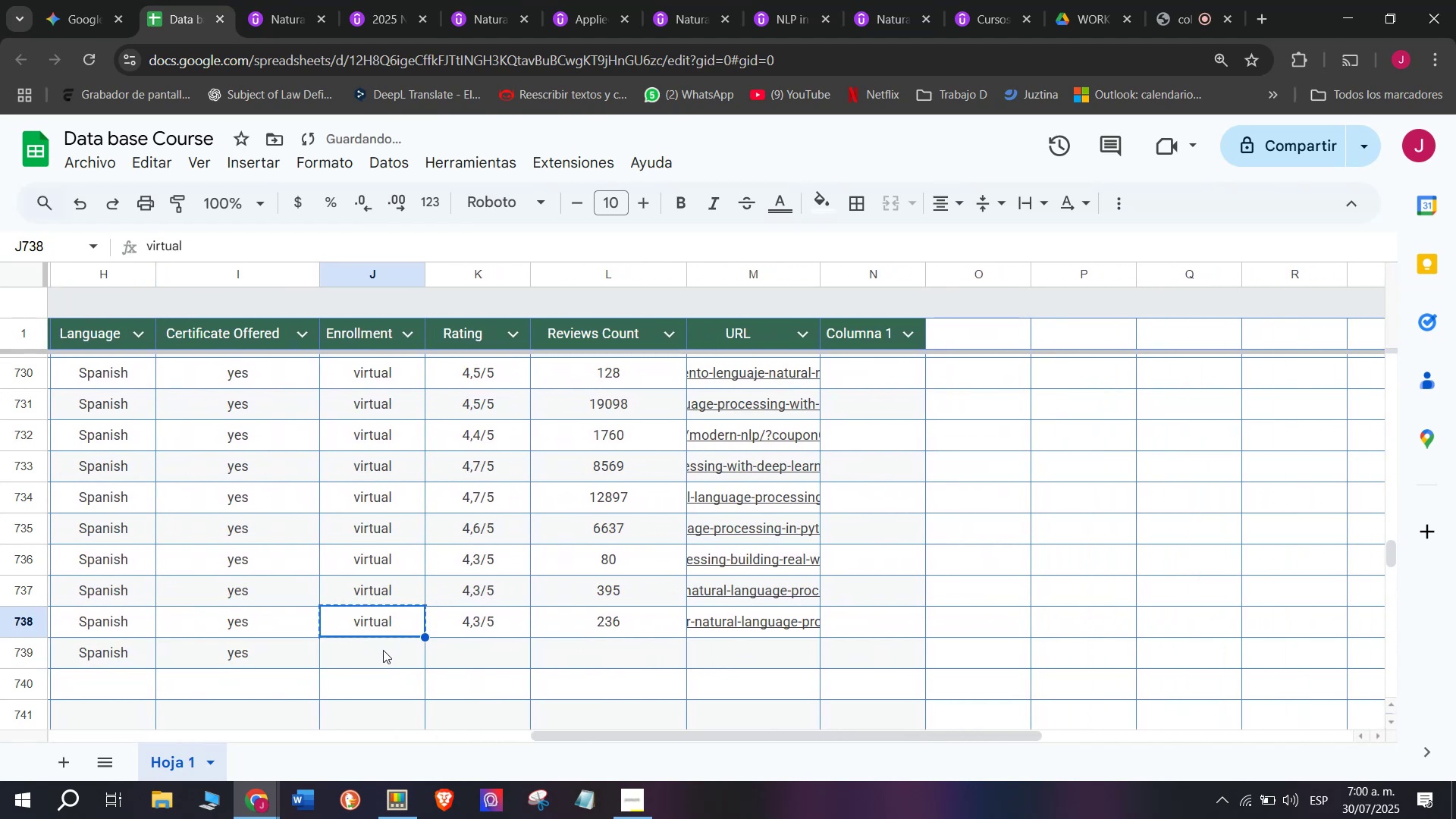 
double_click([383, 650])
 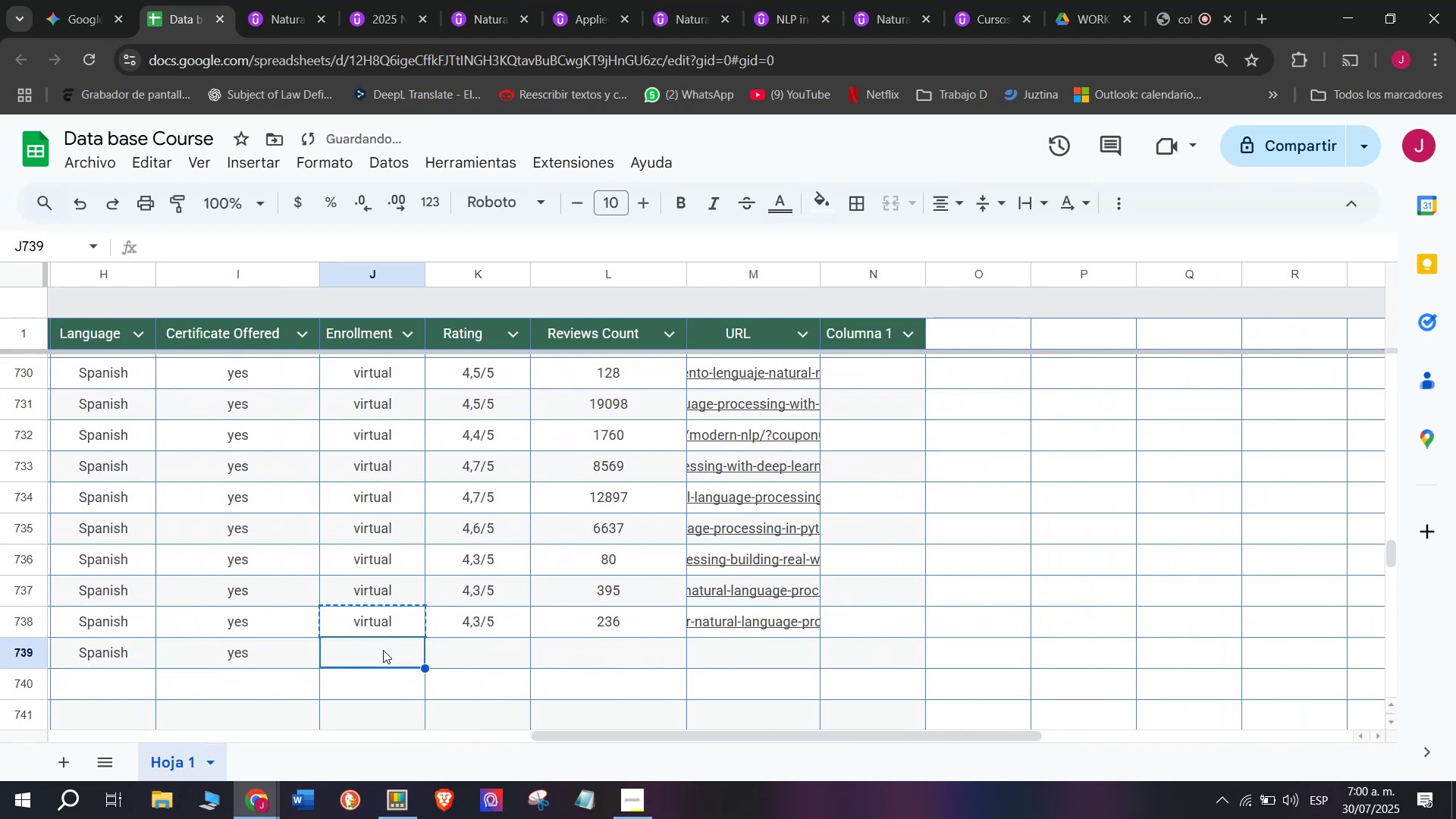 
key(Z)
 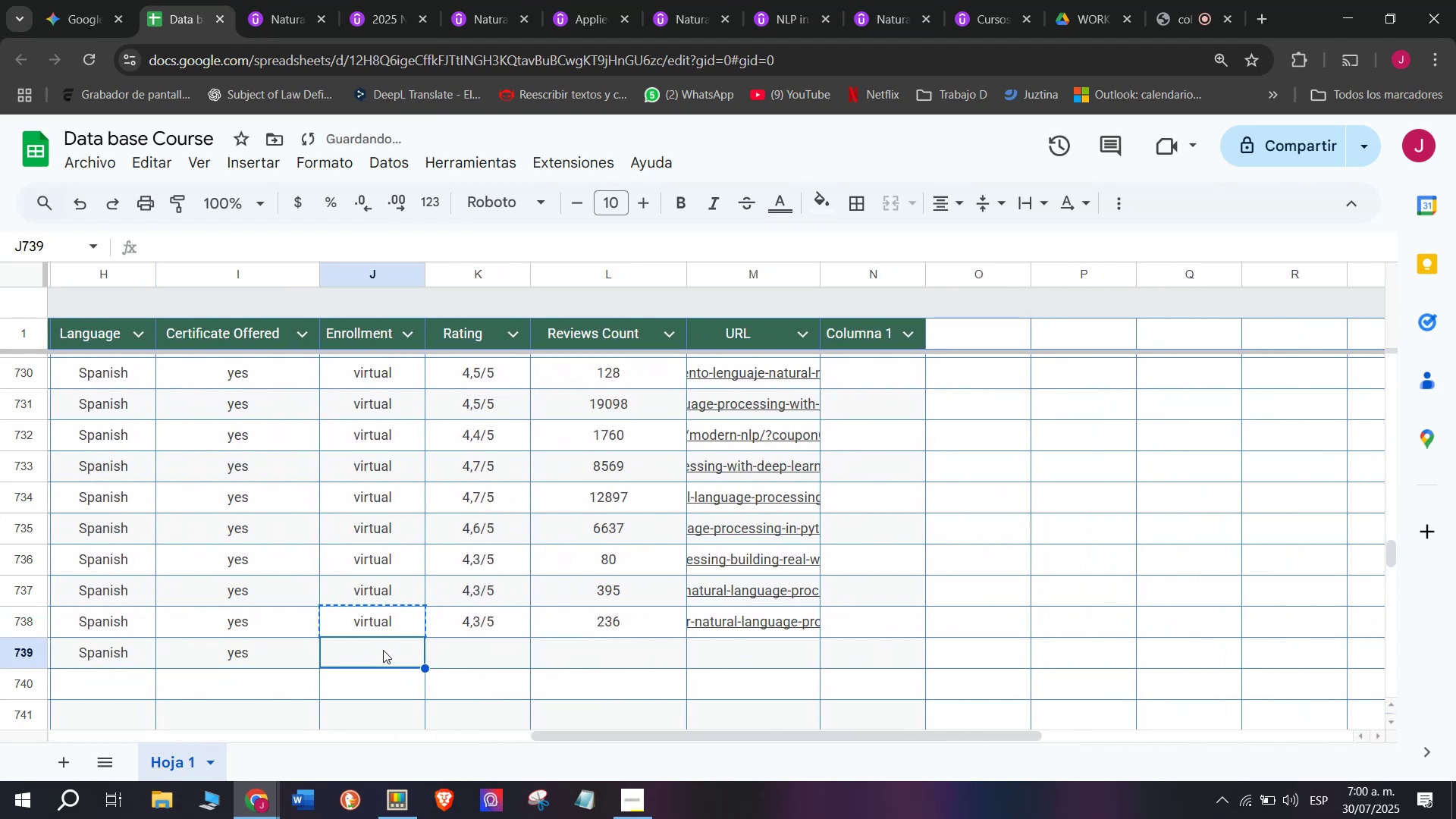 
key(Control+ControlLeft)
 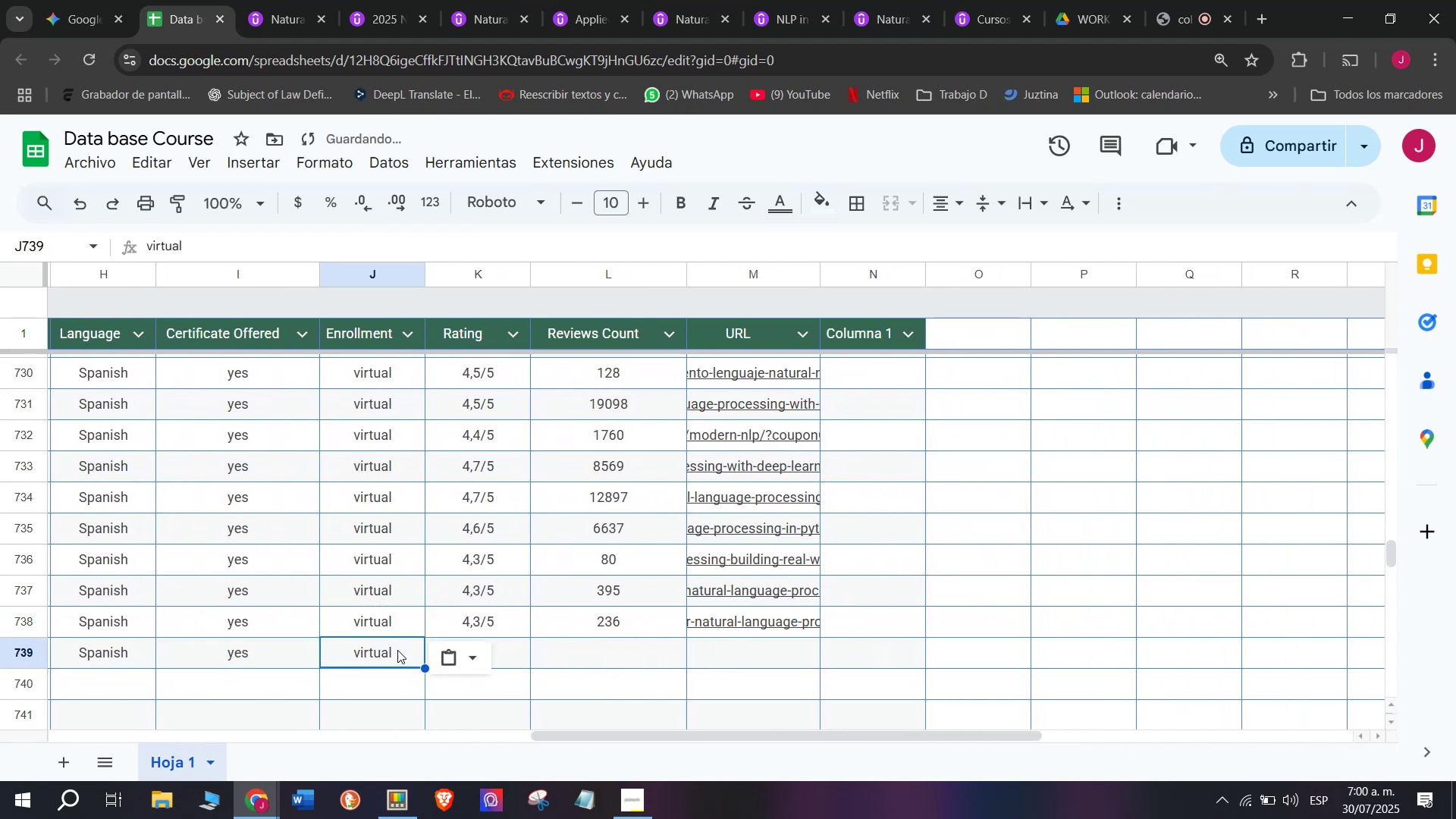 
key(Control+V)
 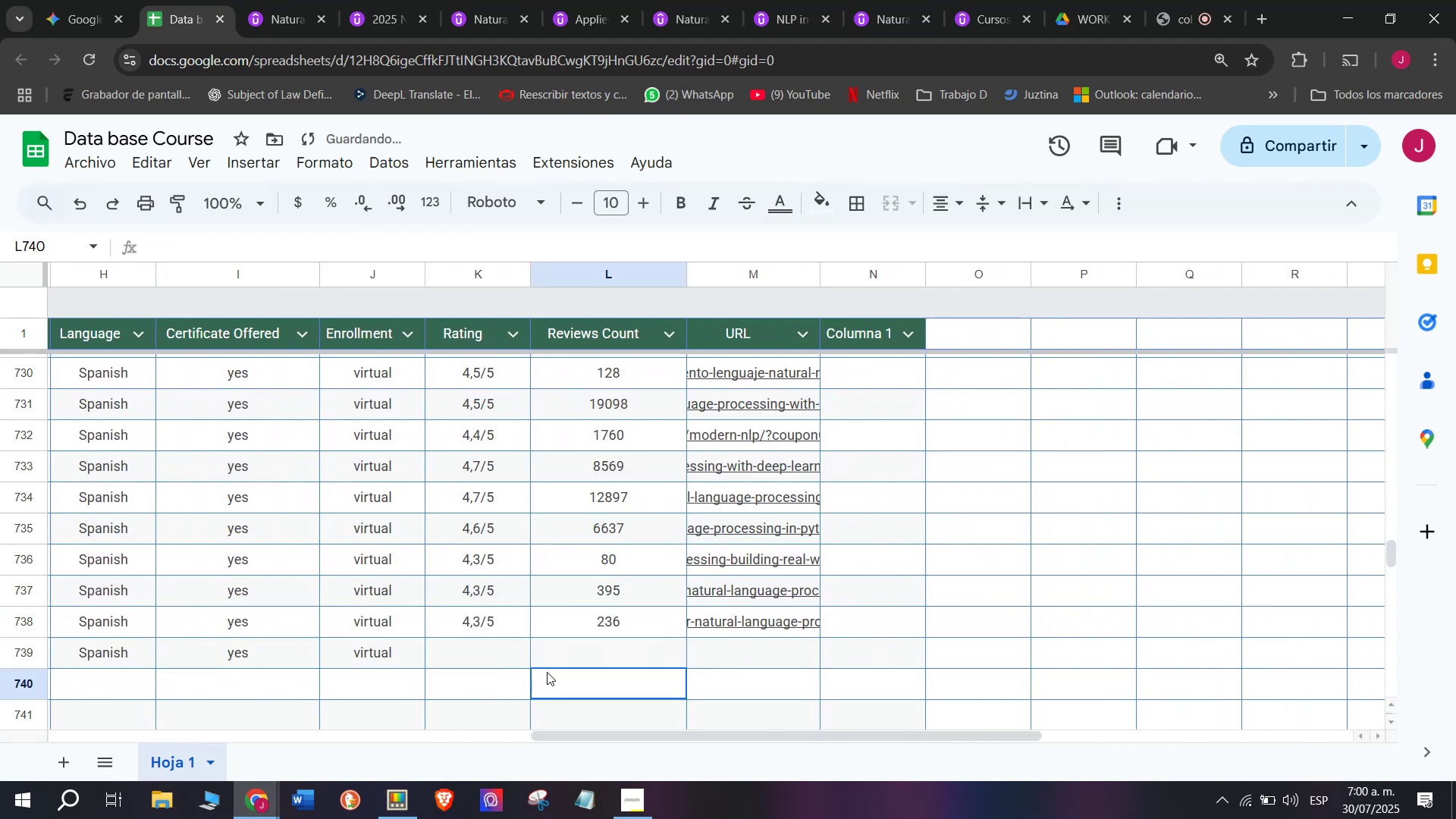 
double_click([511, 645])
 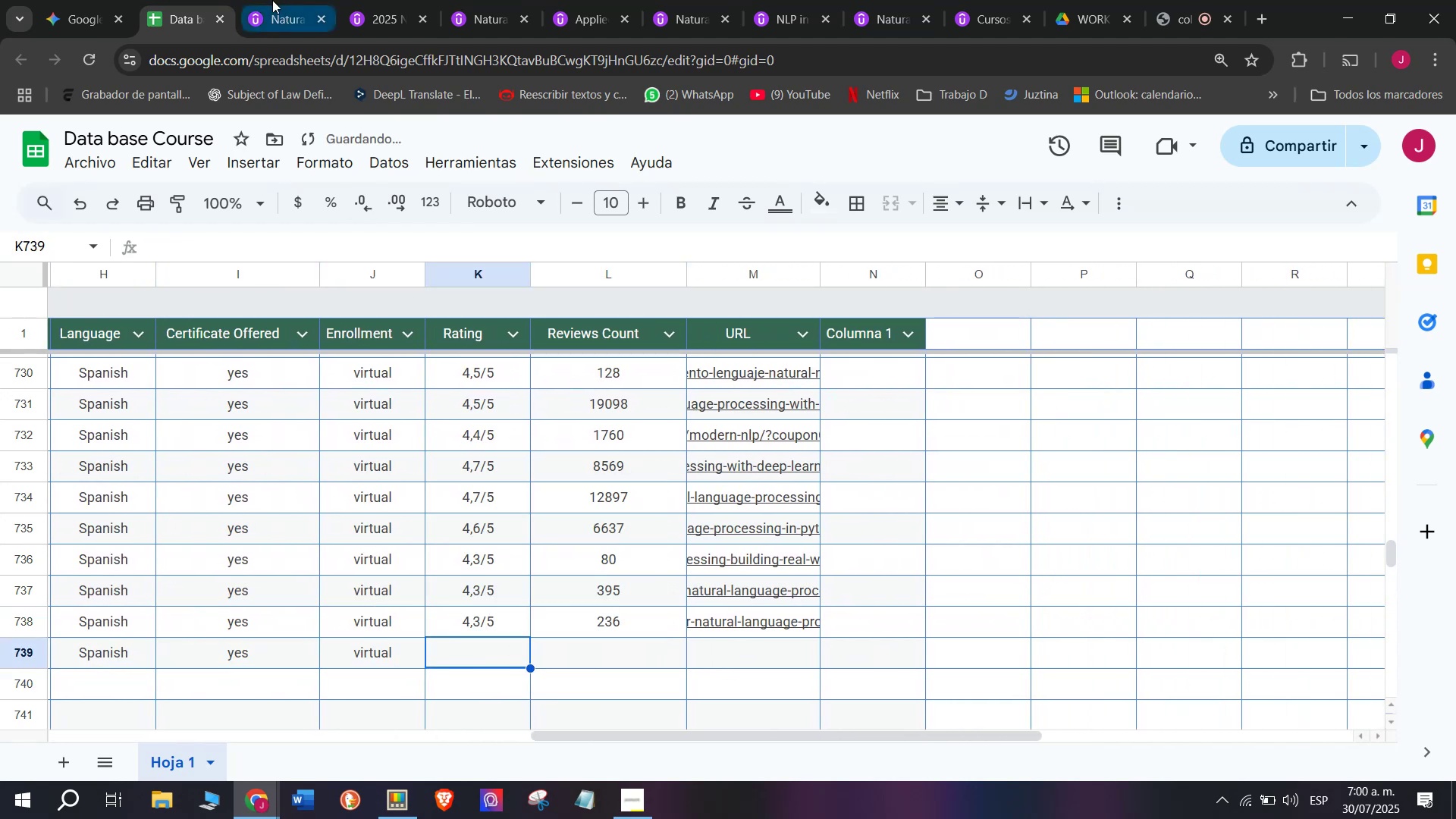 
left_click([272, 0])
 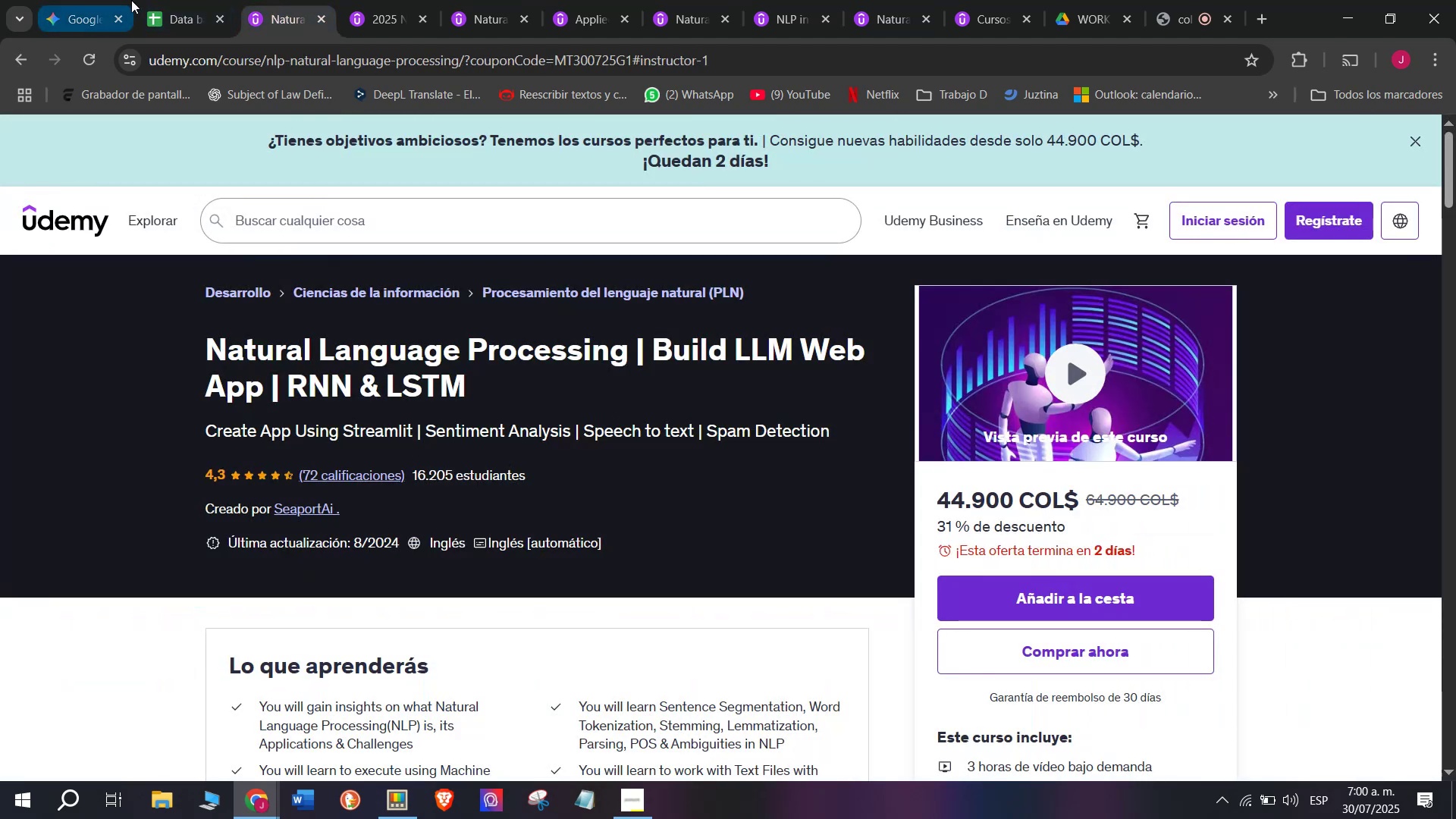 
left_click([149, 0])
 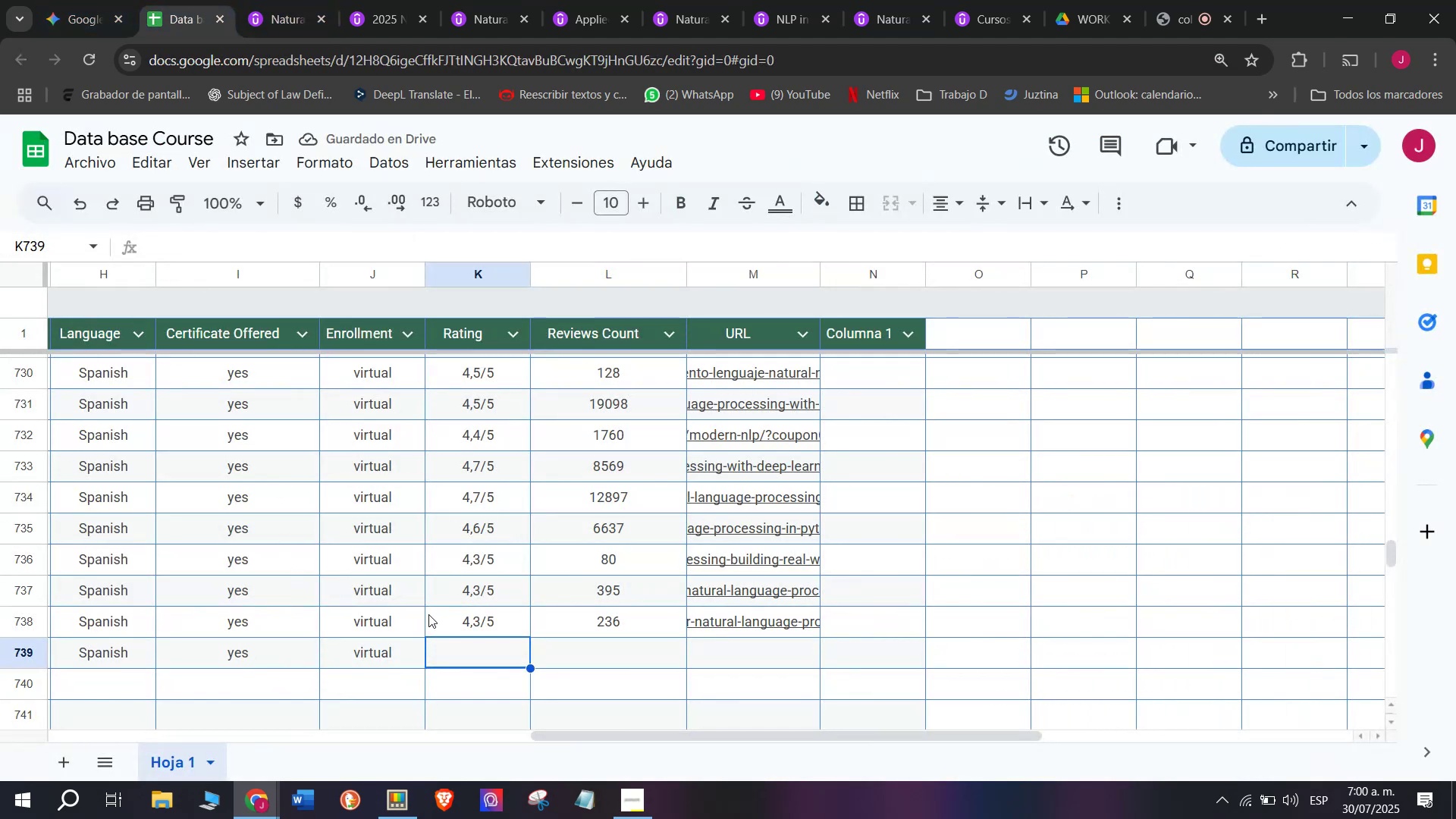 
left_click([477, 624])
 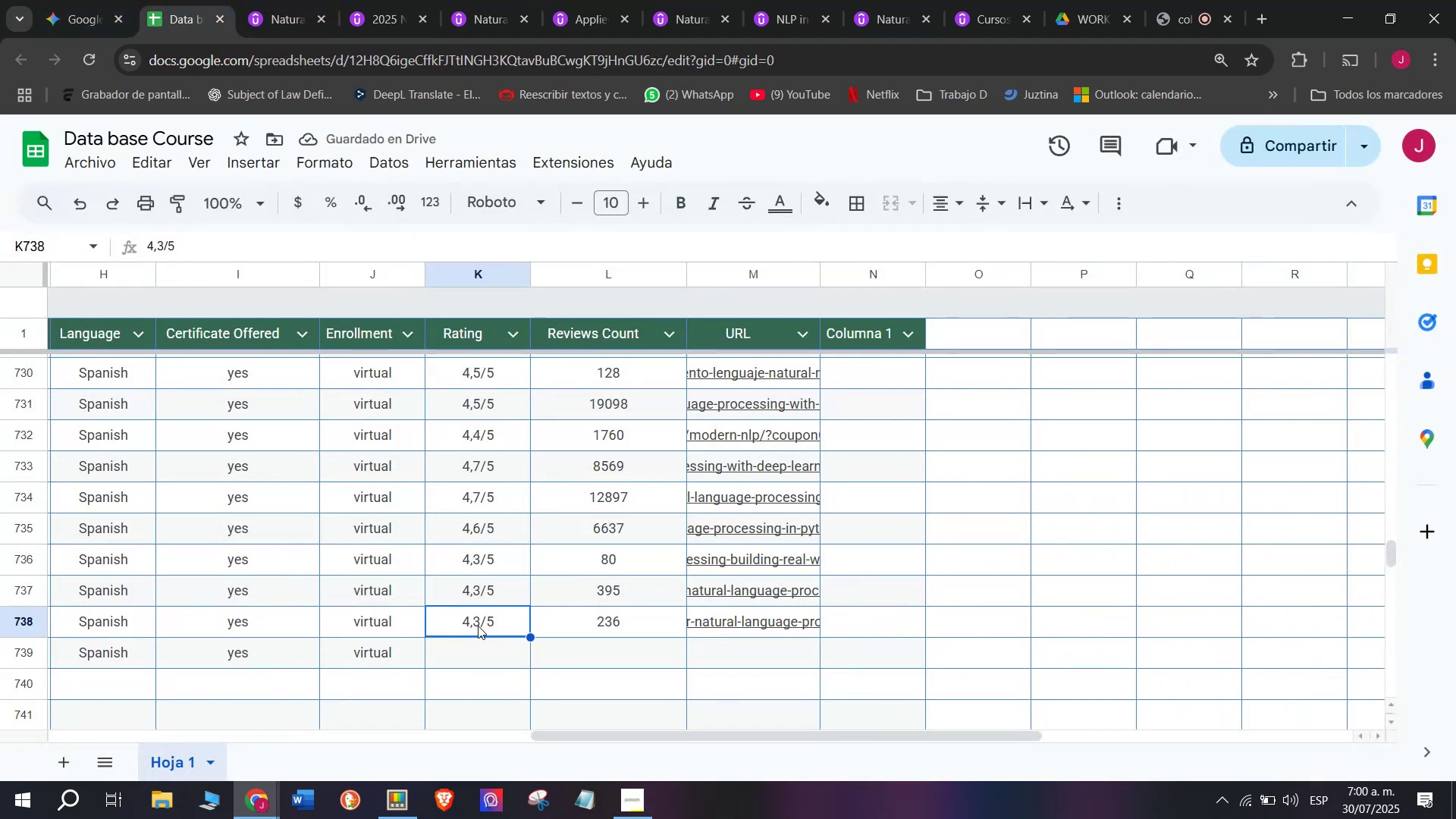 
key(Break)
 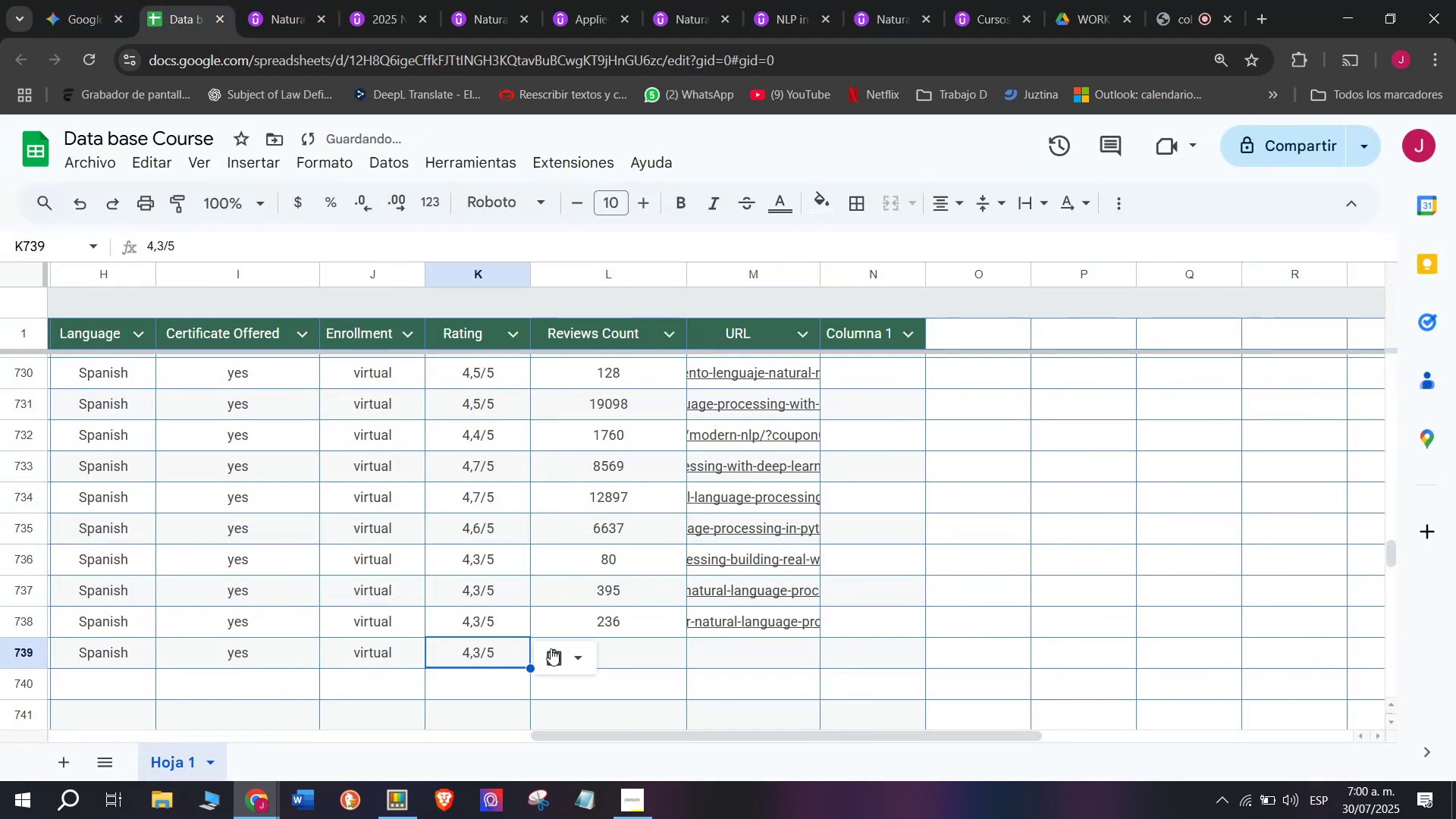 
key(Control+ControlLeft)
 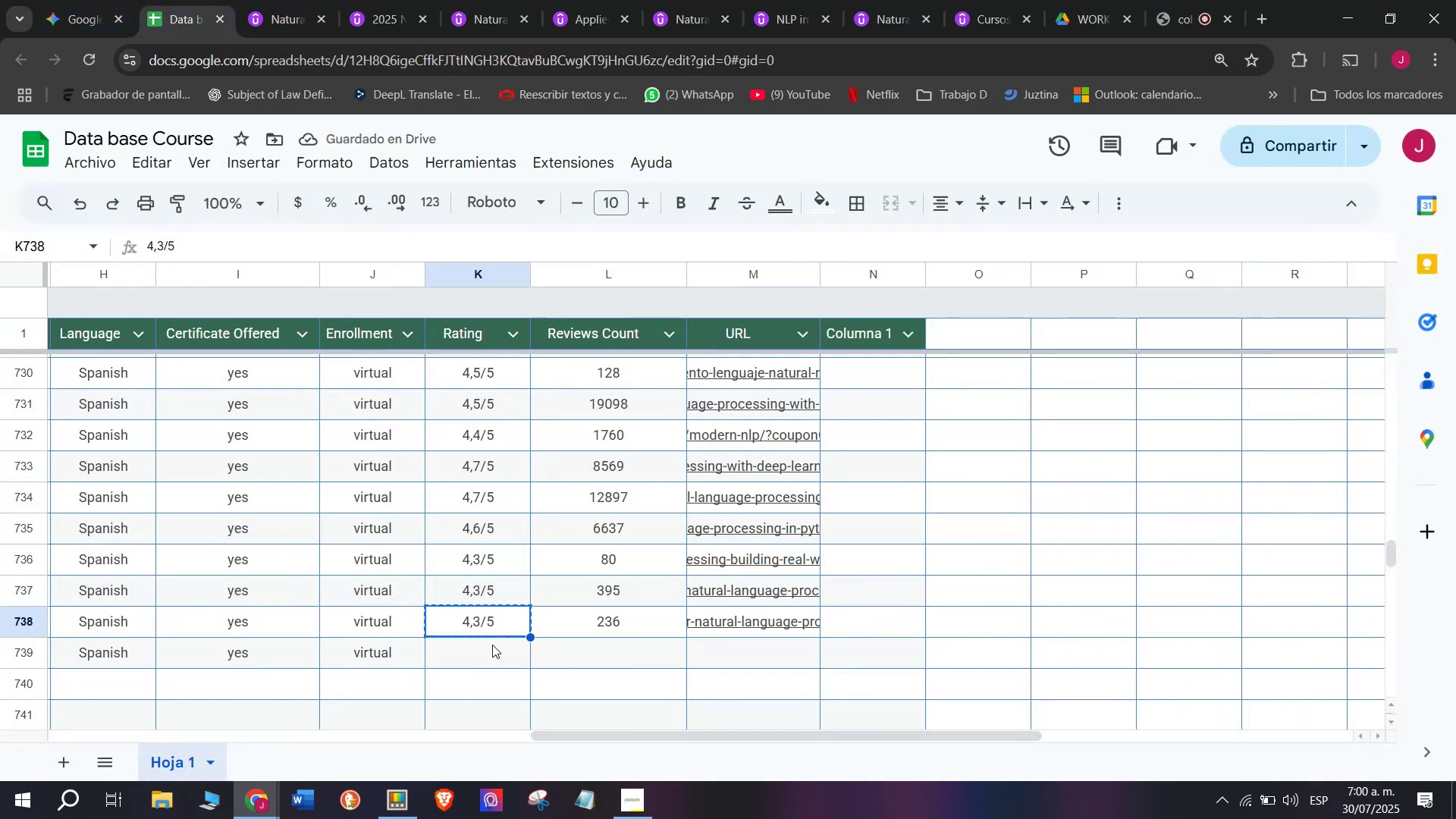 
key(Control+C)
 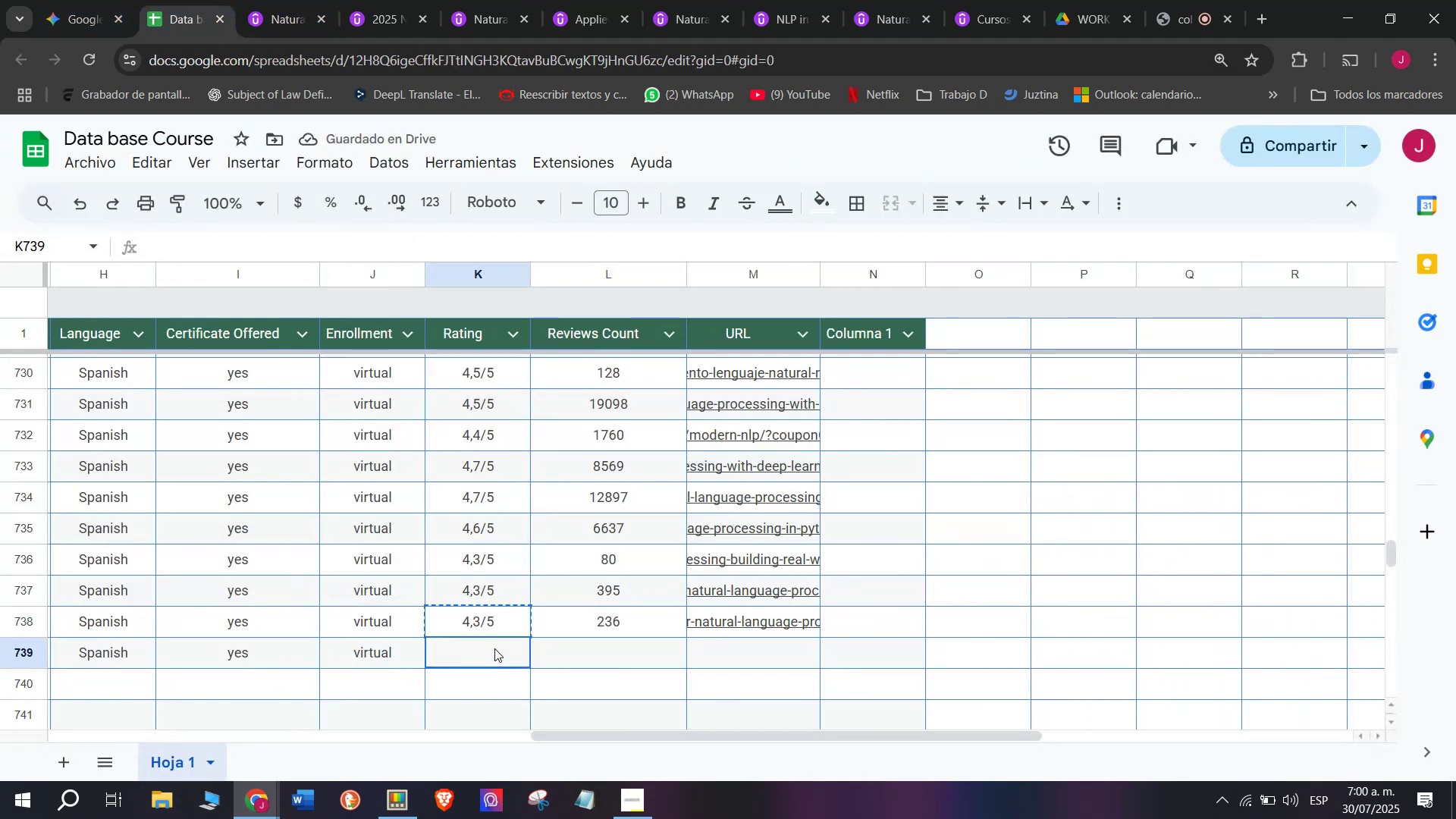 
double_click([494, 648])
 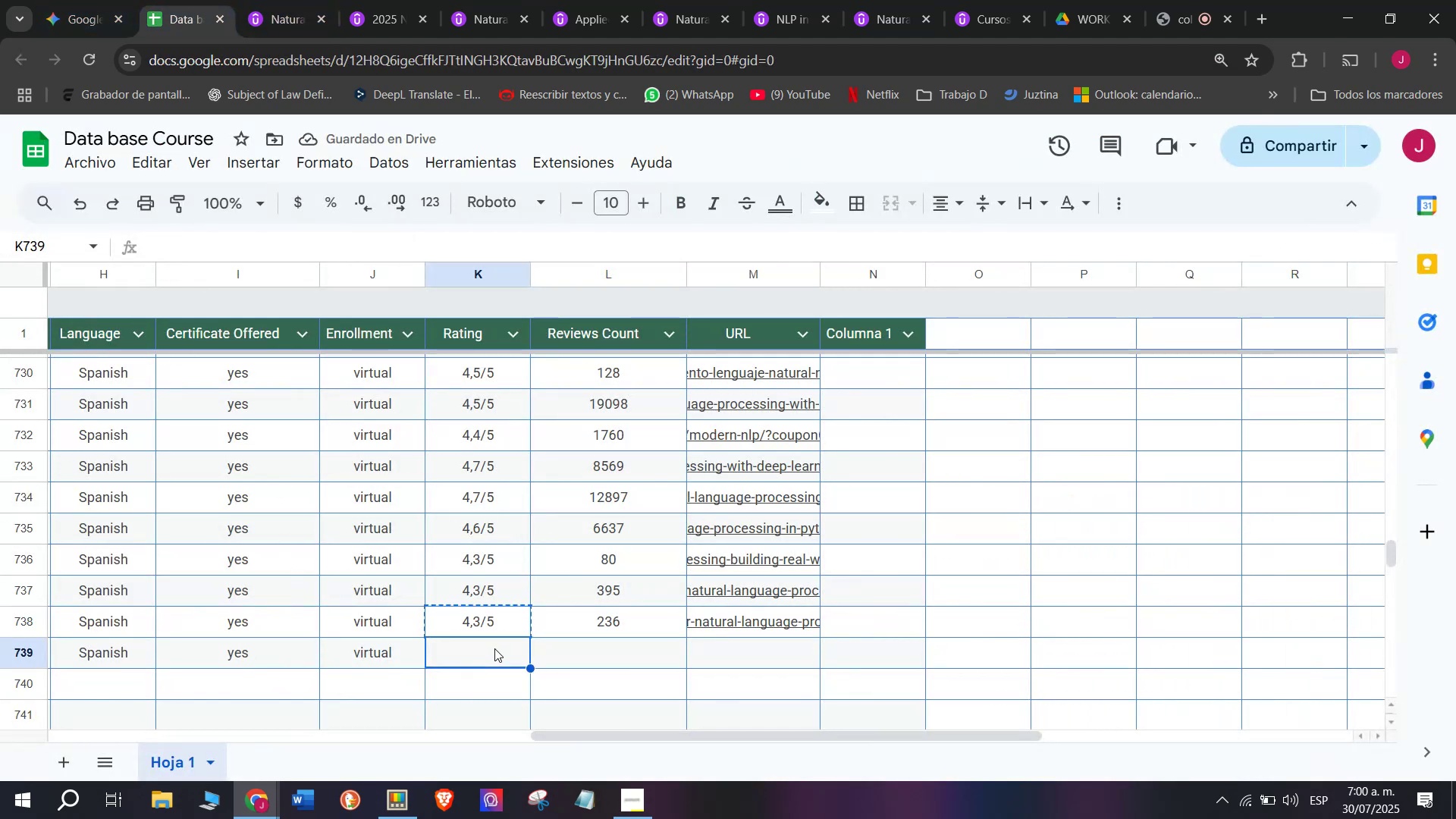 
key(Z)
 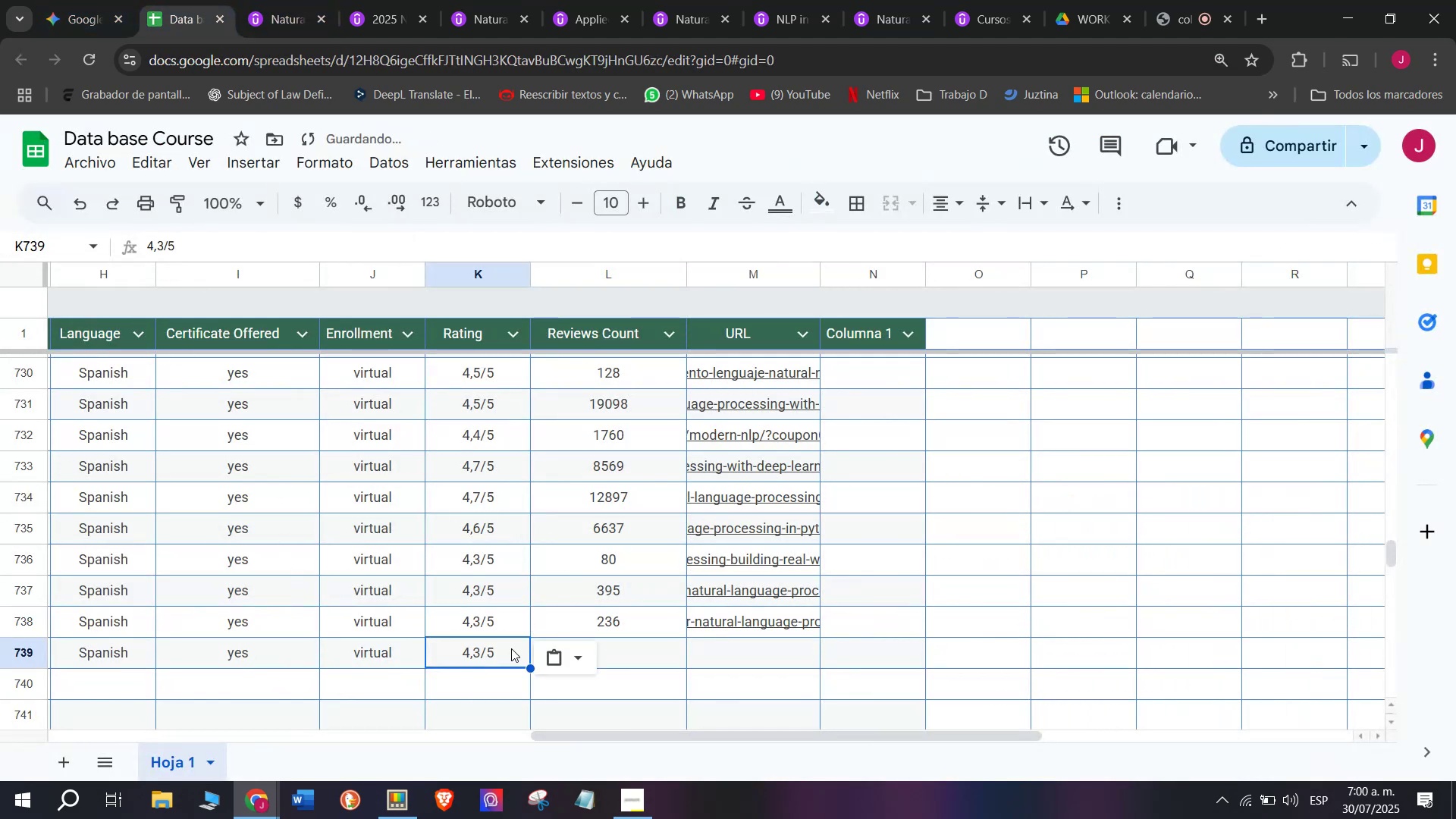 
key(Control+ControlLeft)
 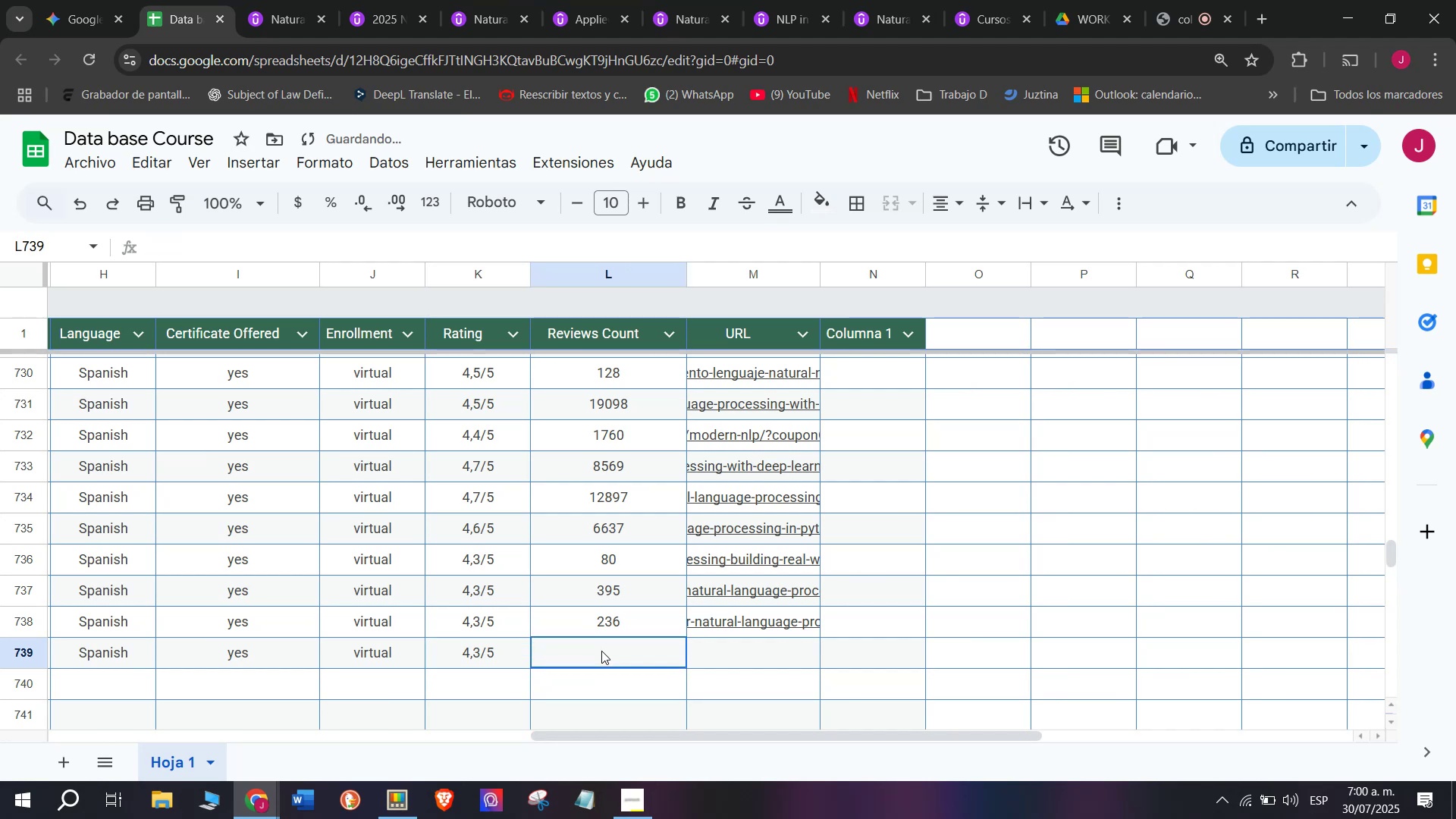 
key(Control+V)
 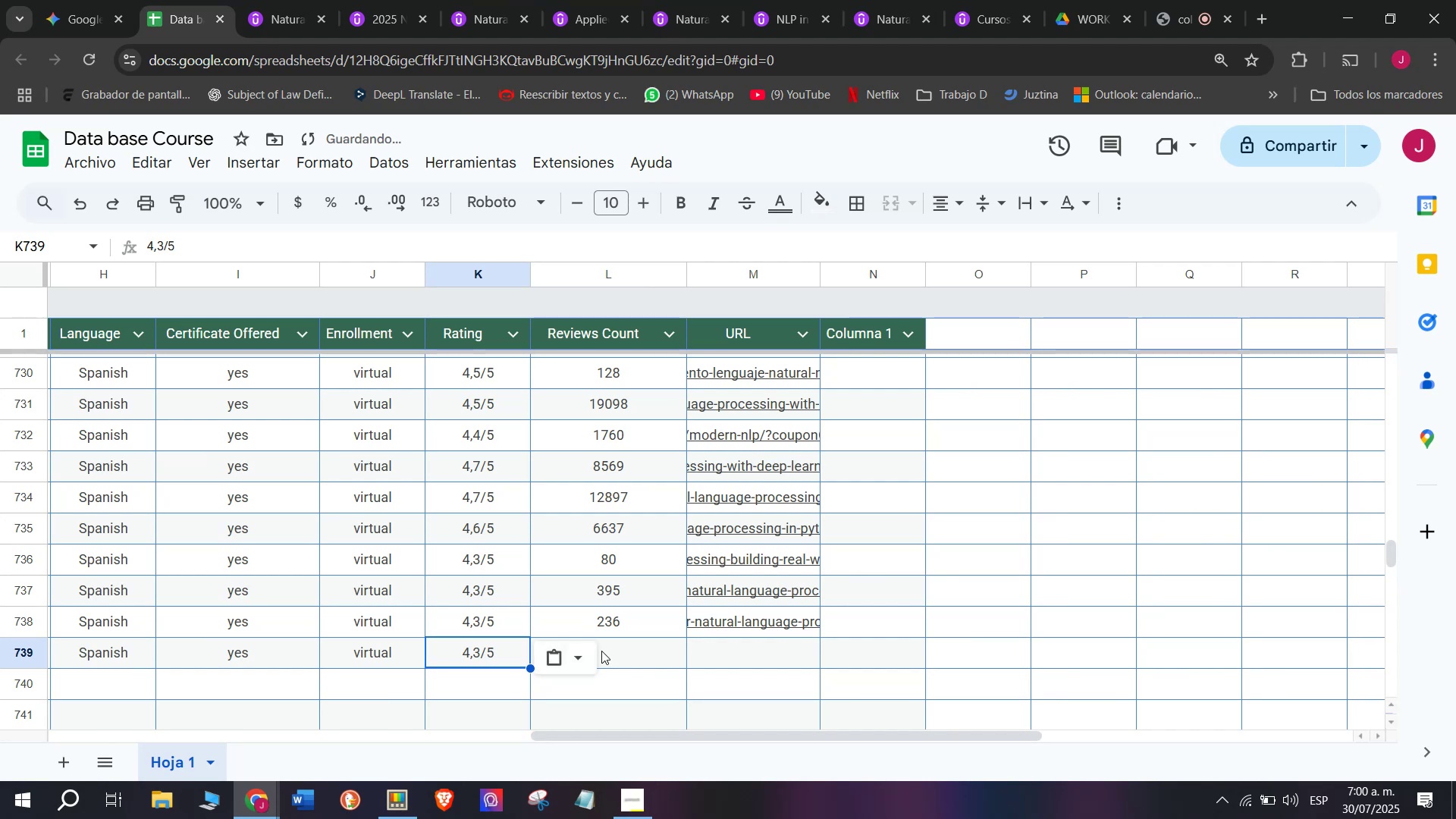 
left_click([601, 651])
 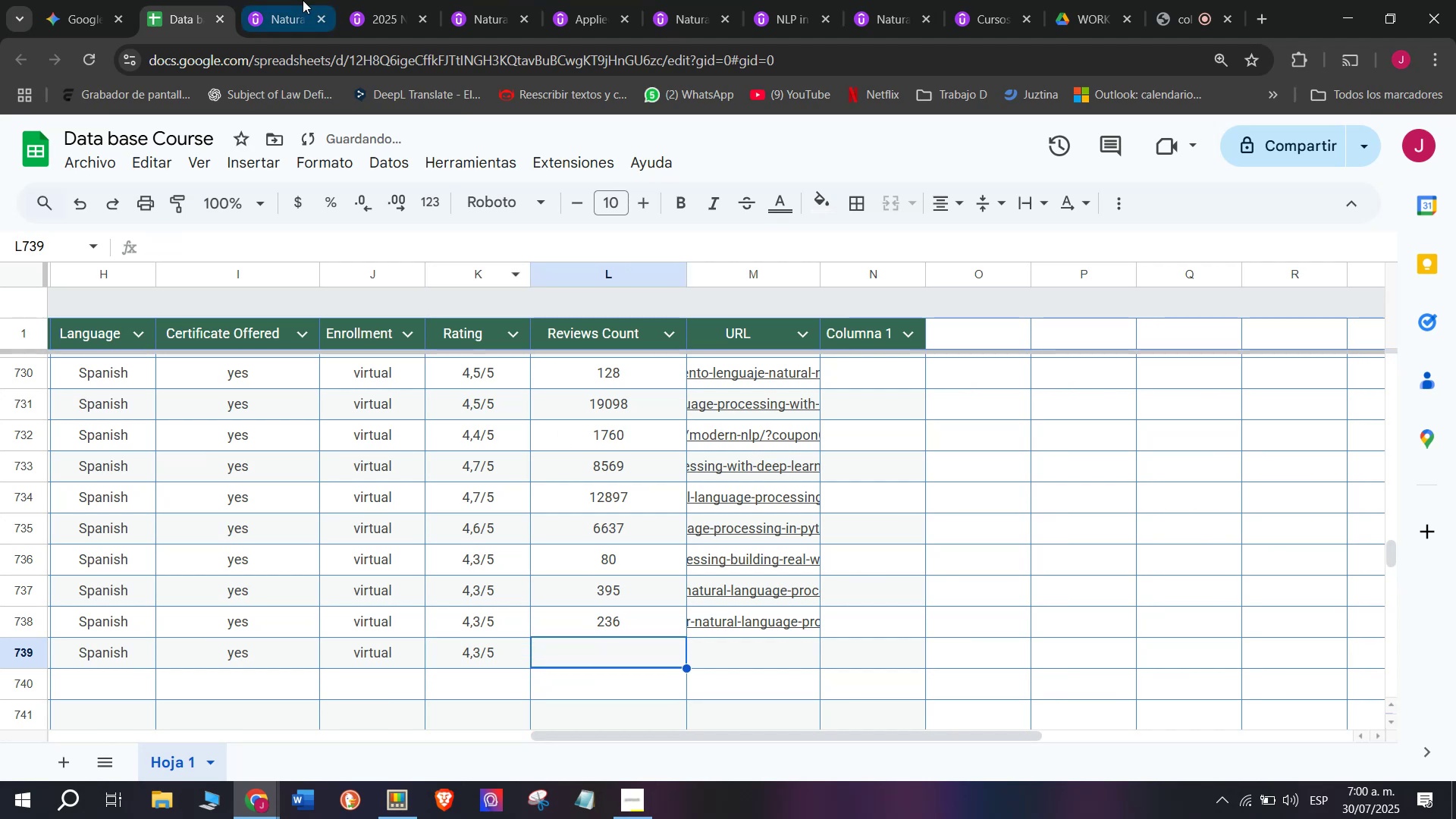 
left_click([300, 0])
 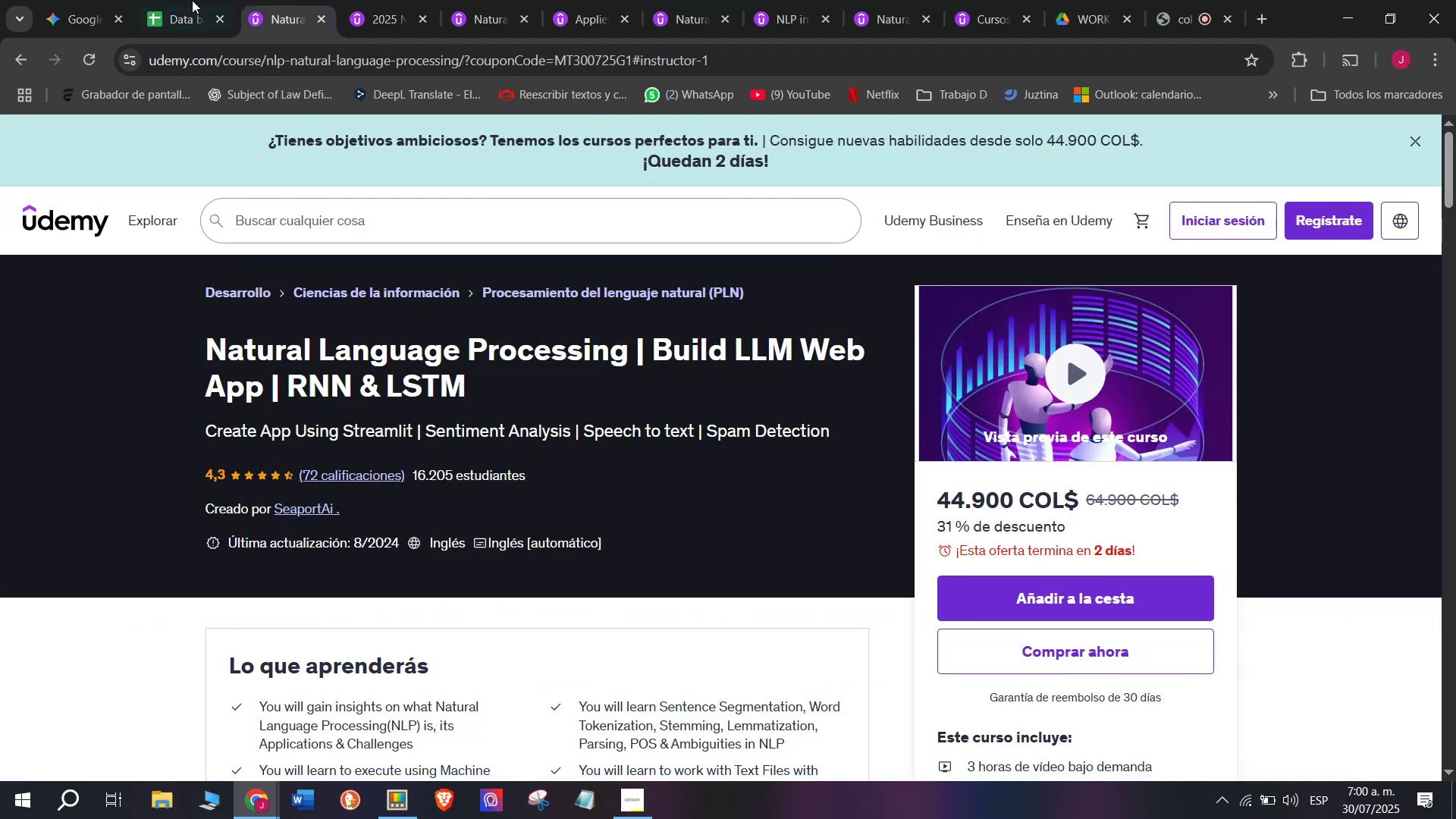 
left_click([156, 0])
 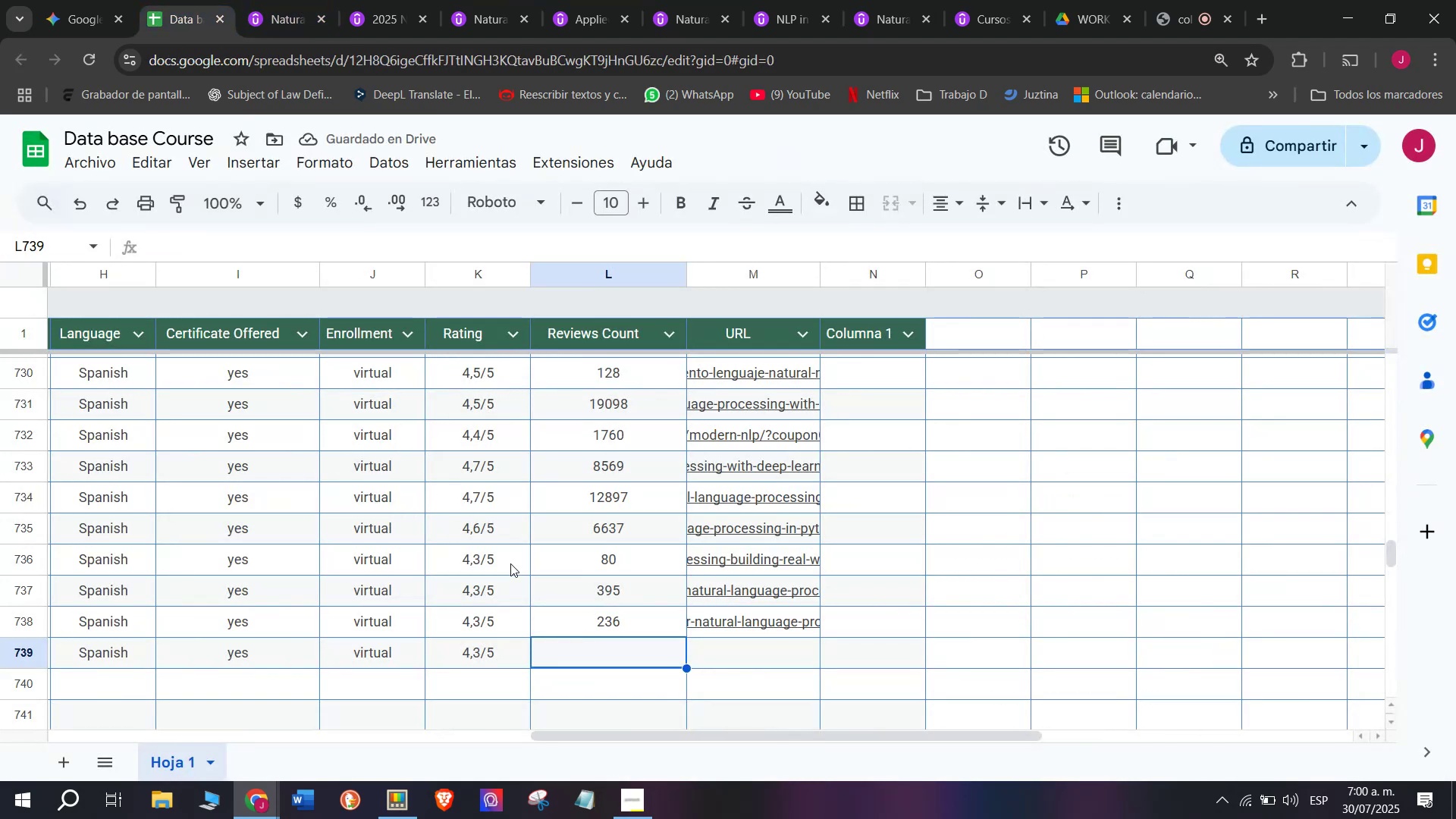 
type(72)
 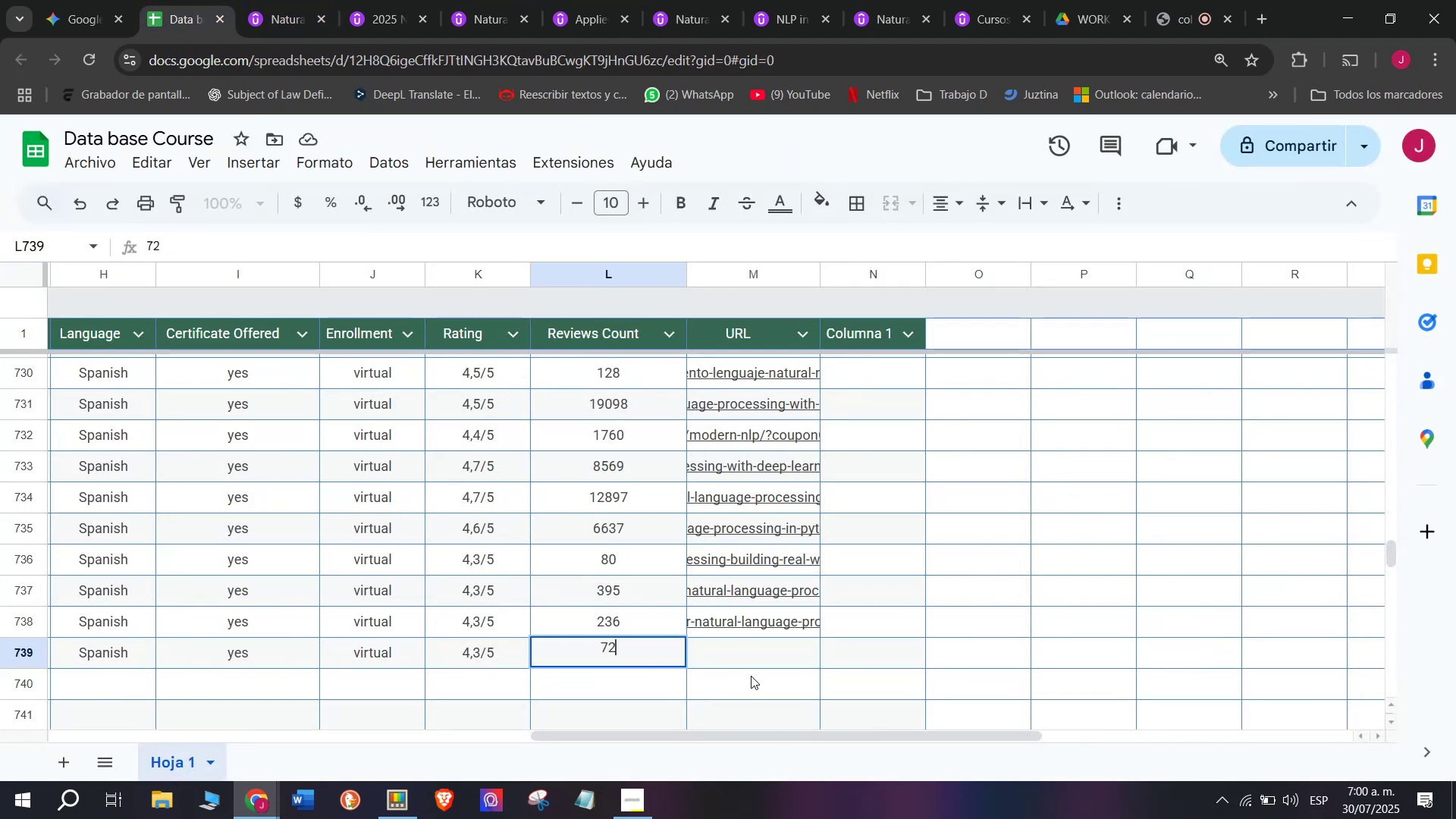 
left_click([781, 672])
 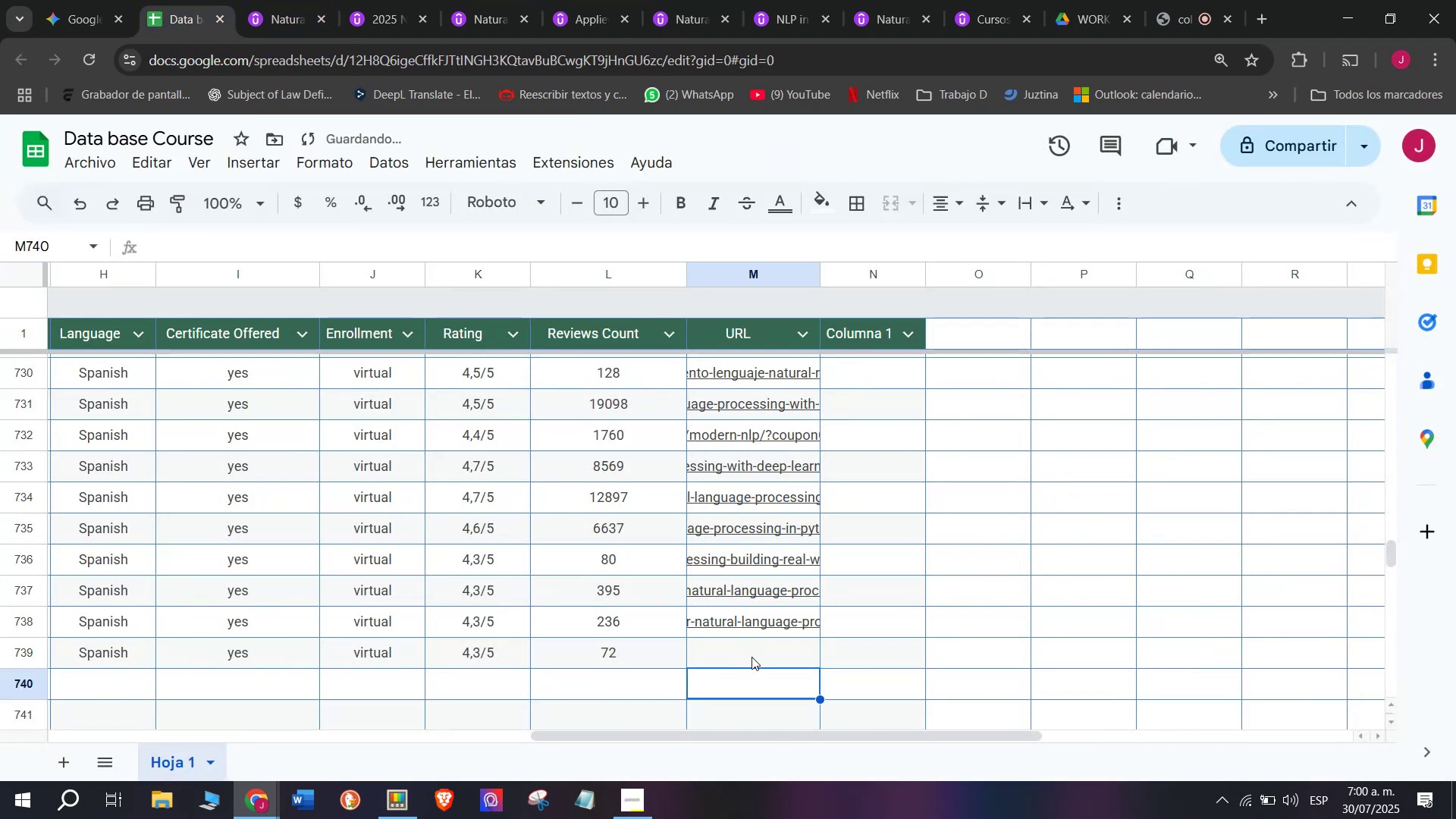 
left_click([752, 657])
 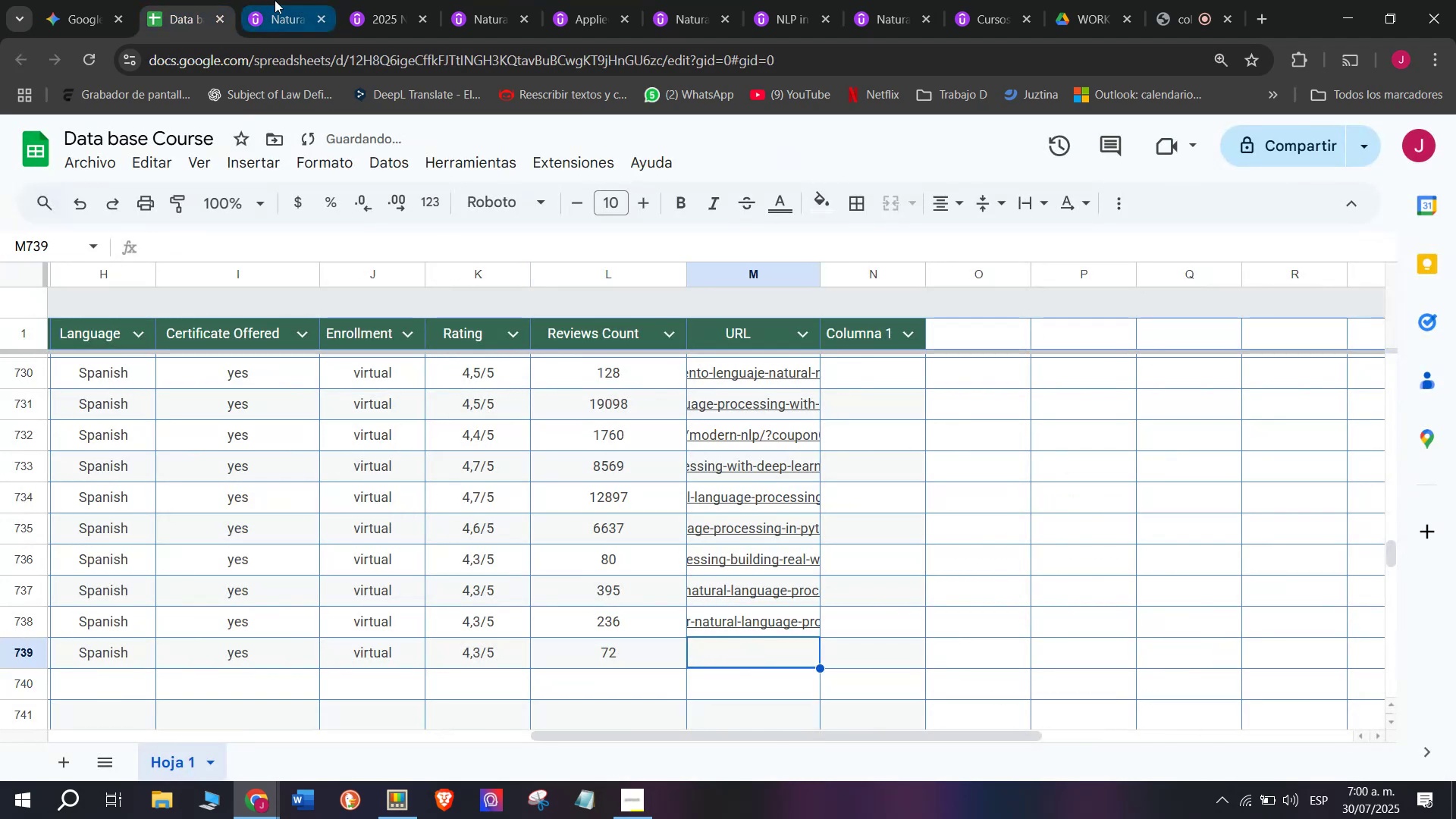 
left_click([275, 0])
 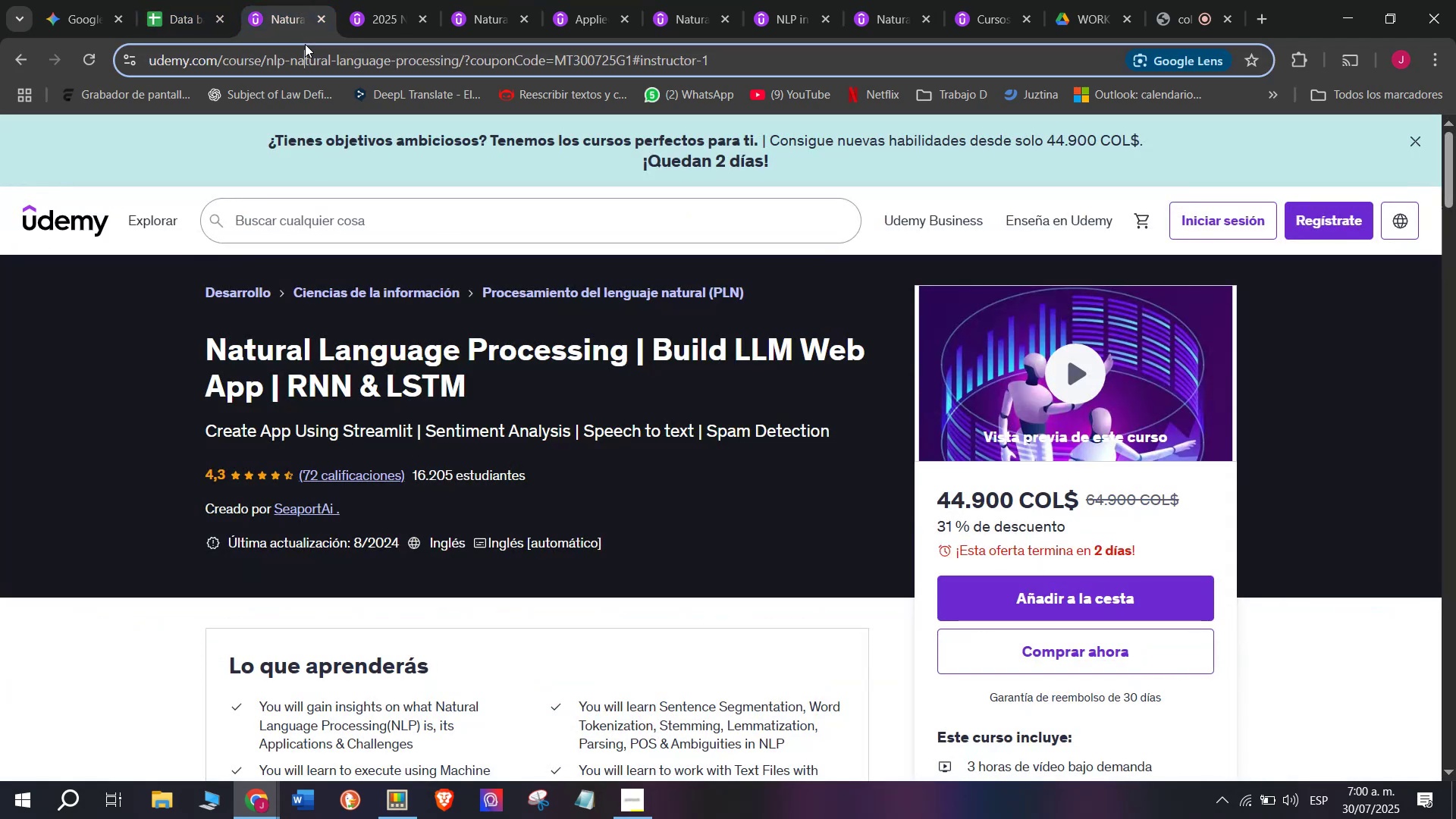 
double_click([306, 44])
 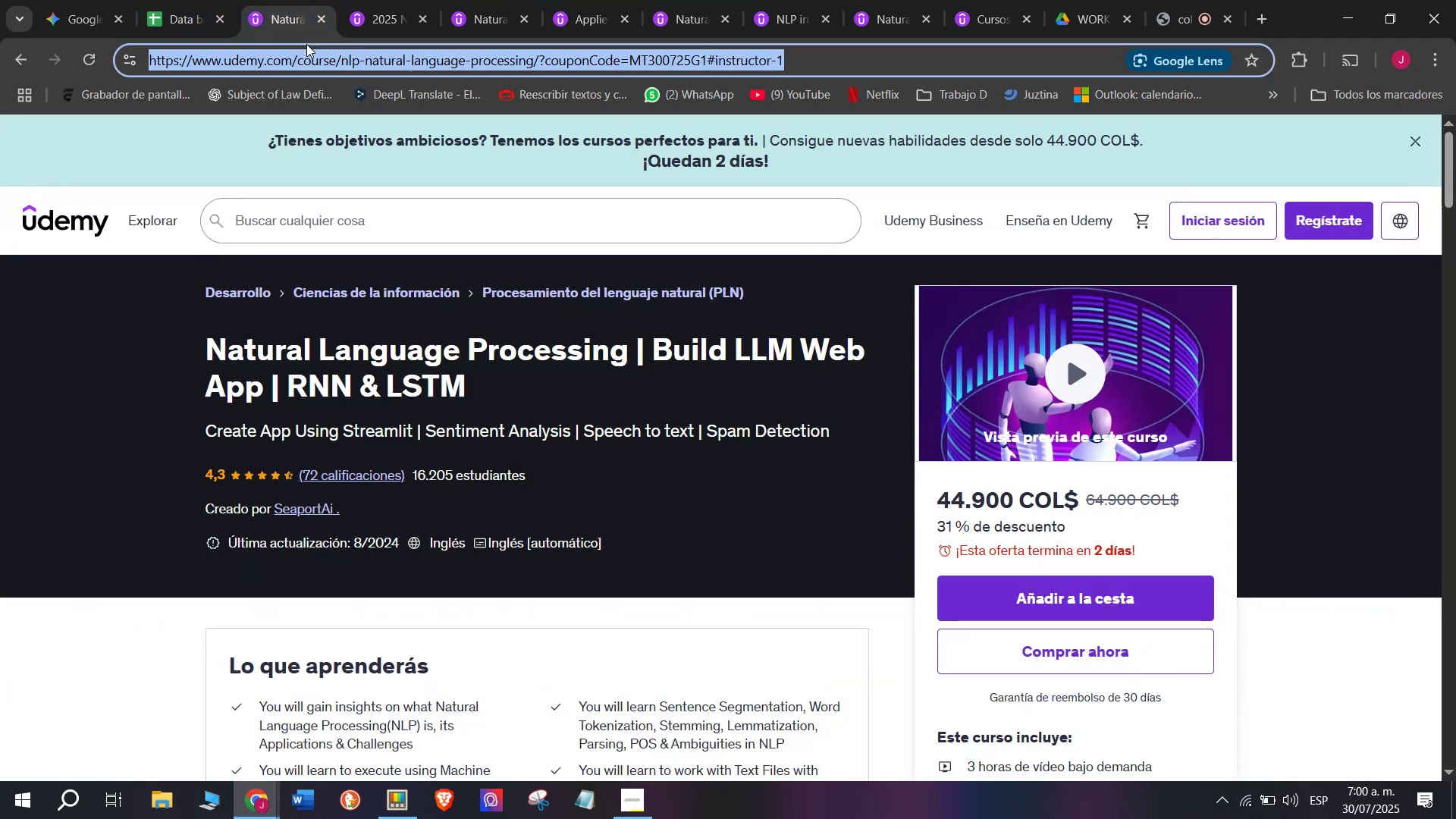 
triple_click([306, 44])
 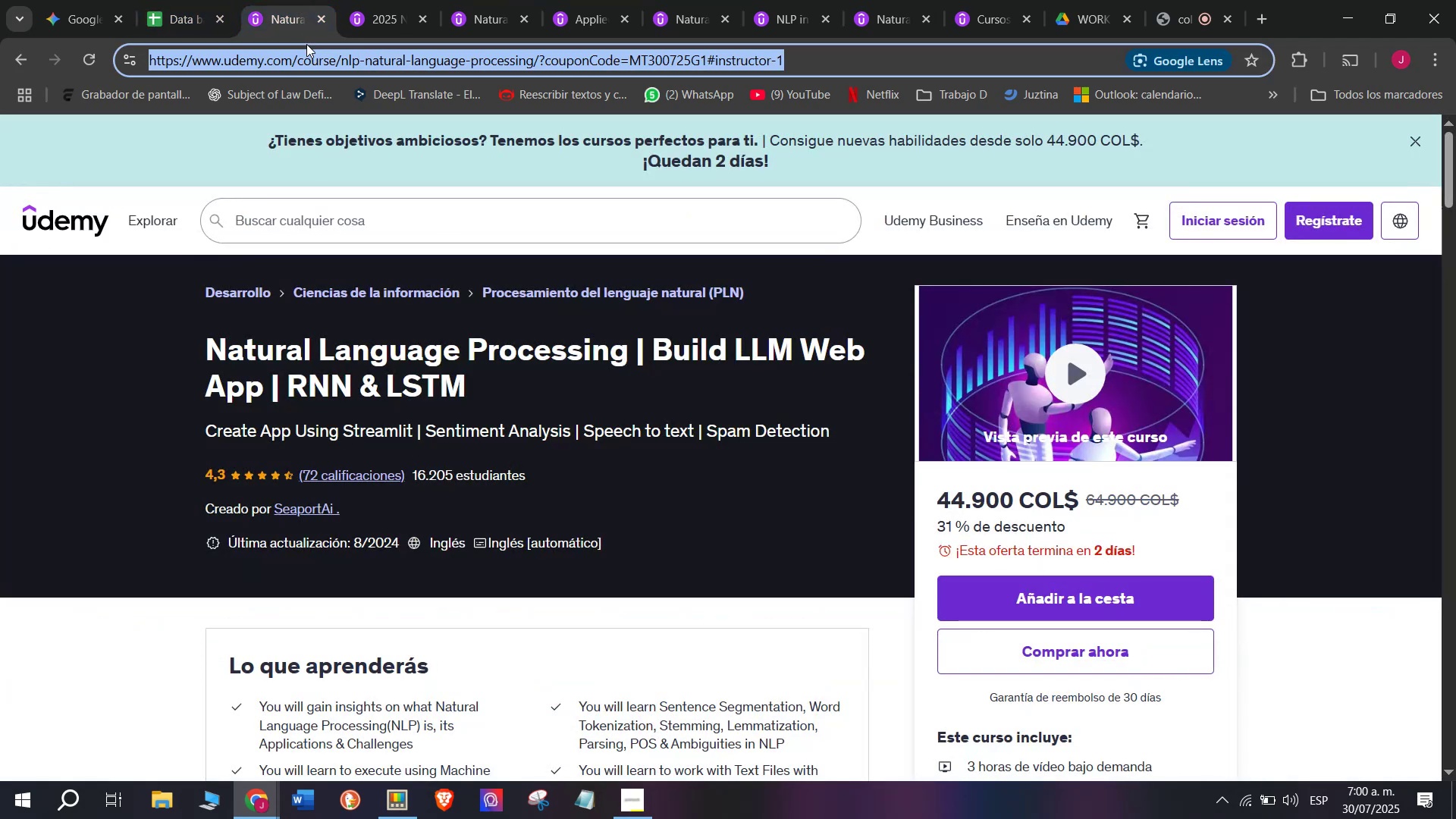 
key(Break)
 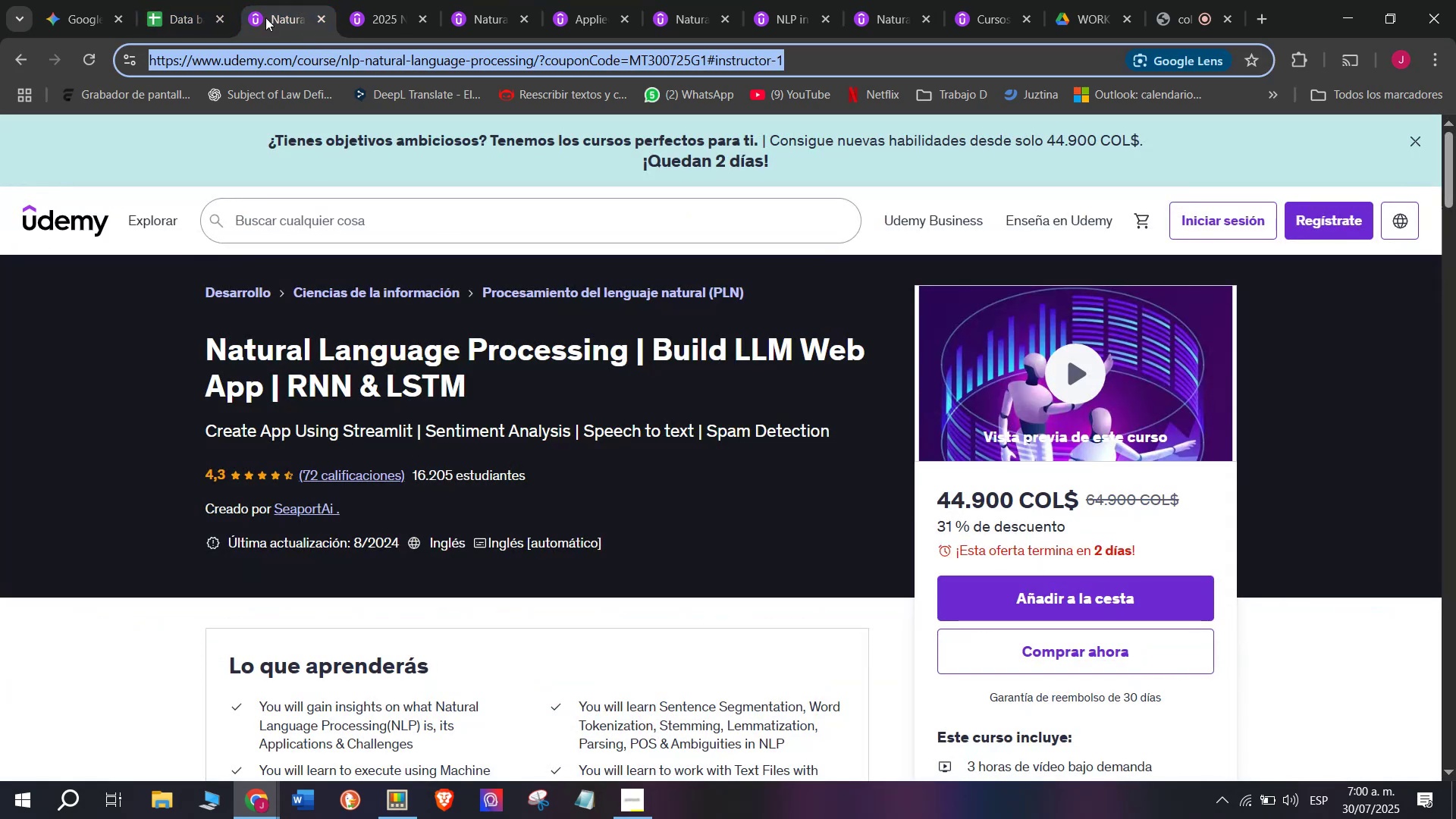 
key(Control+ControlLeft)
 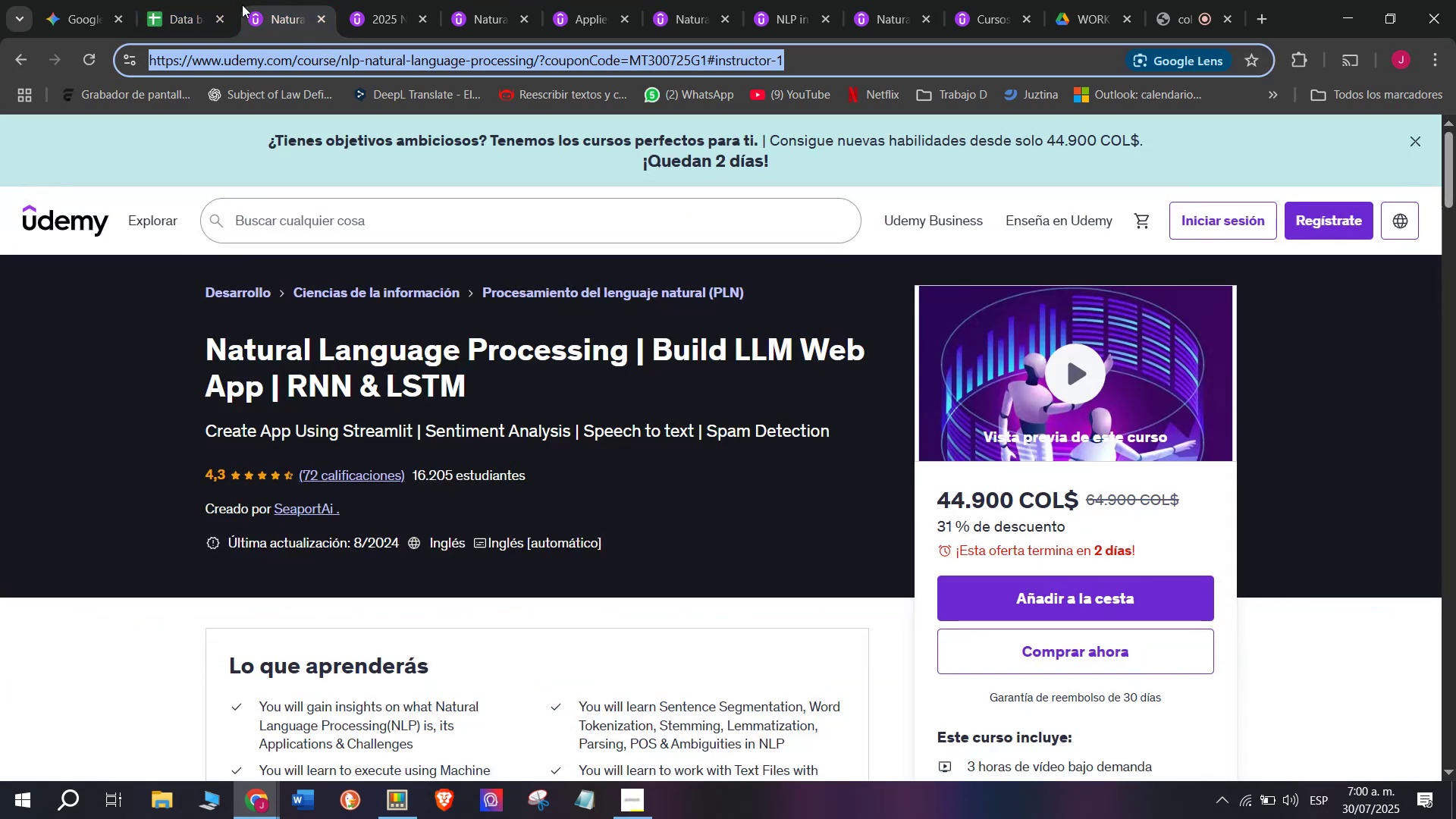 
key(Control+C)
 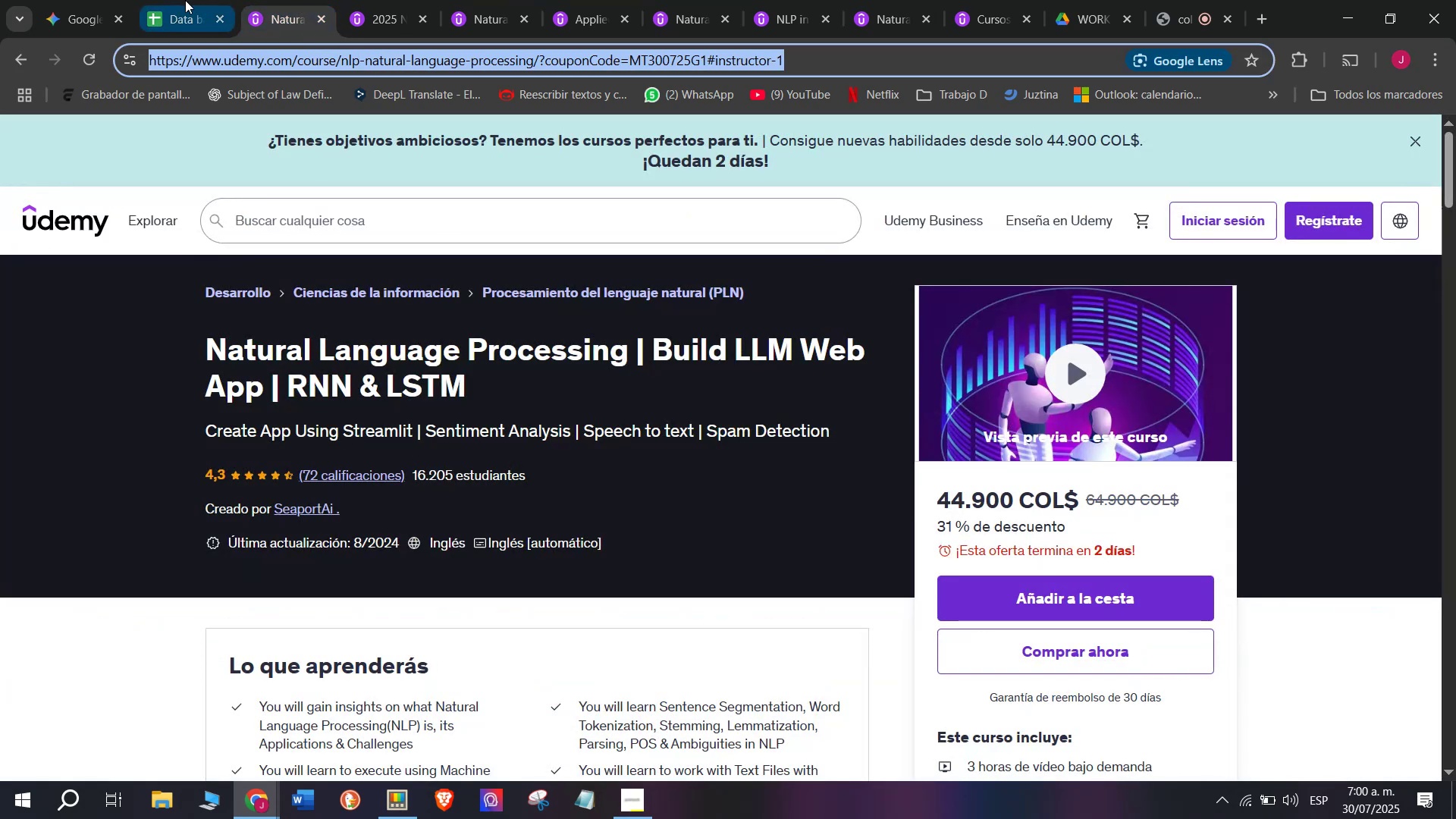 
triple_click([185, 0])
 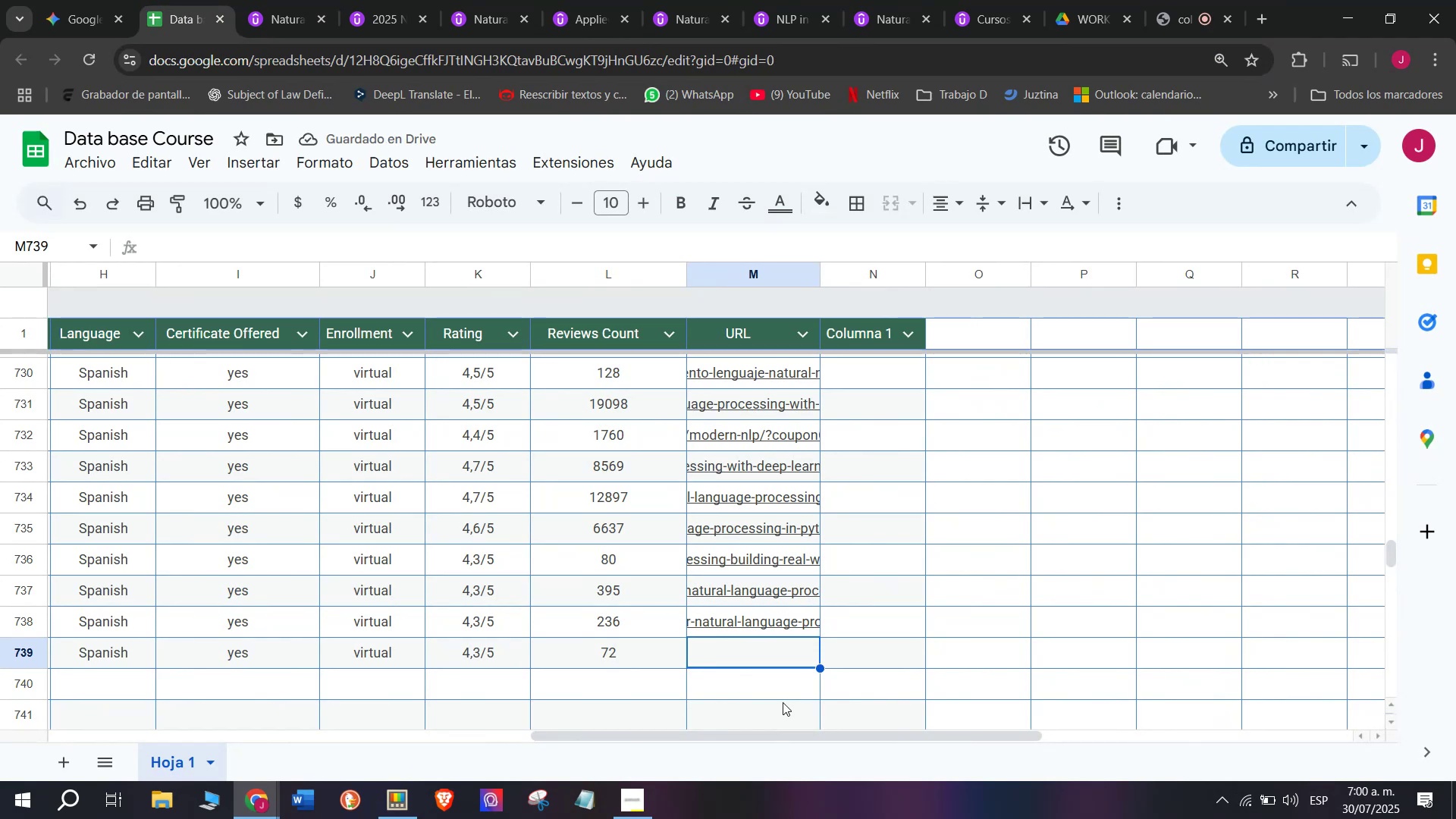 
key(Control+ControlLeft)
 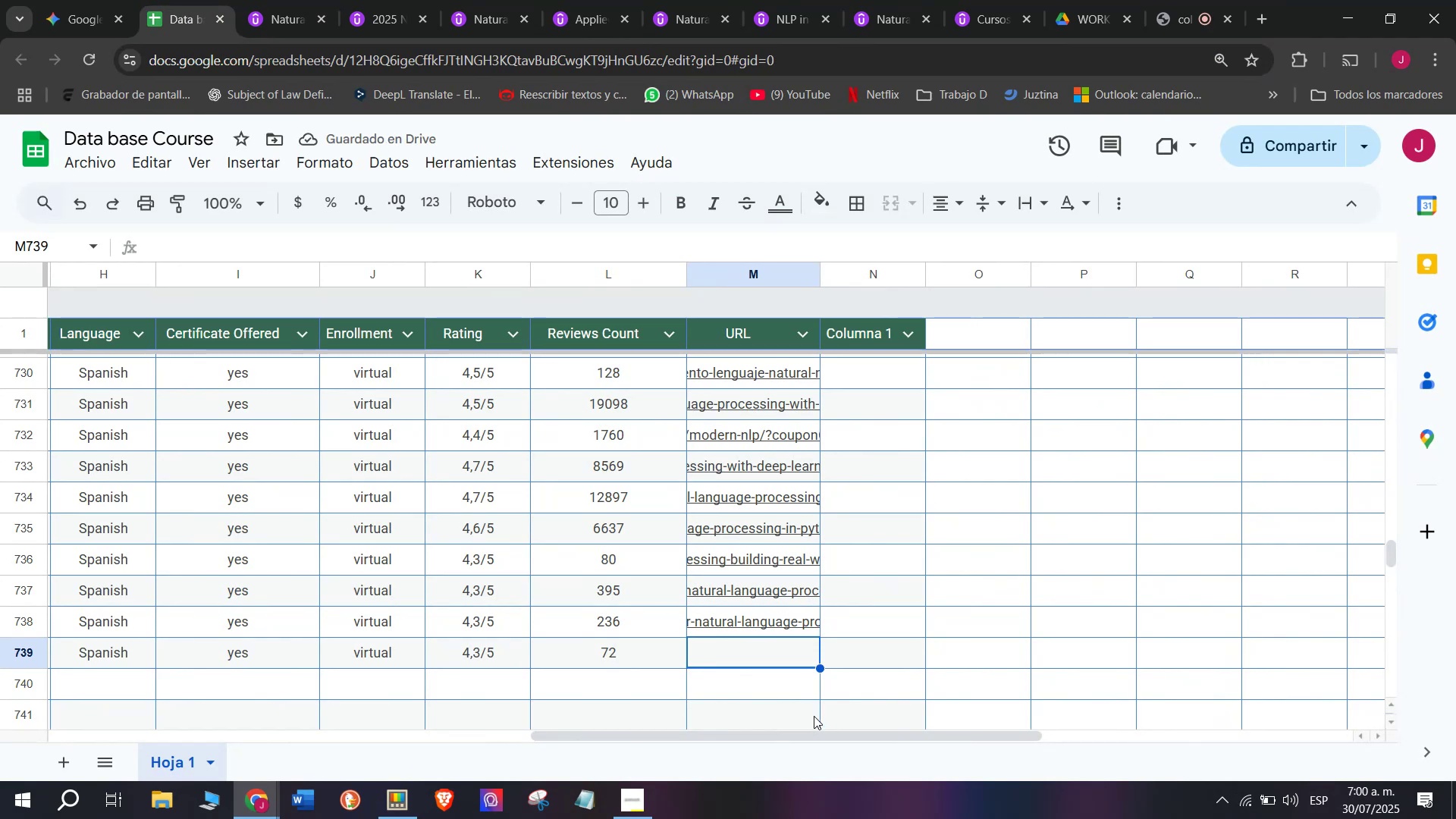 
key(Z)
 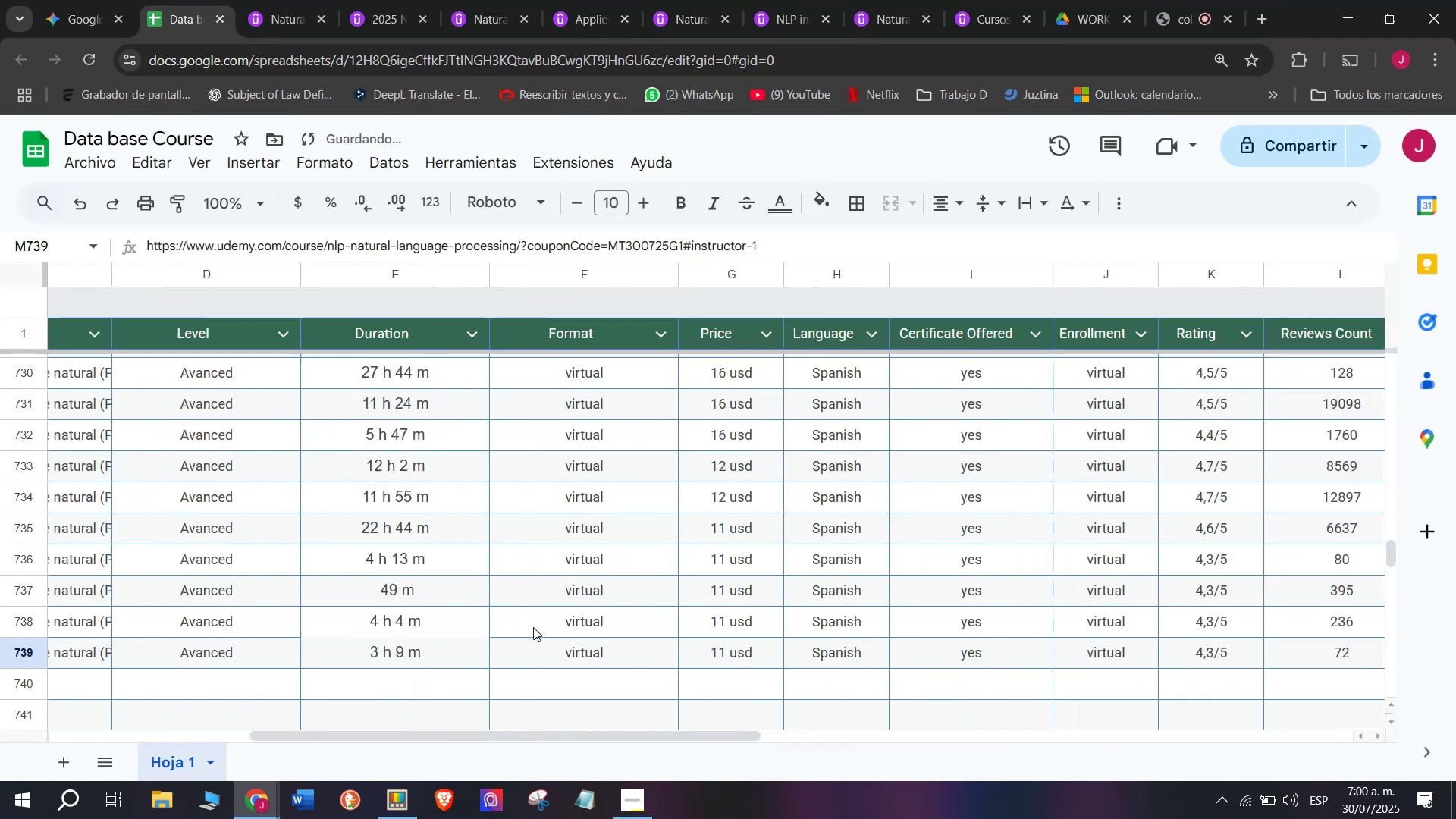 
key(Control+V)
 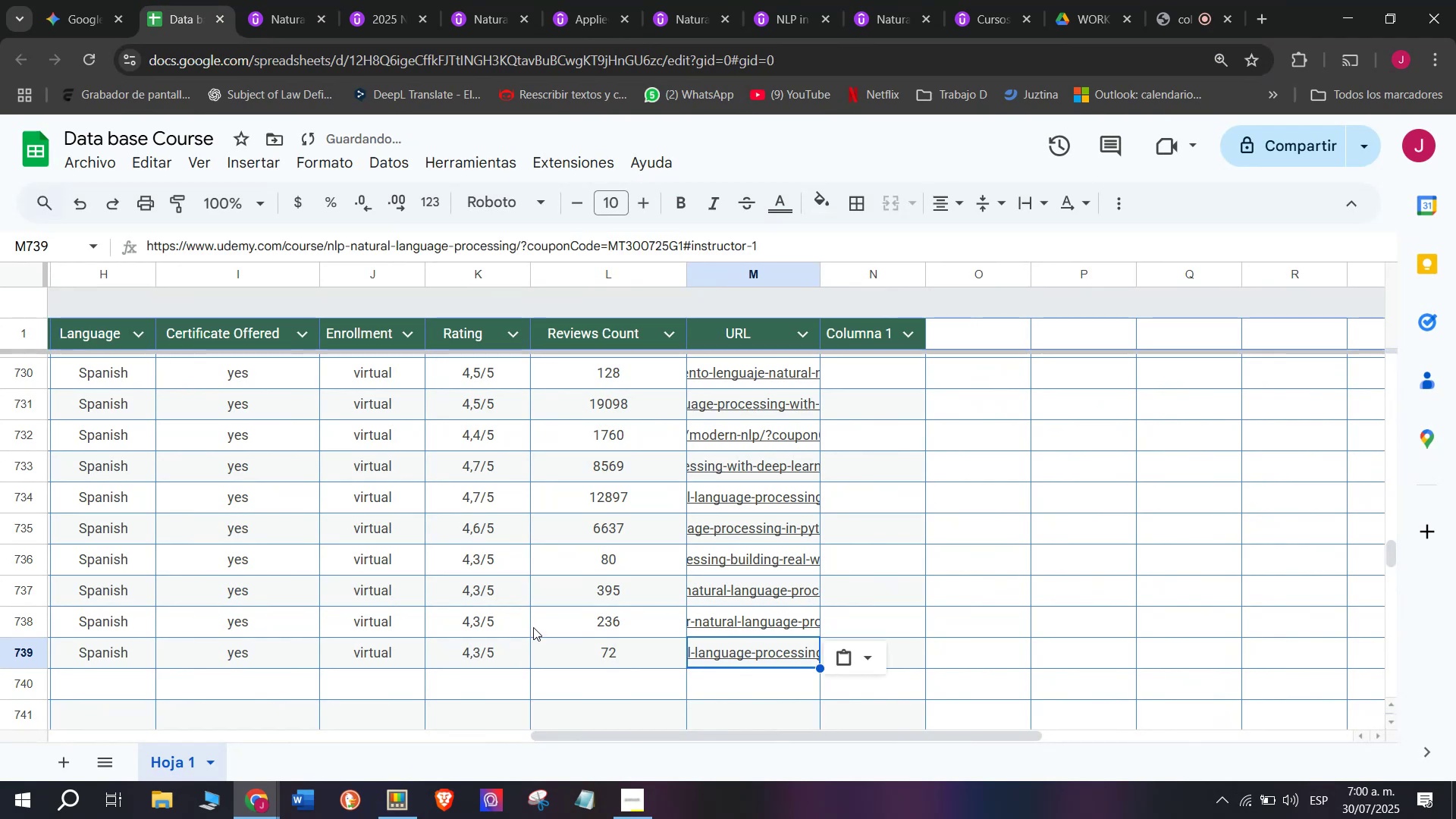 
scroll: coordinate [253, 670], scroll_direction: up, amount: 7.0
 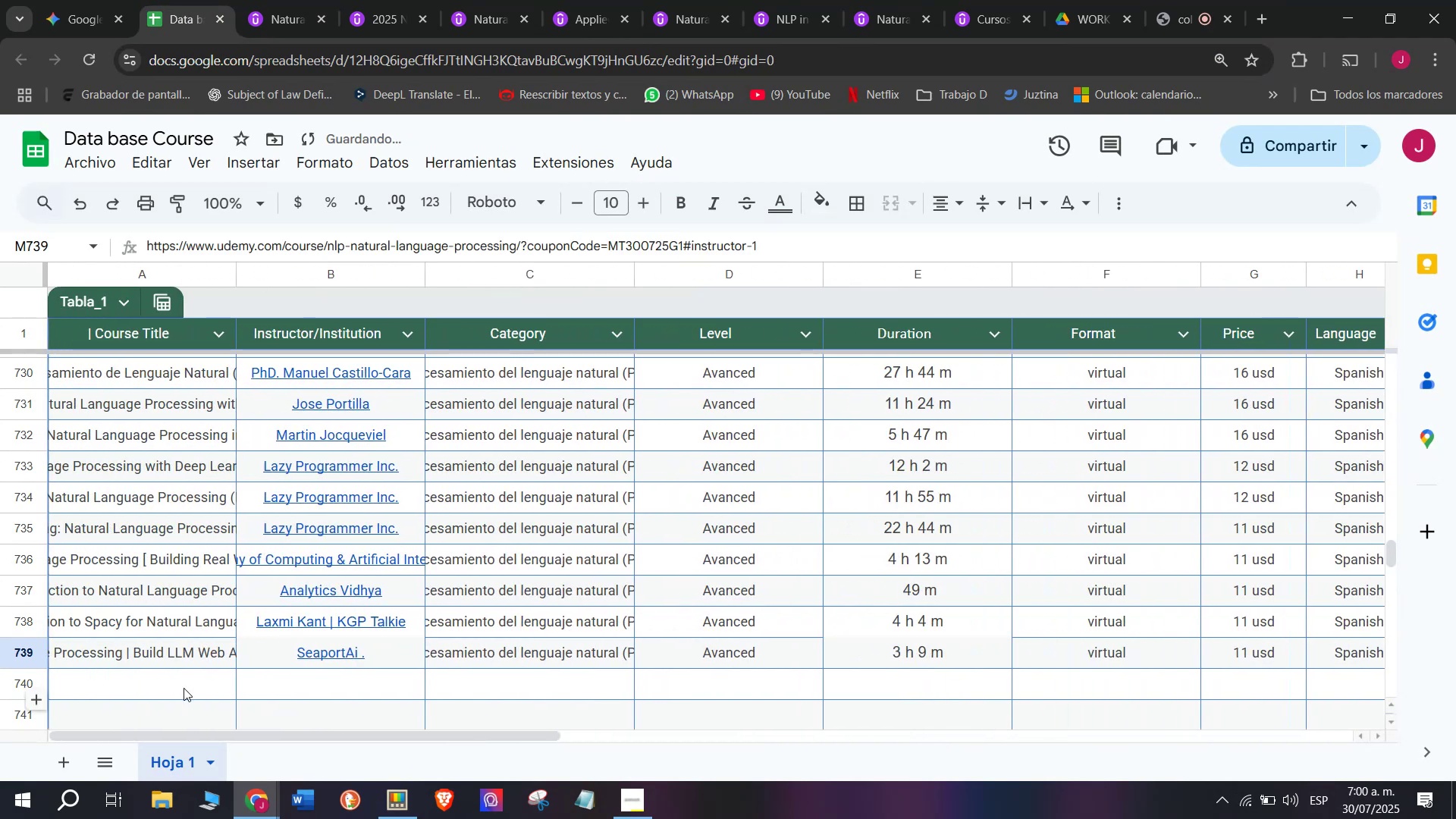 
left_click([184, 688])
 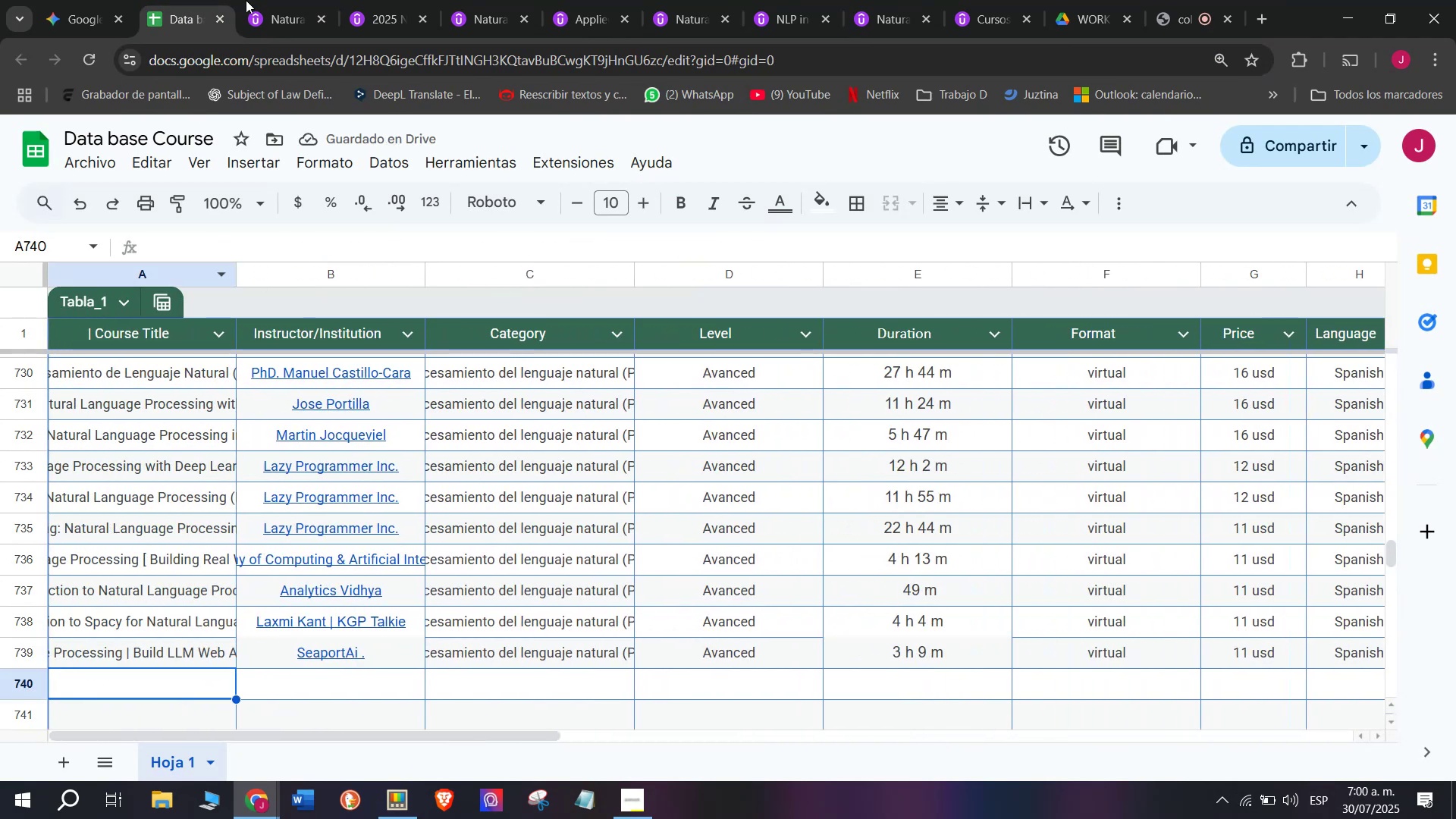 
left_click([261, 0])
 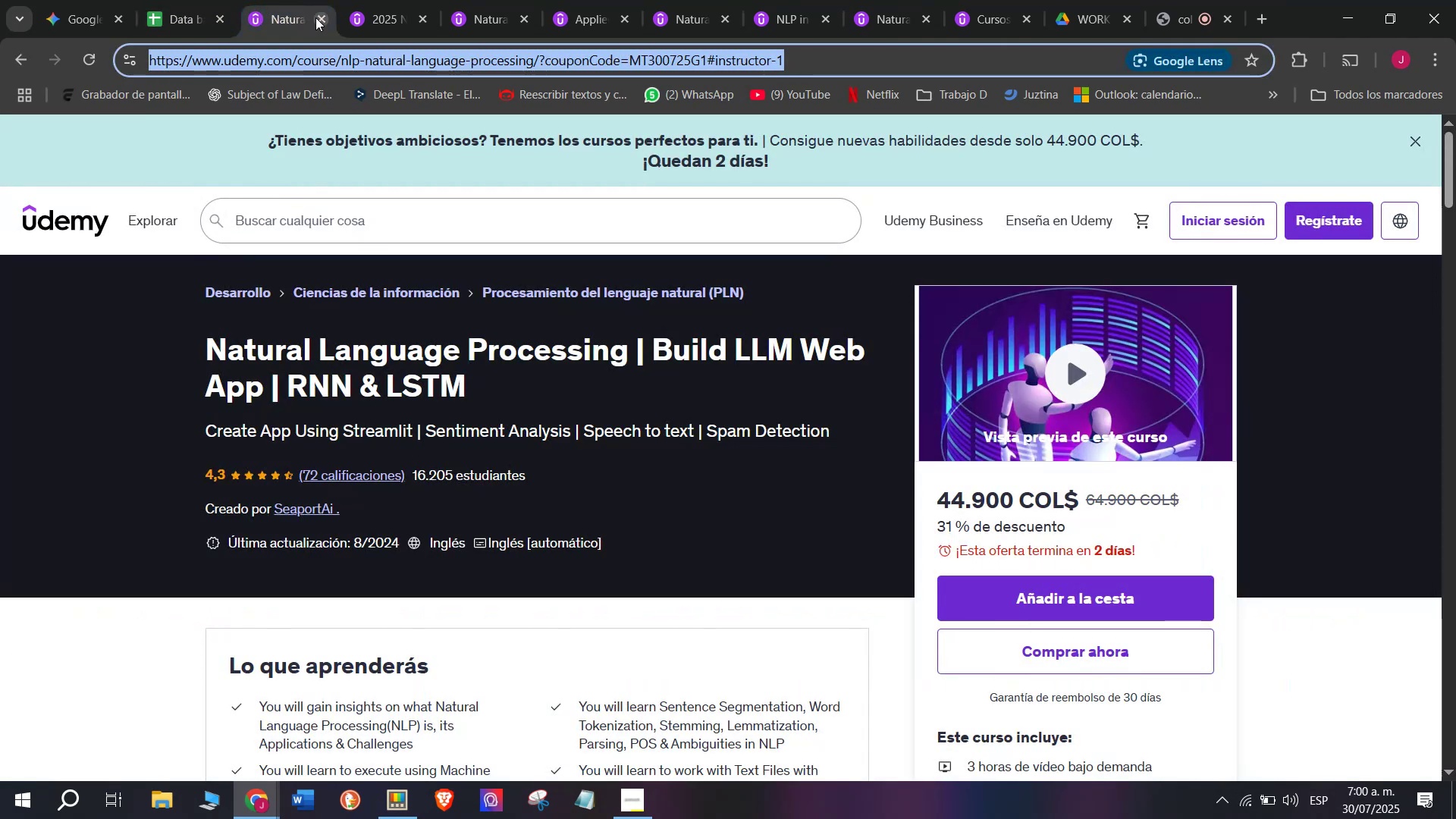 
left_click([315, 17])
 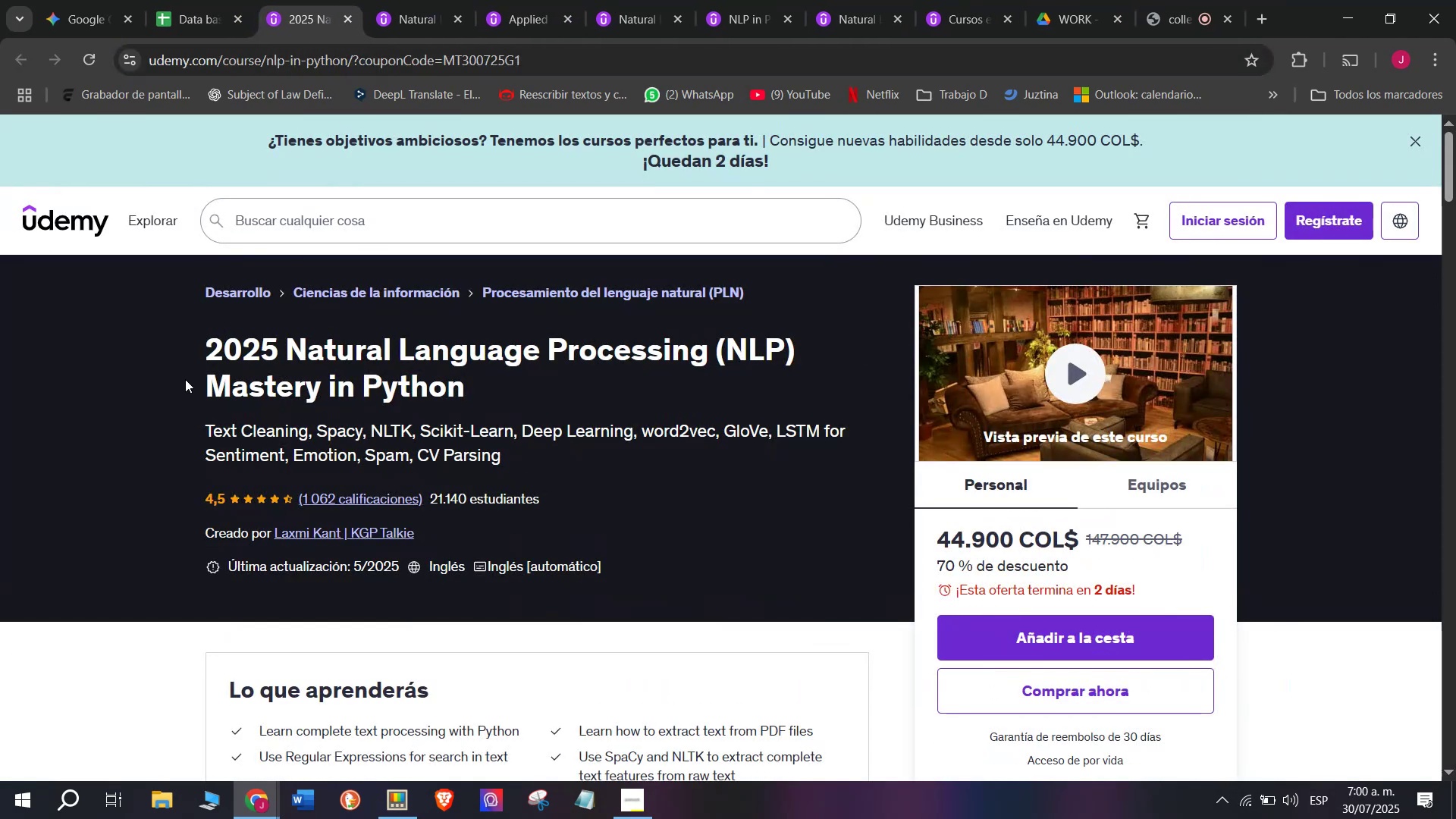 
left_click_drag(start_coordinate=[204, 339], to_coordinate=[477, 391])
 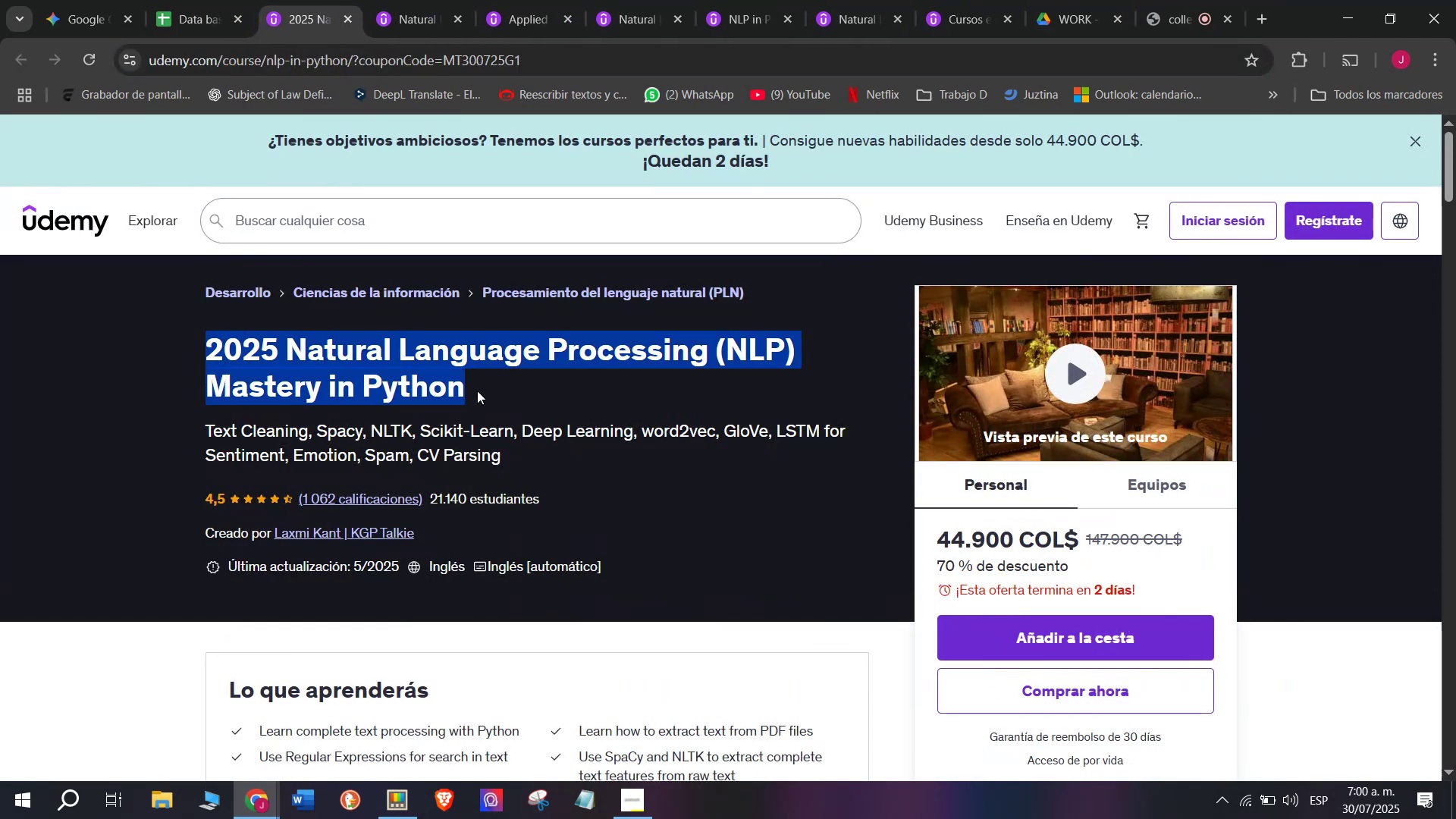 
key(Break)
 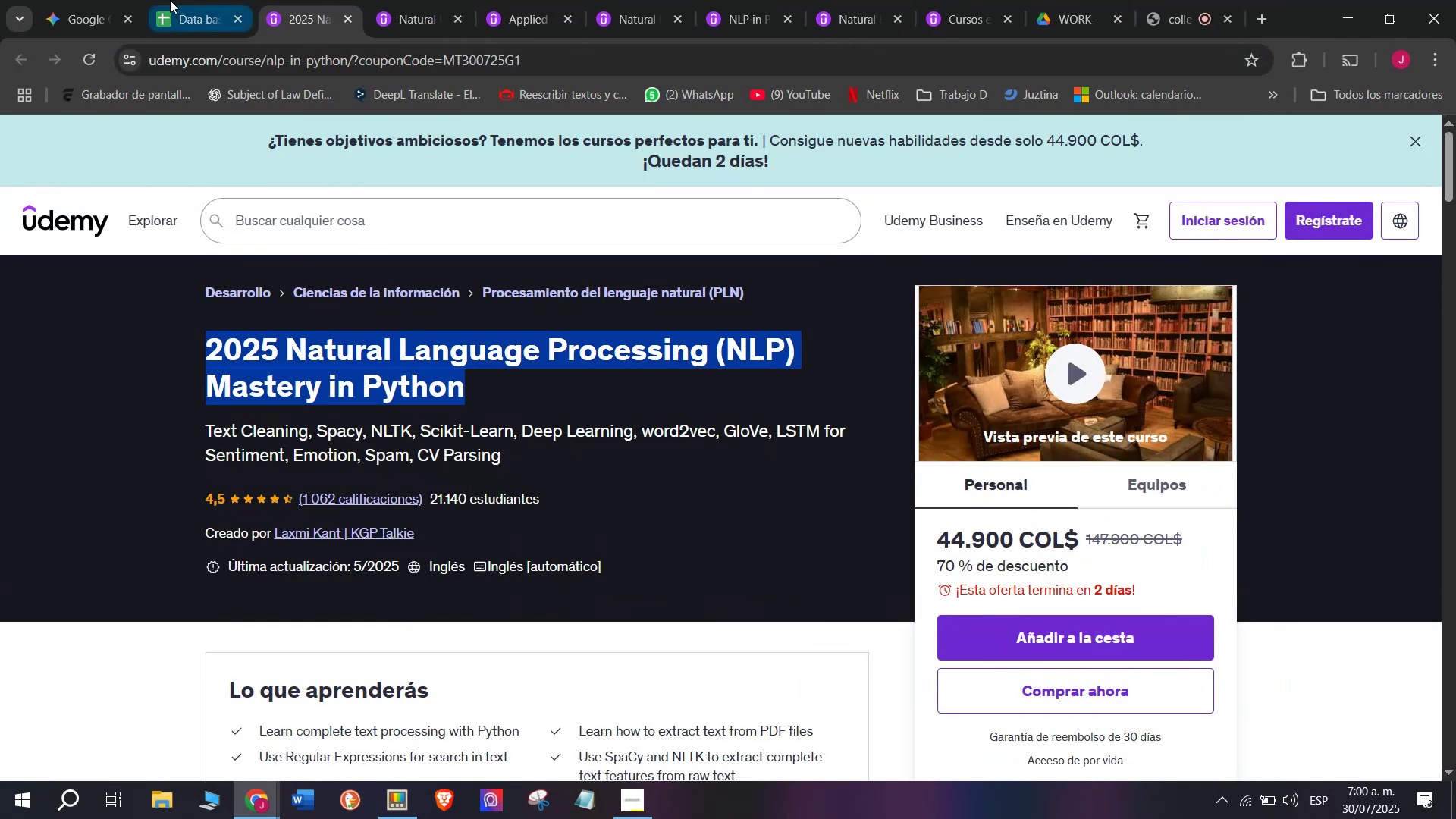 
key(Control+ControlLeft)
 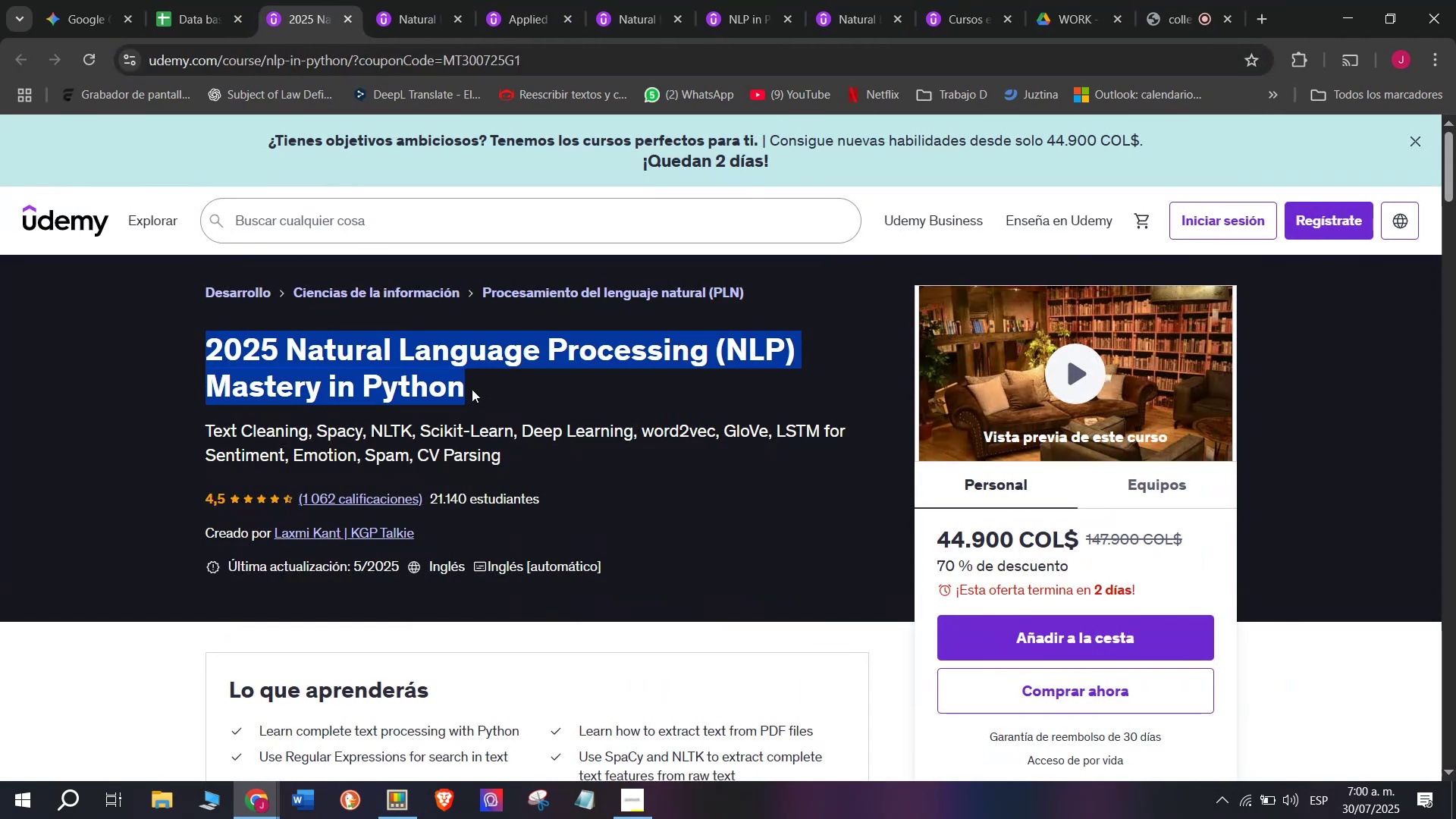 
key(Control+C)
 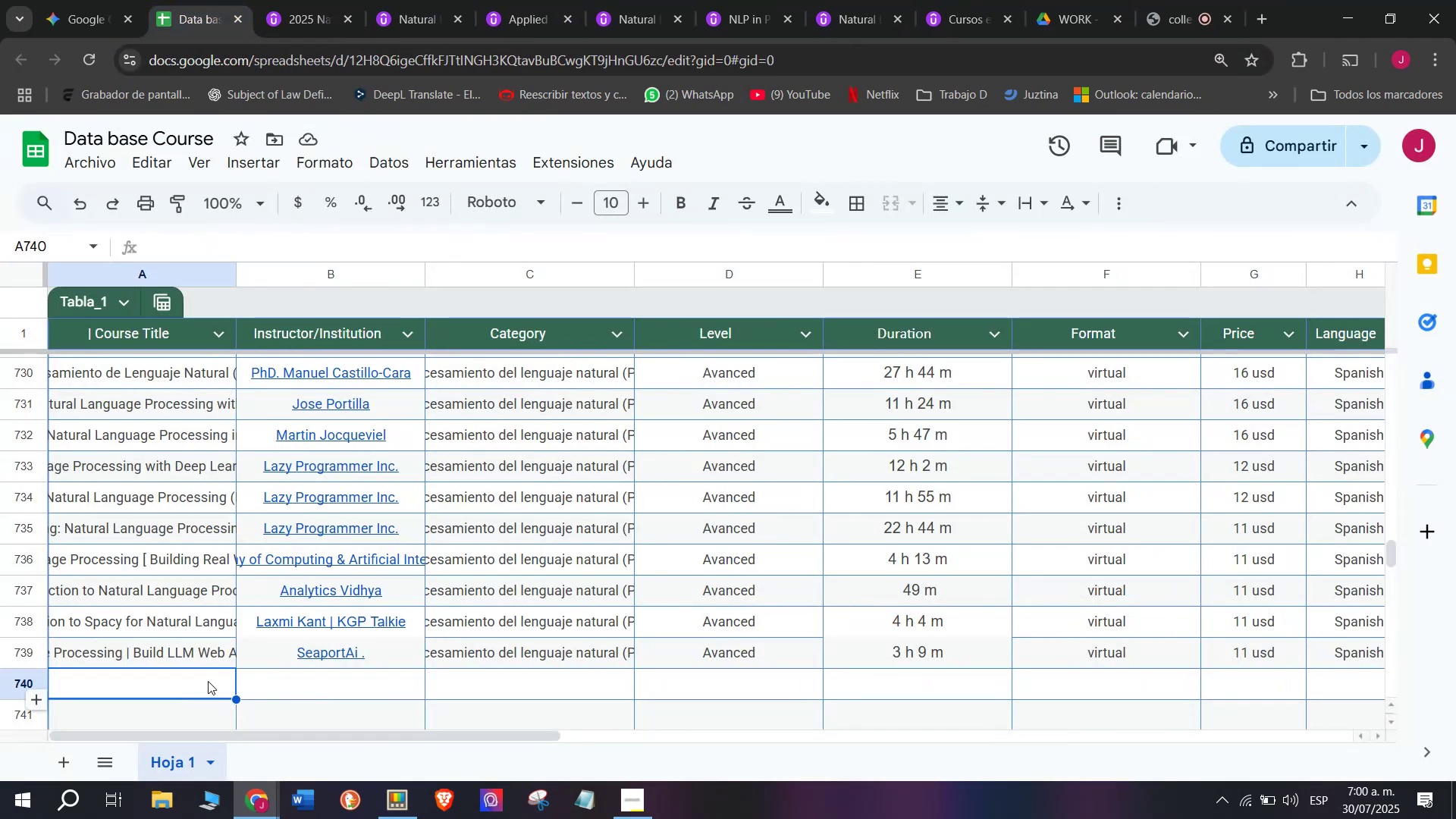 
double_click([205, 690])
 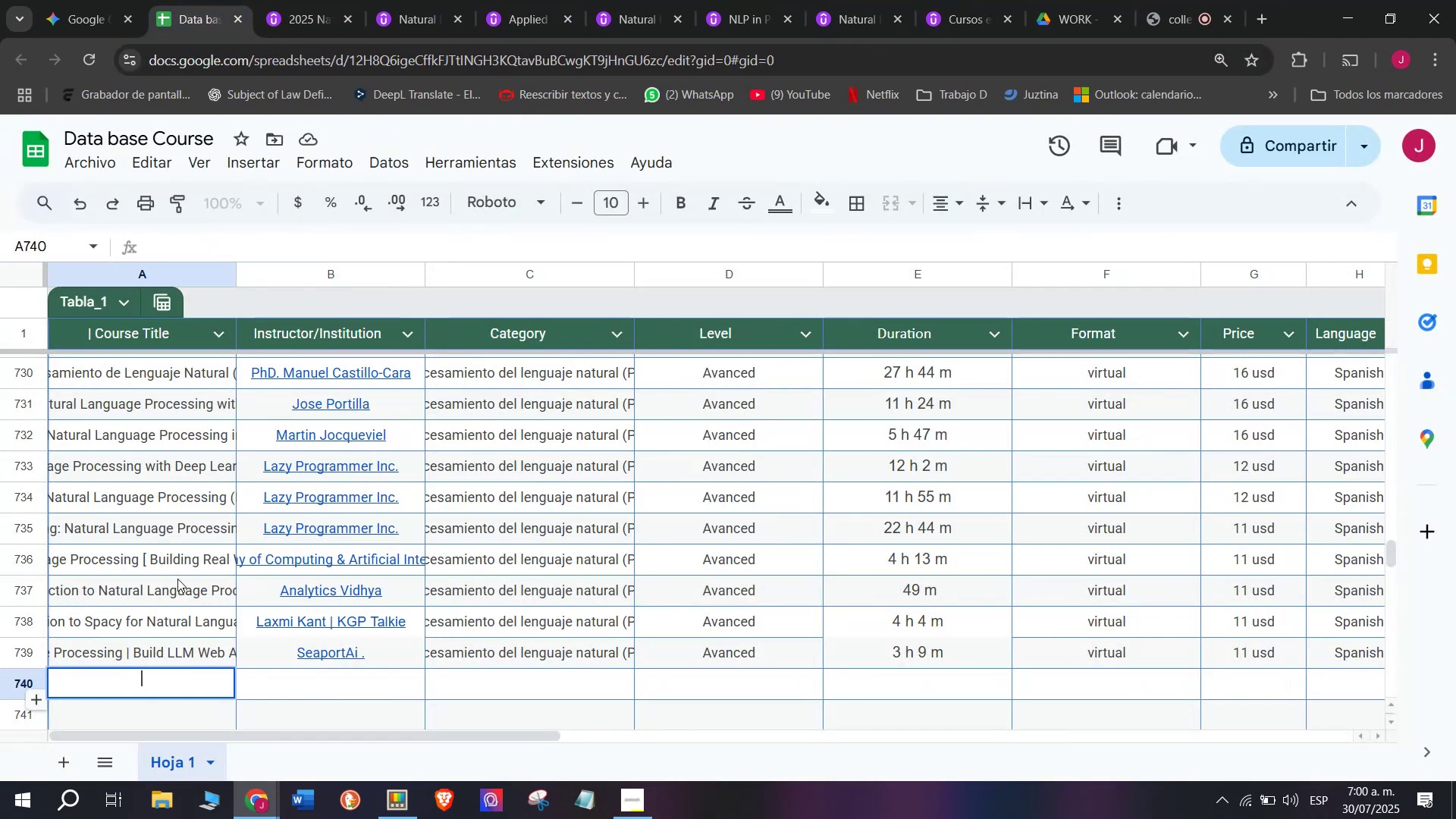 
key(Control+ControlLeft)
 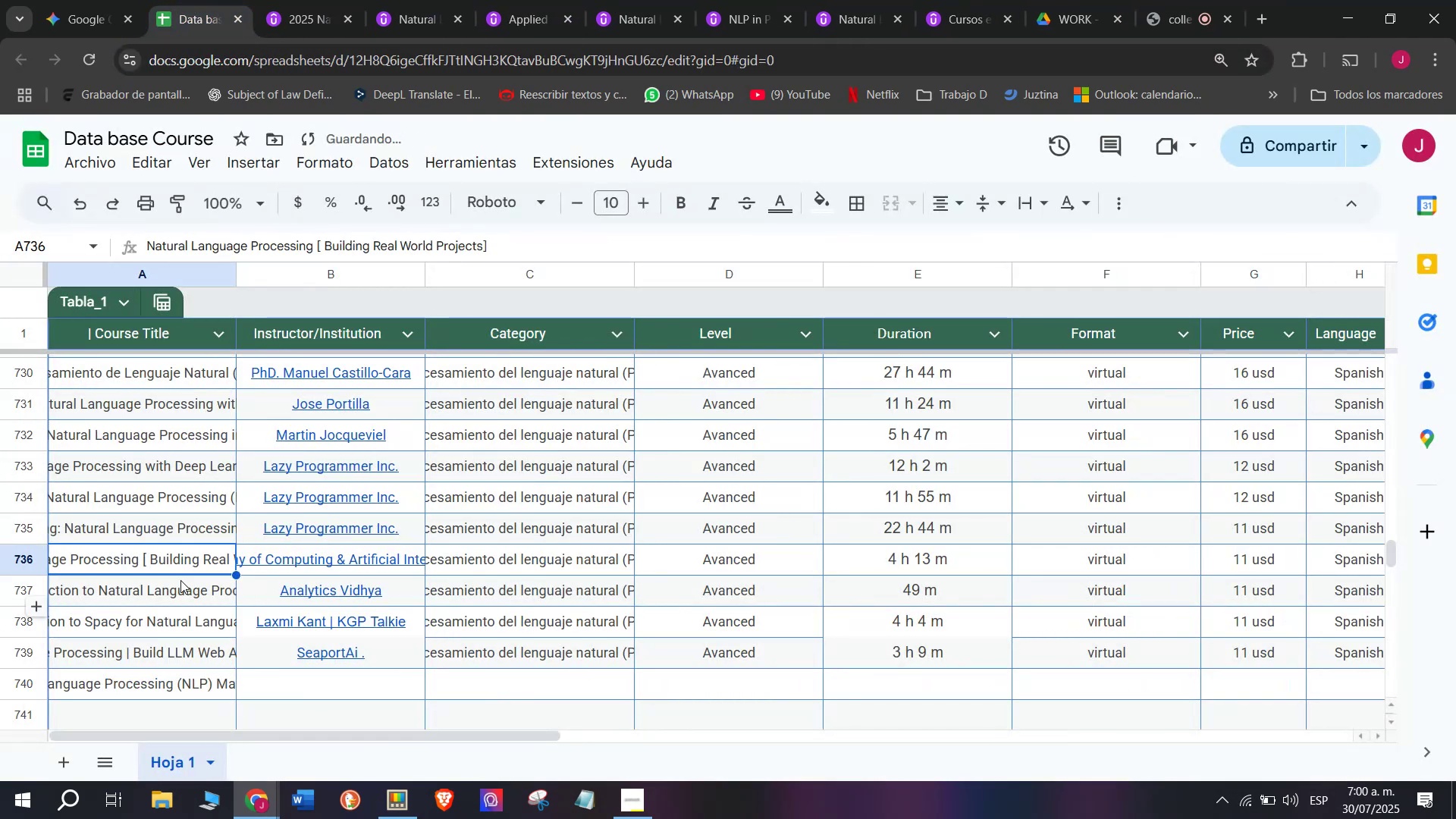 
key(Z)
 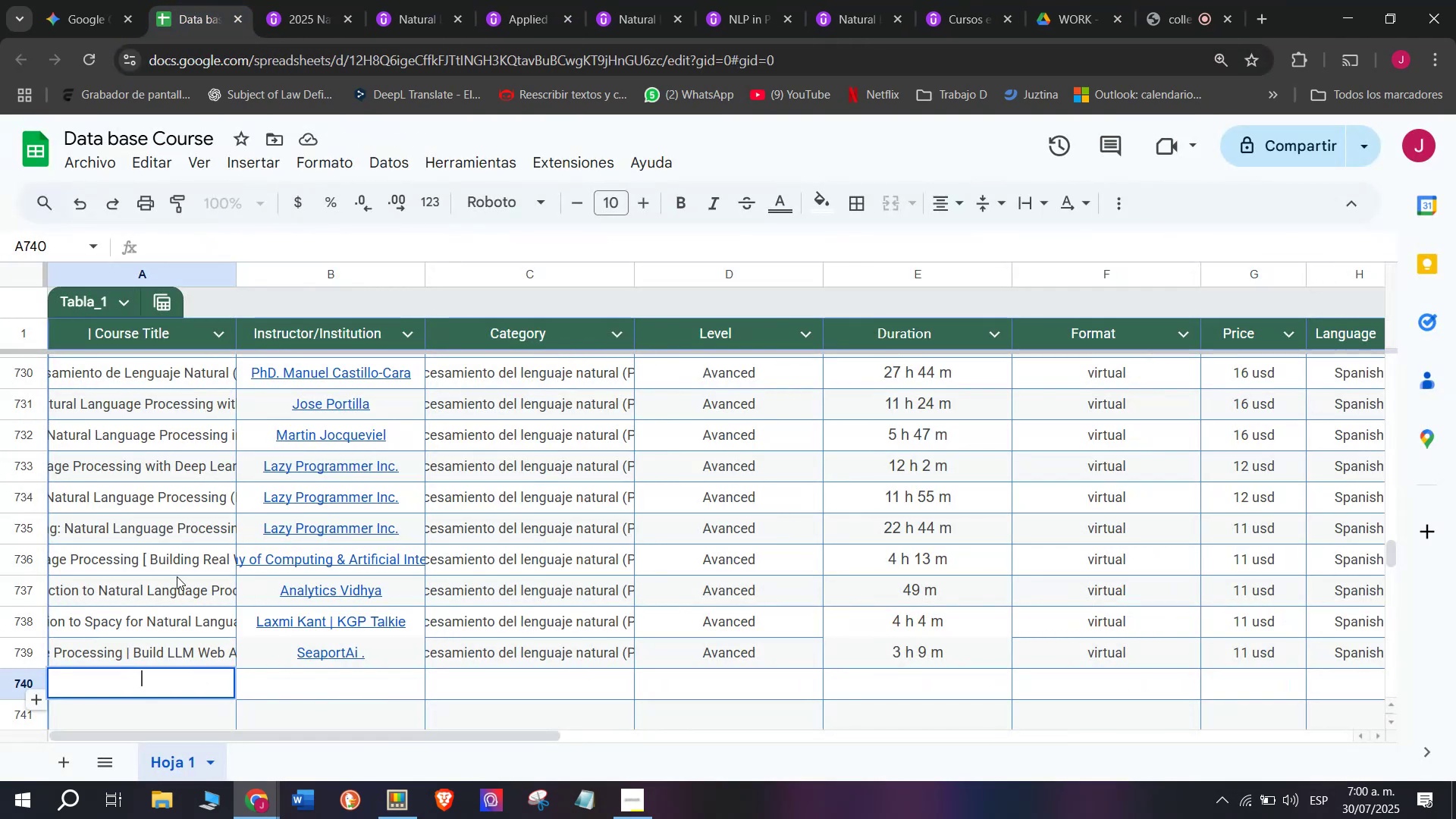 
key(Control+V)
 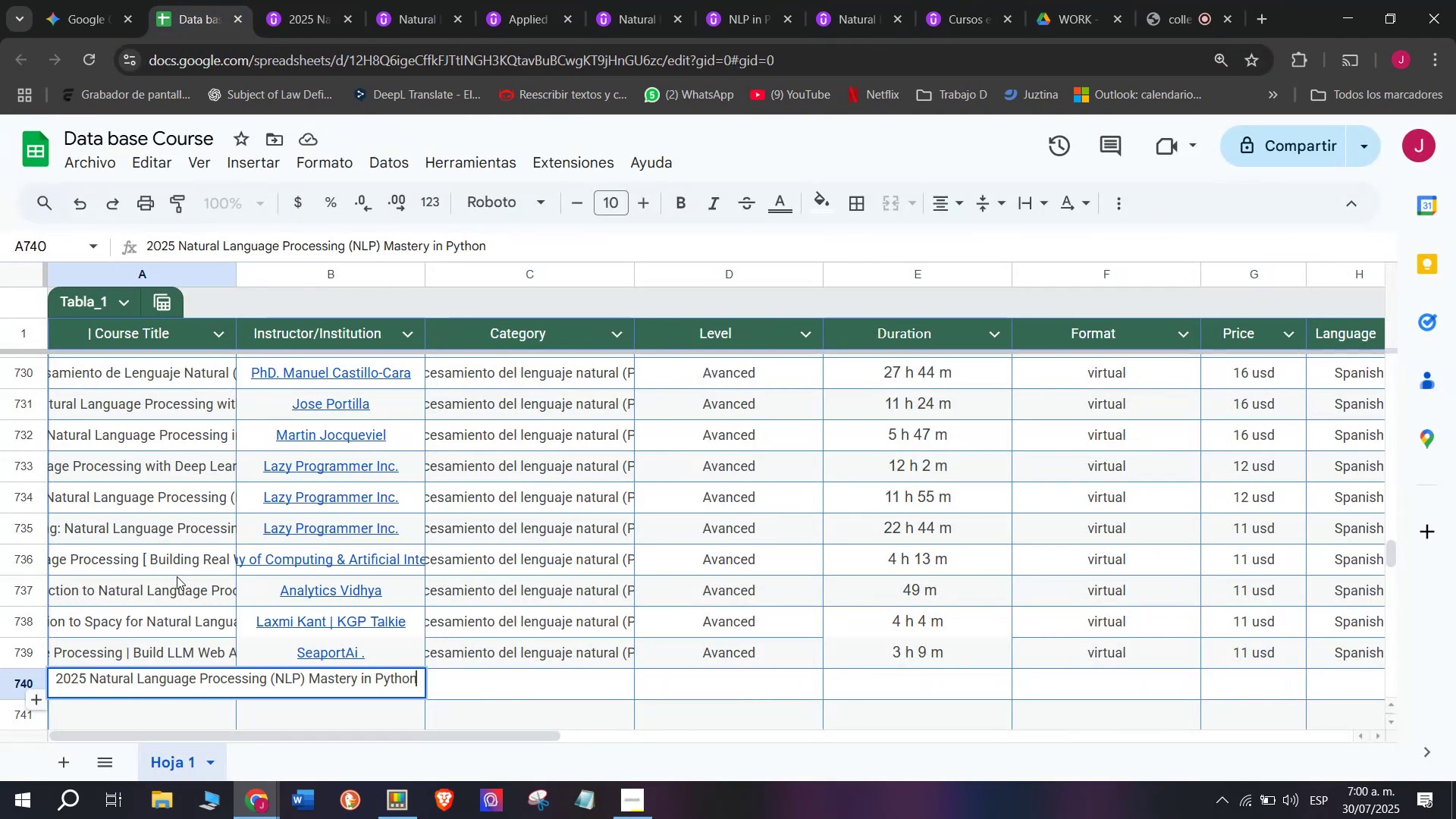 
left_click([177, 576])
 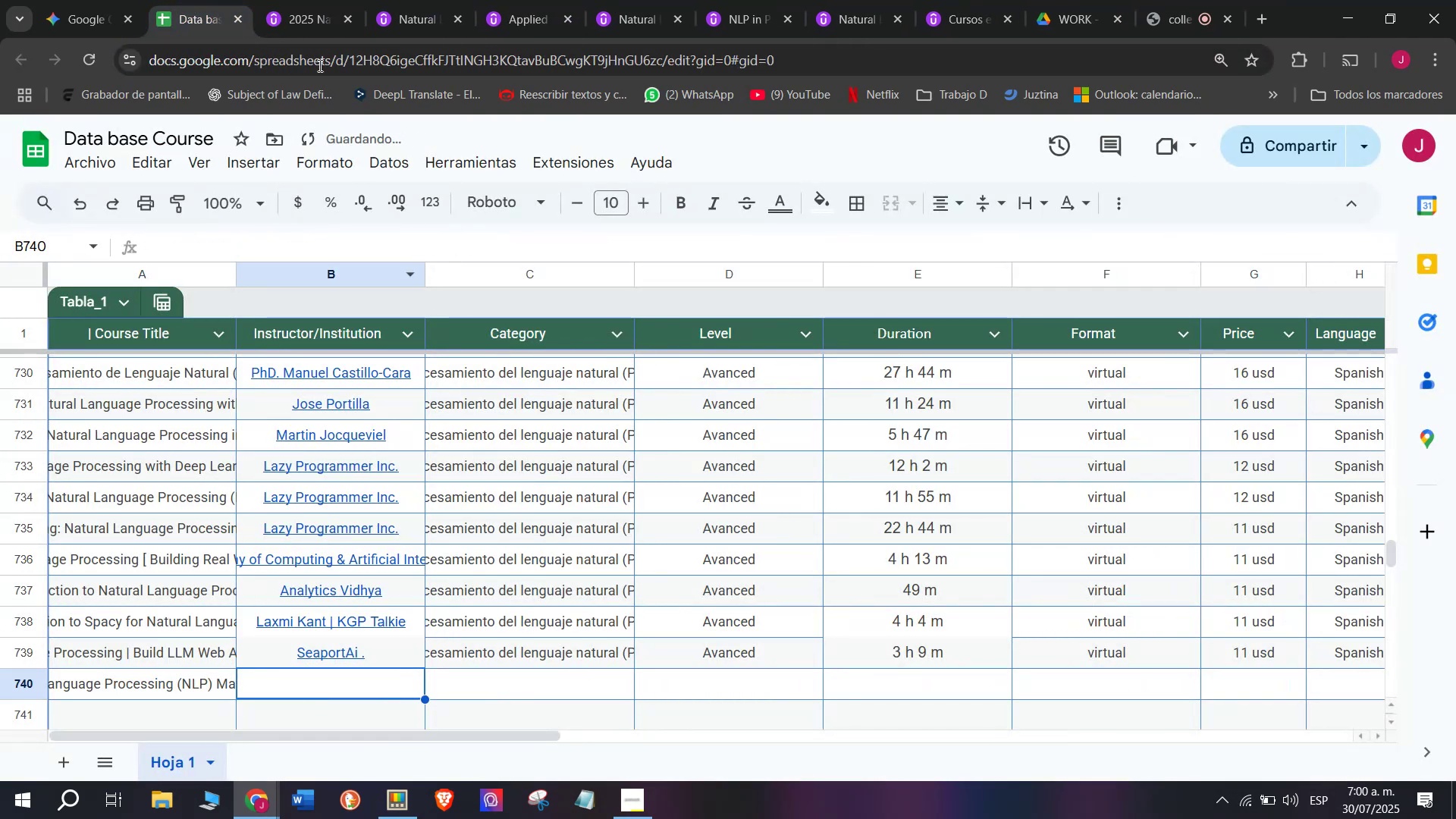 
left_click([301, 10])
 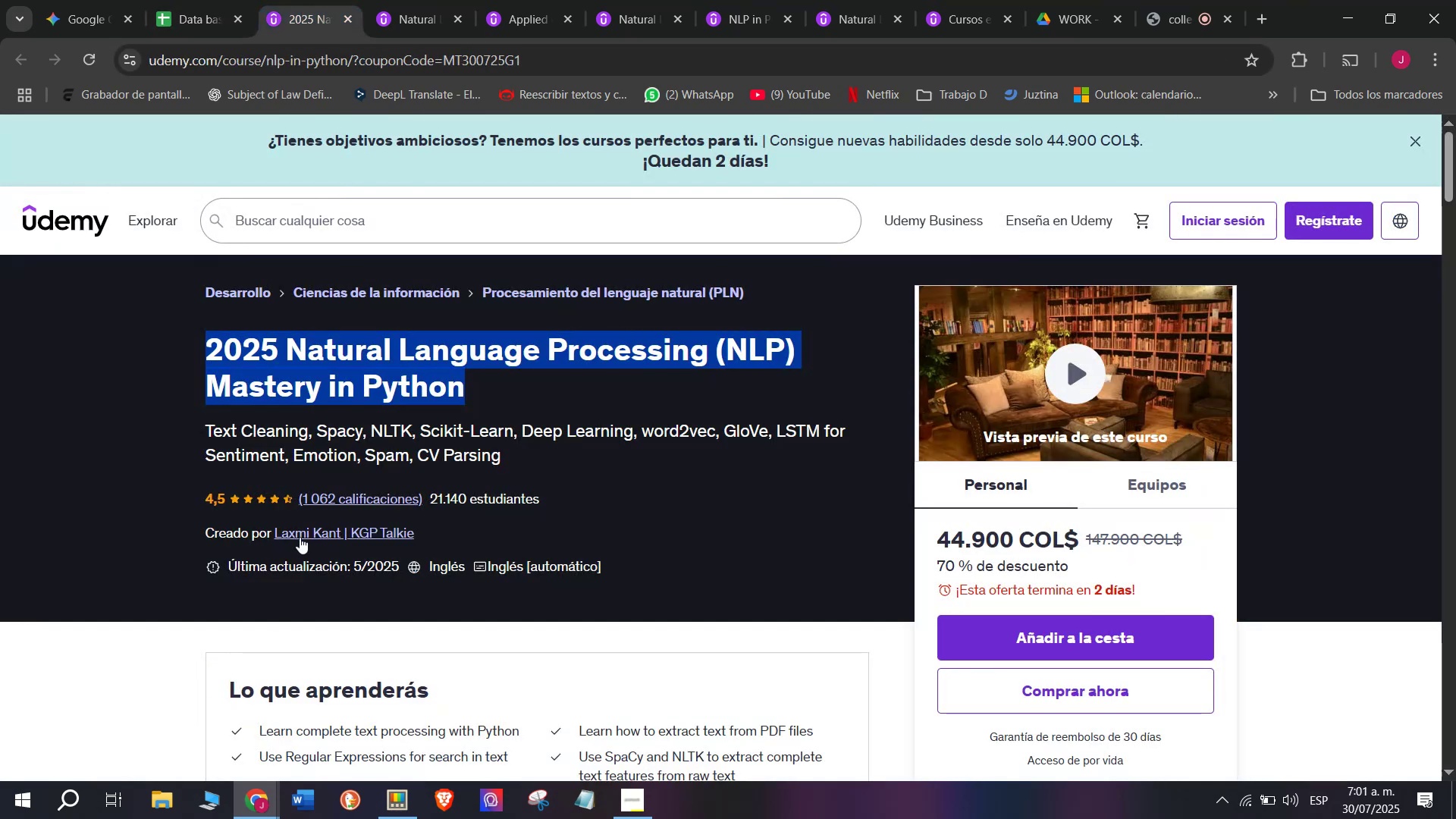 
left_click([294, 535])
 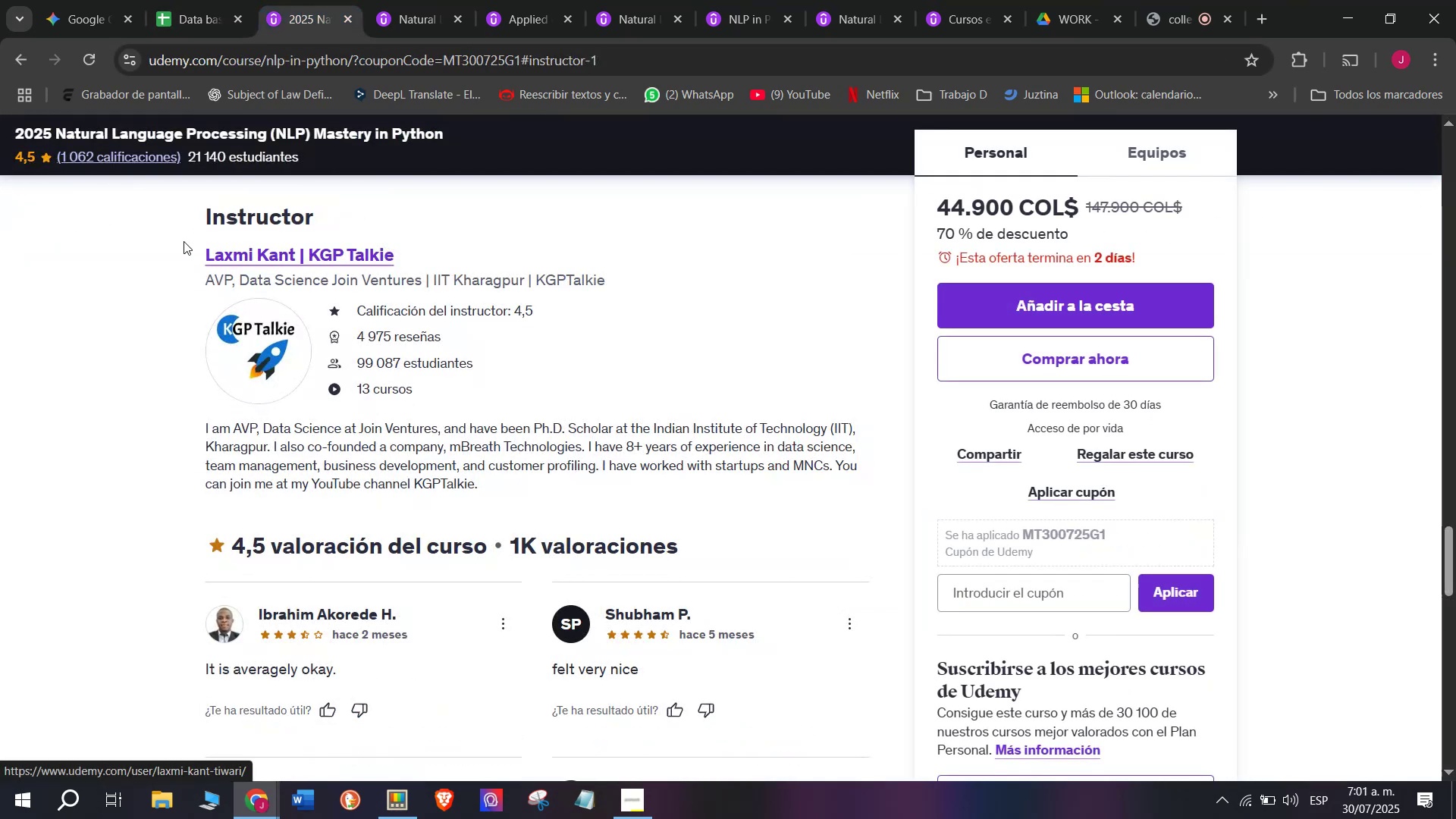 
left_click_drag(start_coordinate=[184, 270], to_coordinate=[174, 250])
 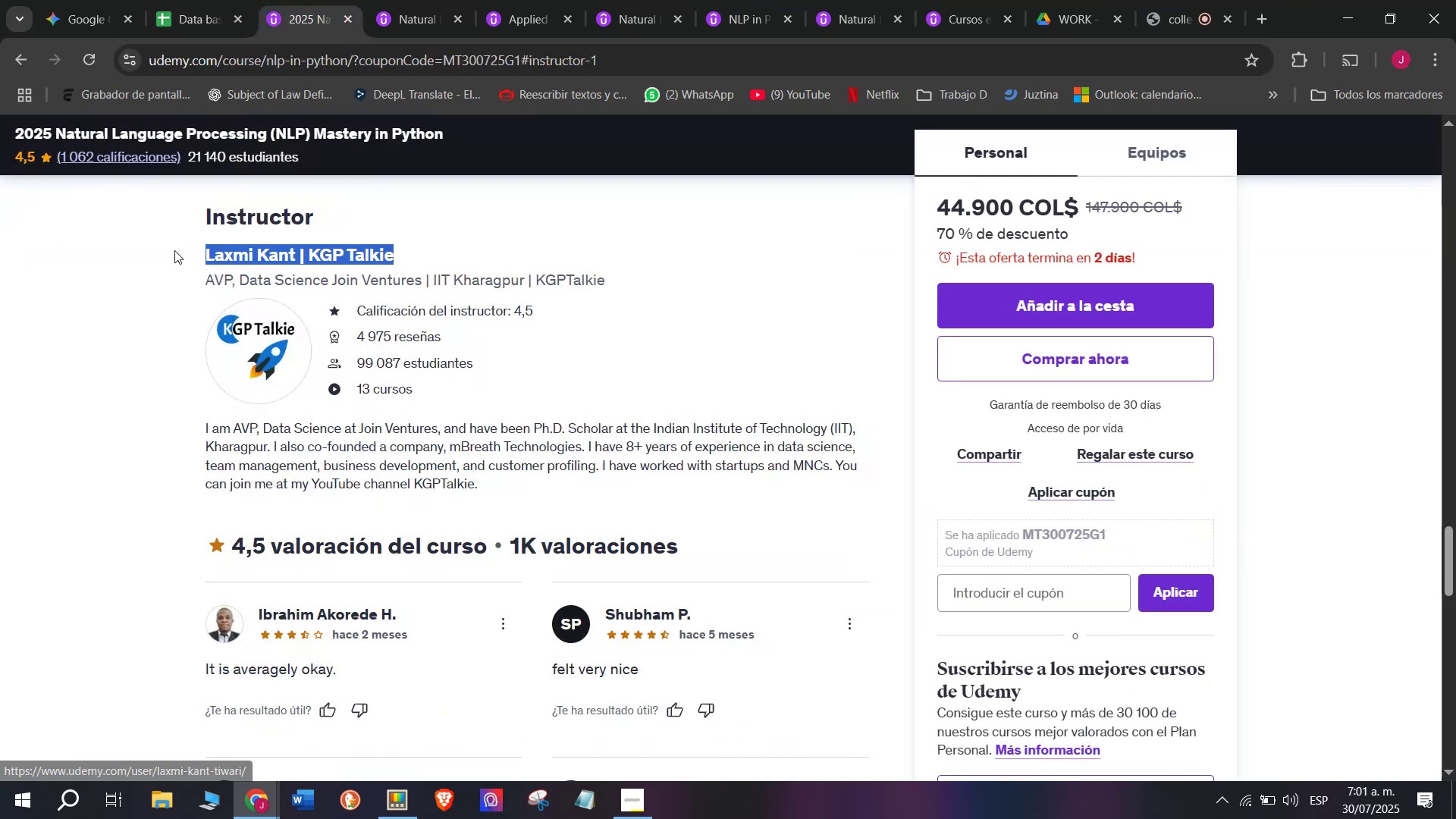 
key(Control+ControlLeft)
 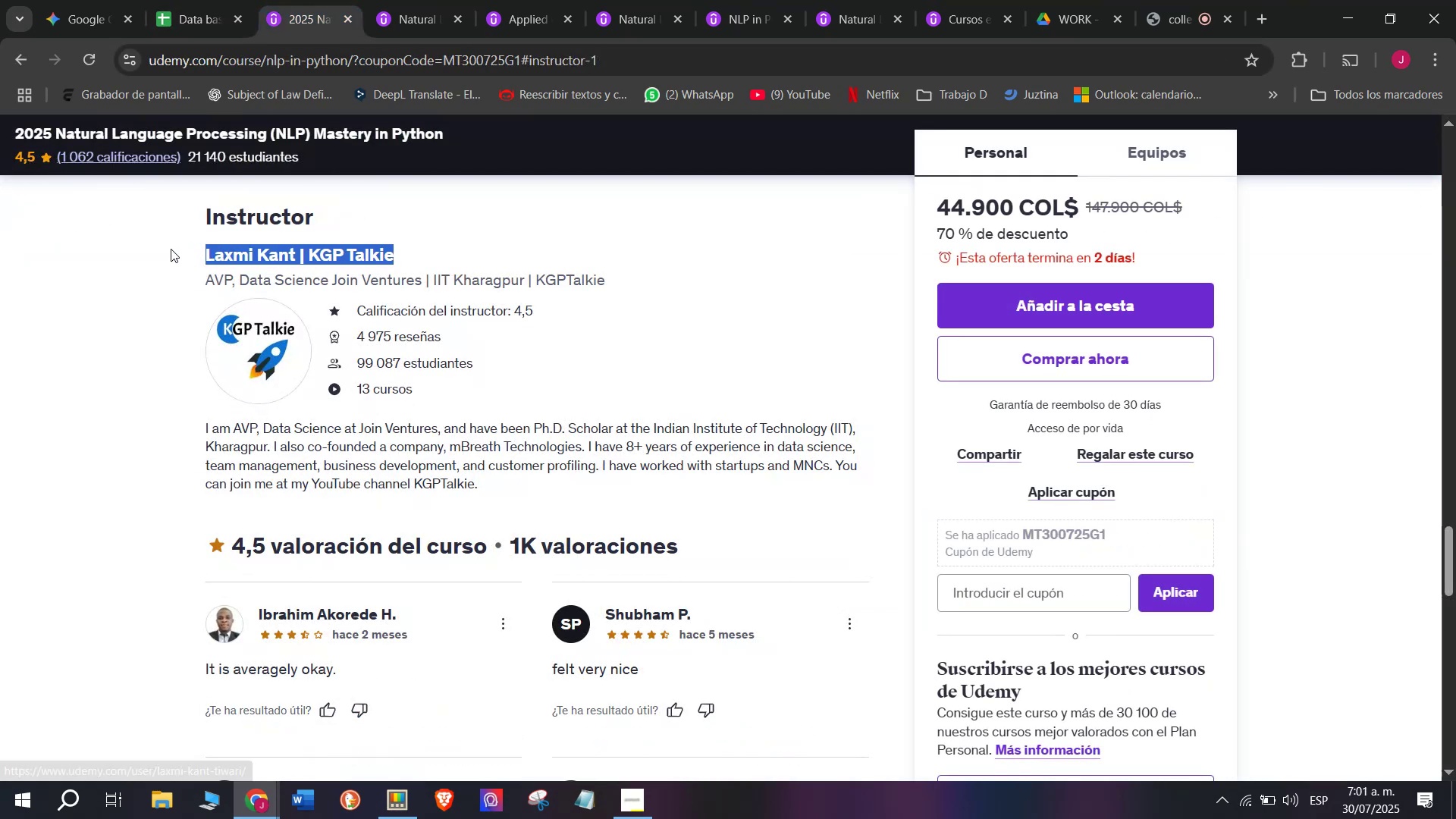 
key(Break)
 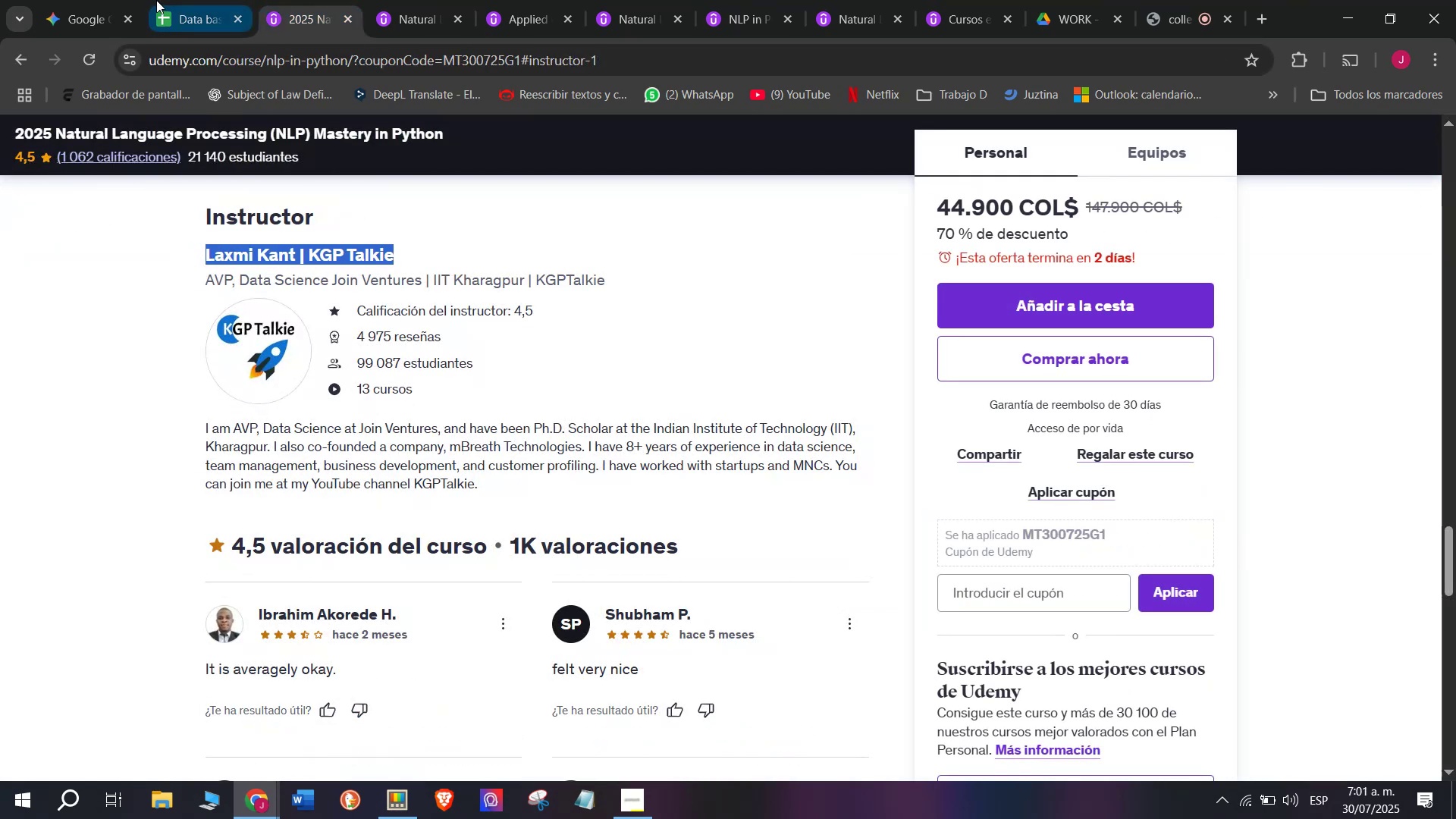 
key(Control+C)
 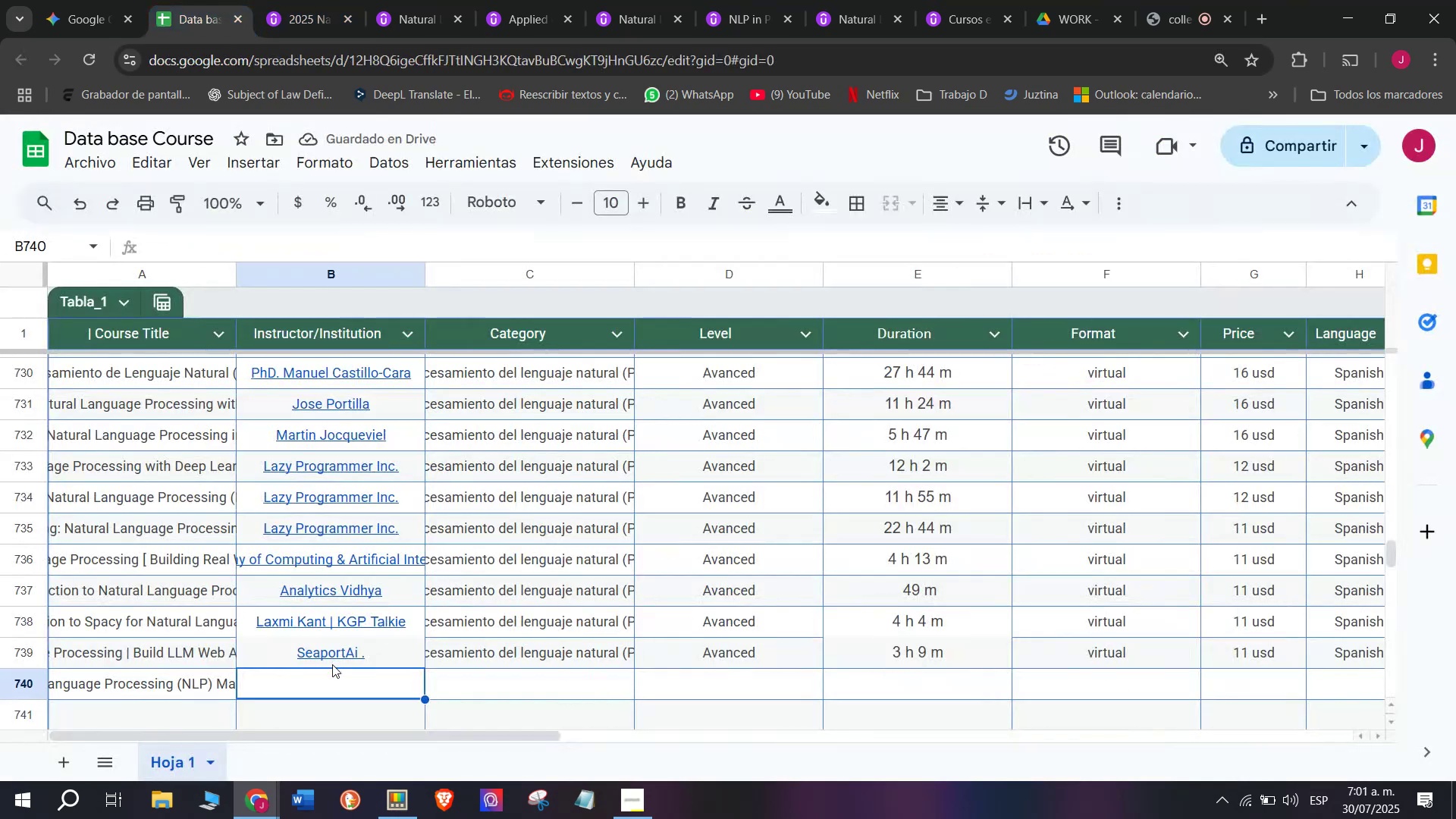 
key(Control+ControlLeft)
 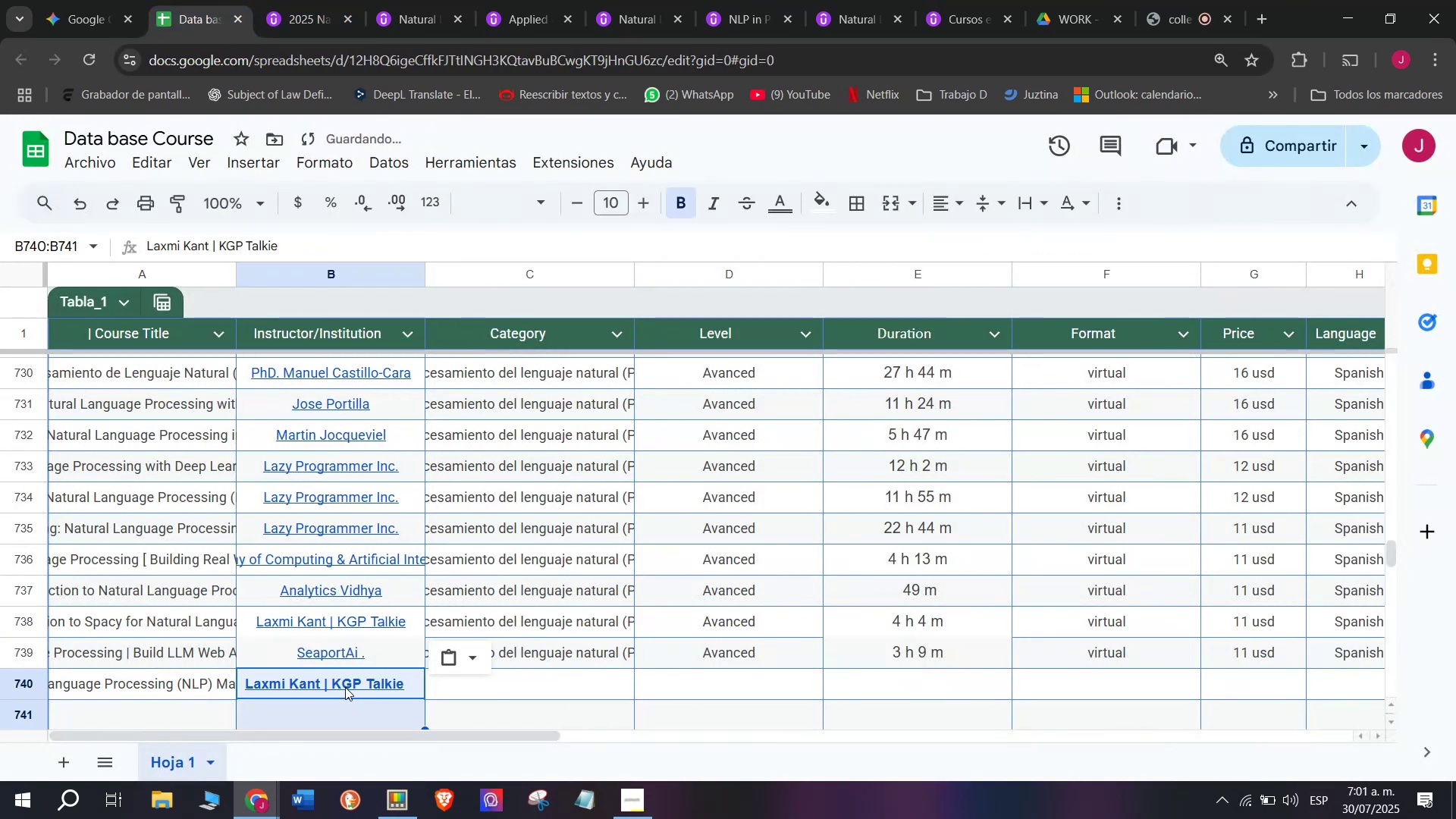 
key(Z)
 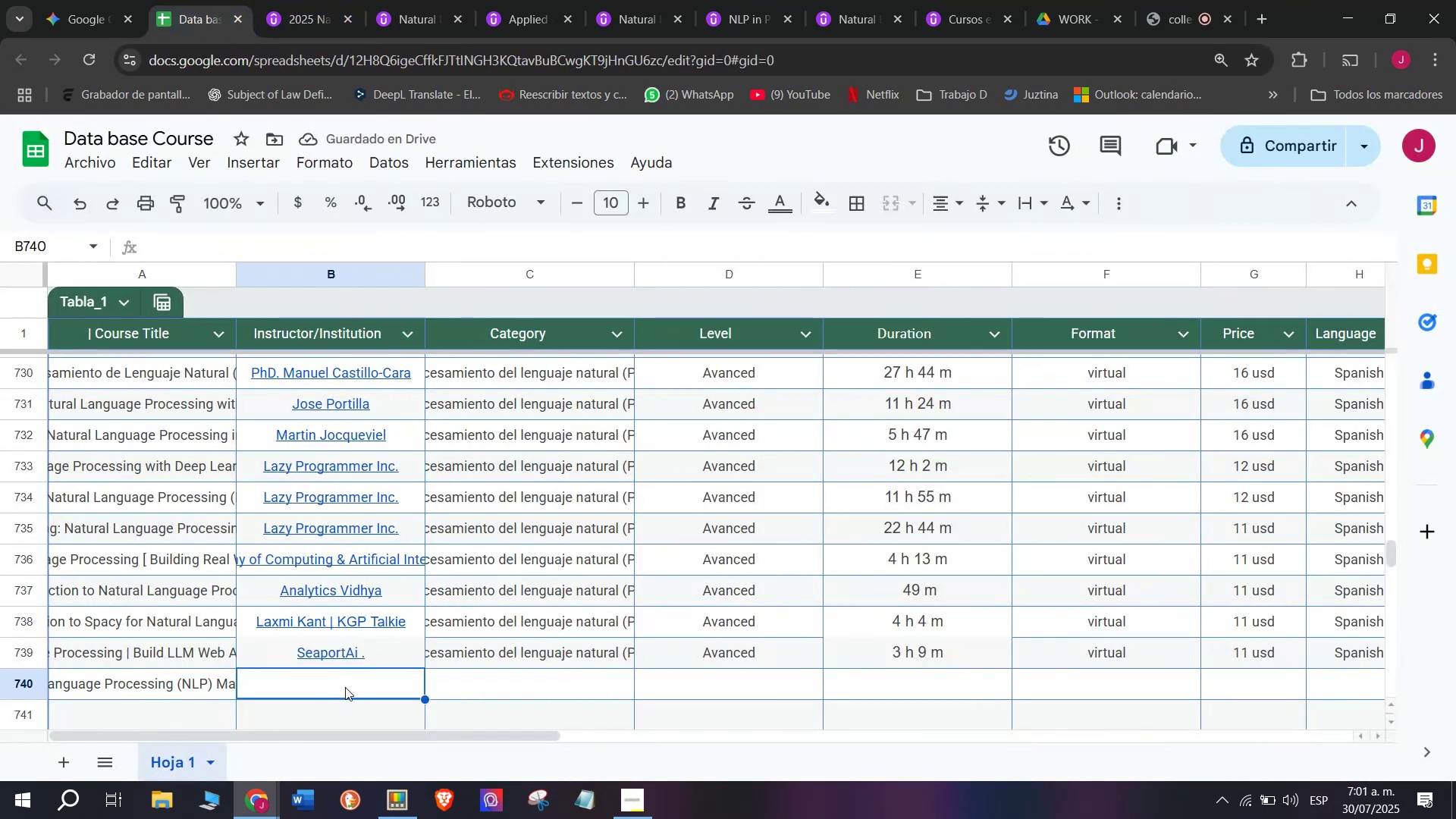 
key(Control+V)
 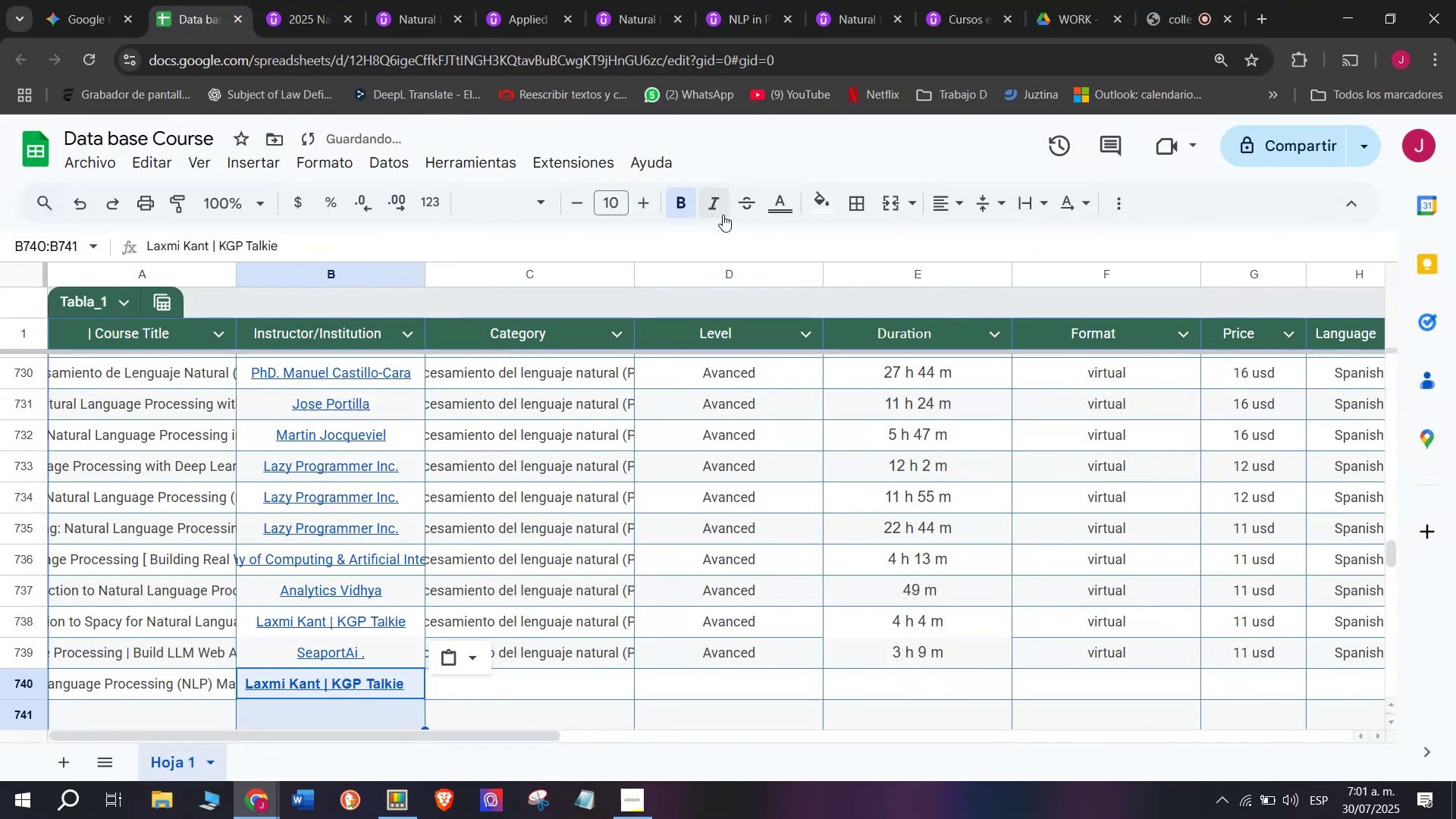 
left_click([695, 202])
 